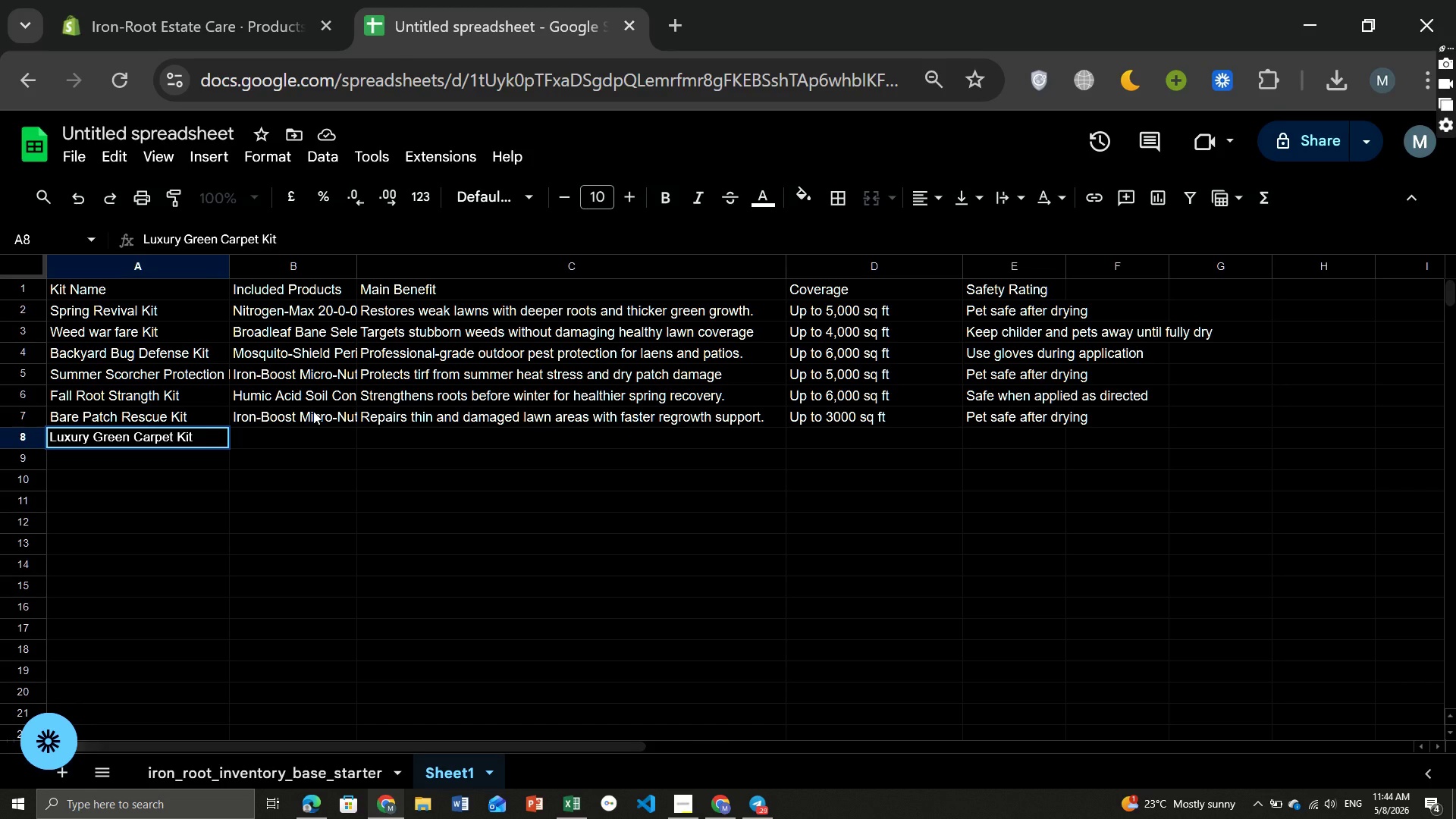 
key(ArrowRight)
 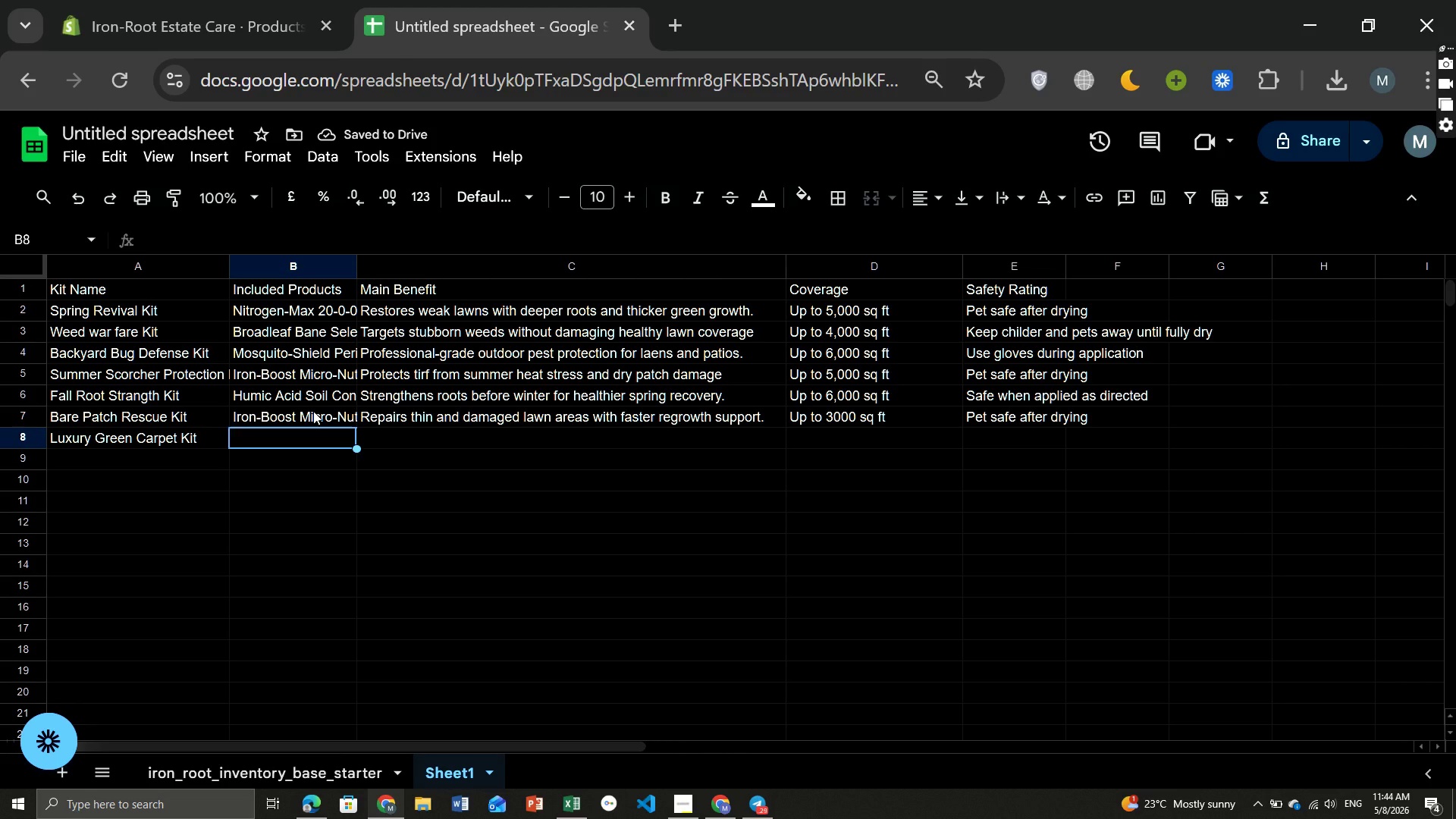 
wait(8.67)
 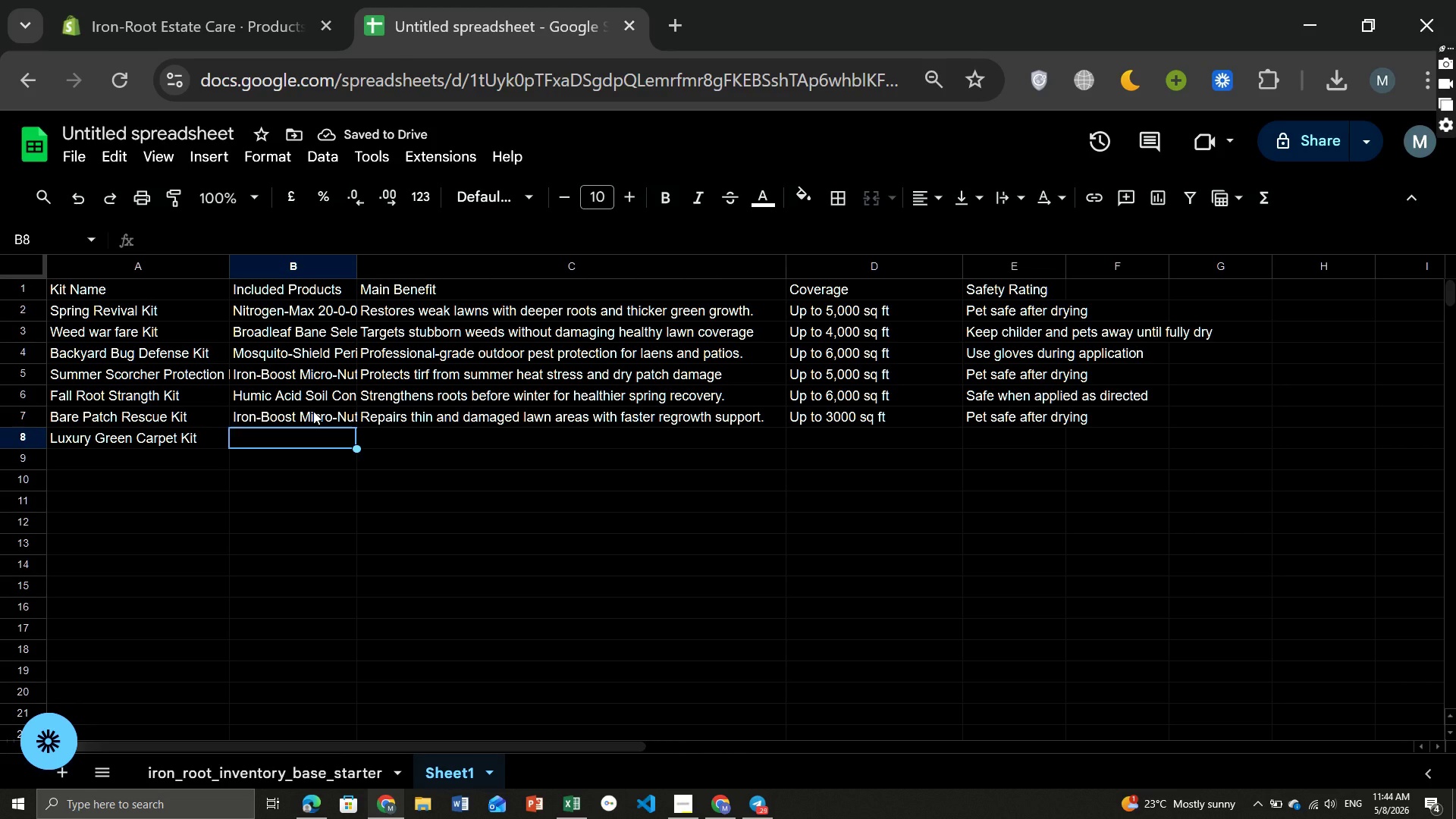 
left_click([271, 777])
 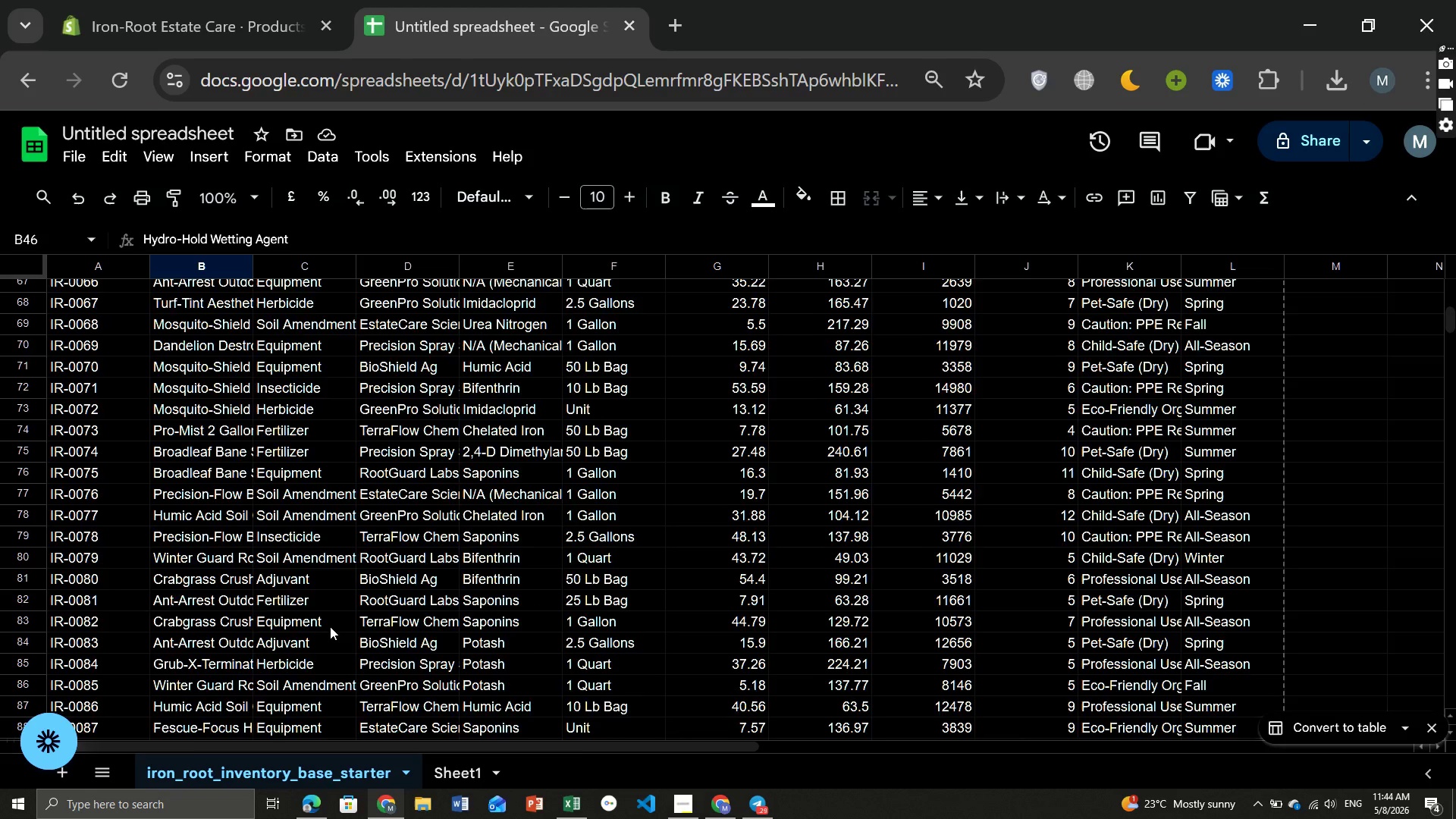 
wait(11.08)
 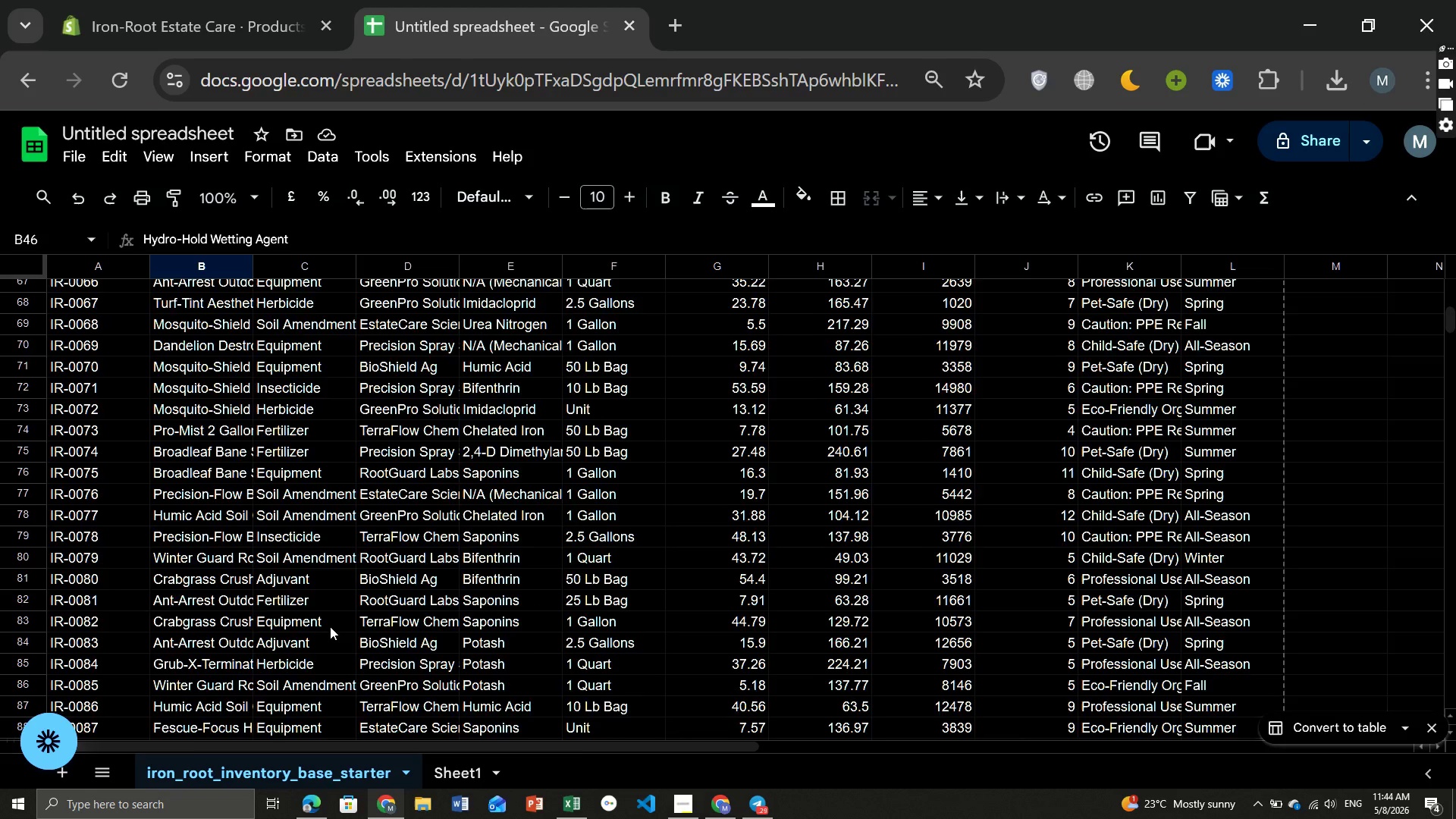 
left_click([218, 559])
 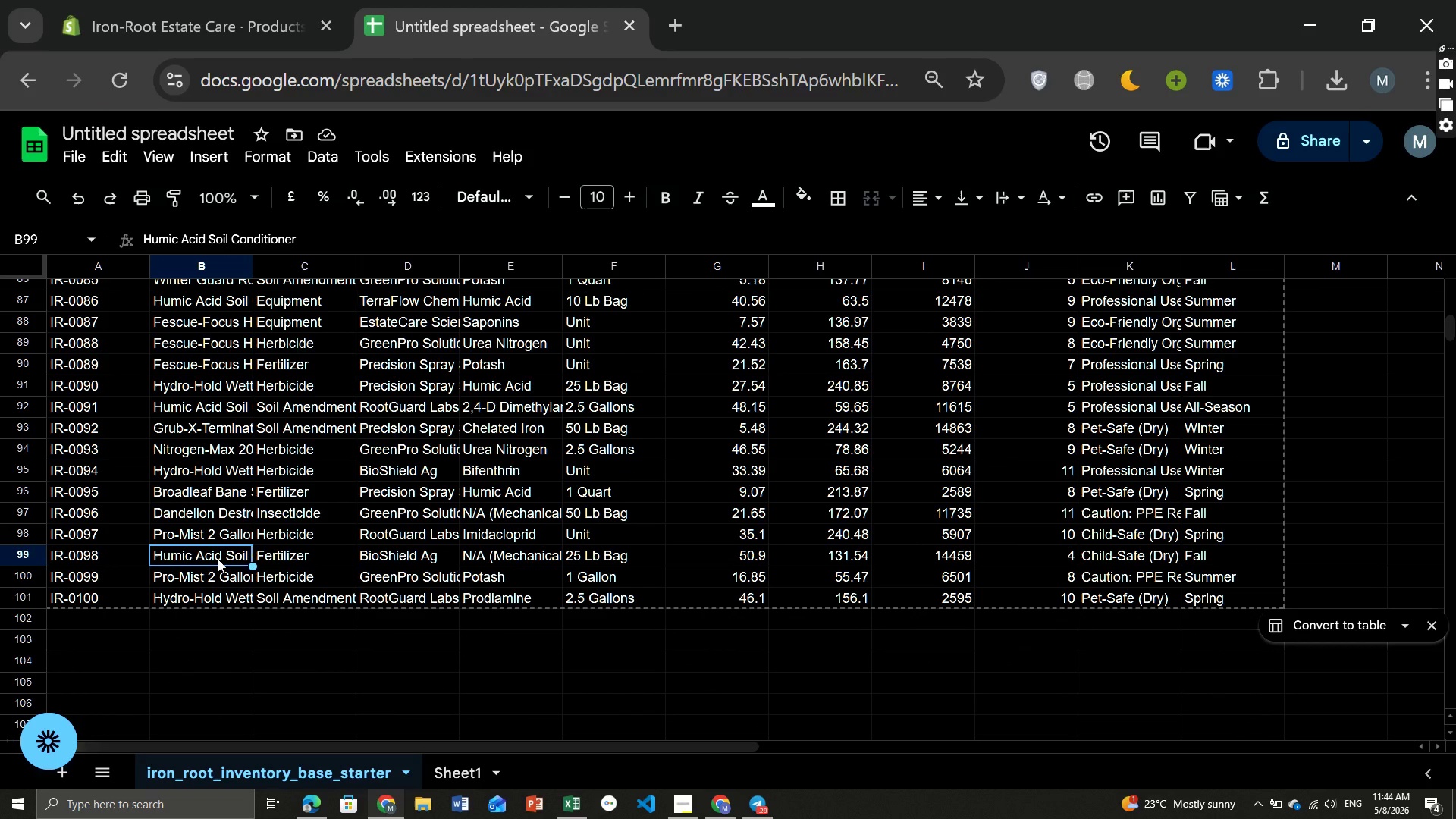 
key(Control+ControlLeft)
 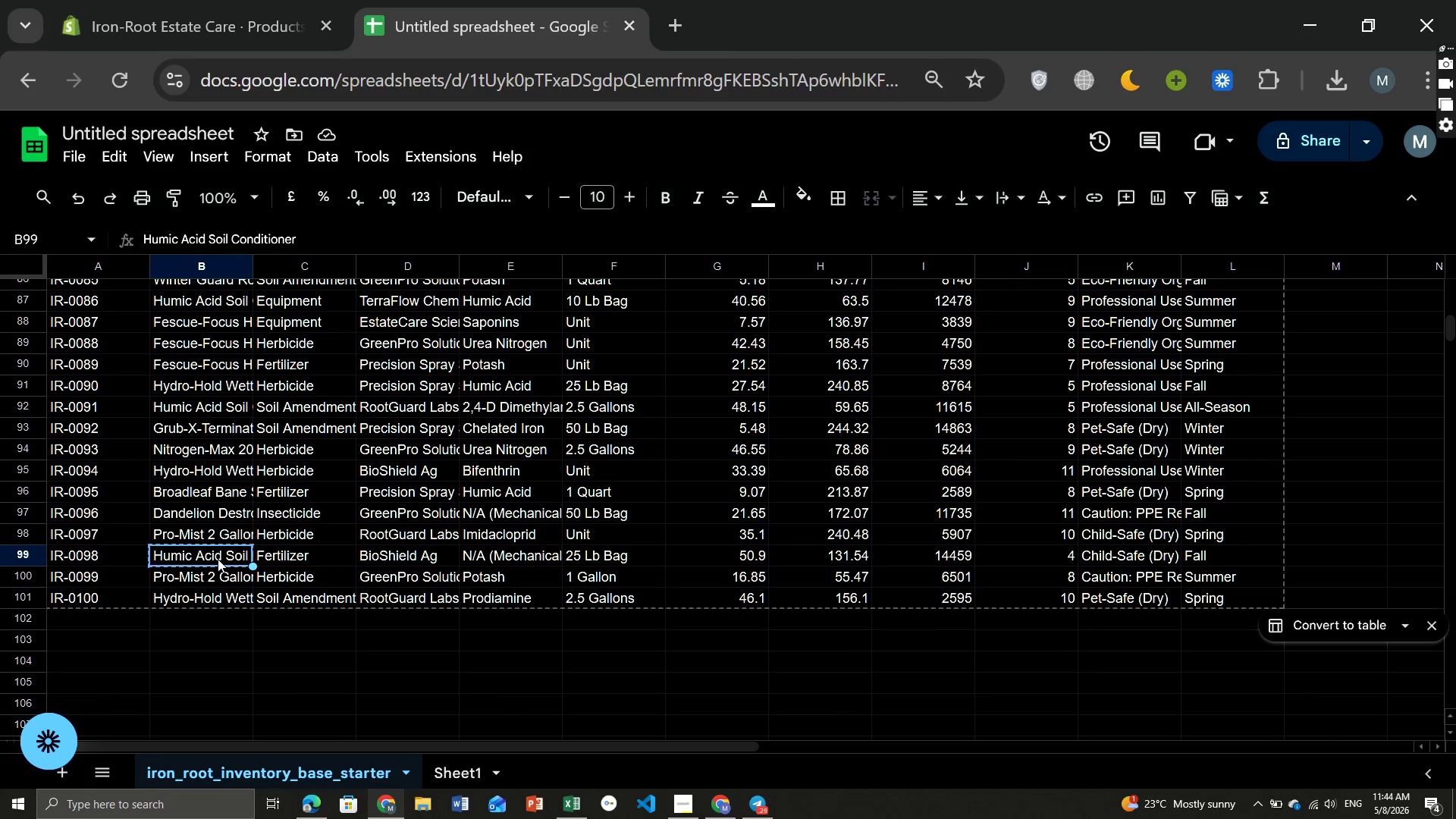 
key(Control+C)
 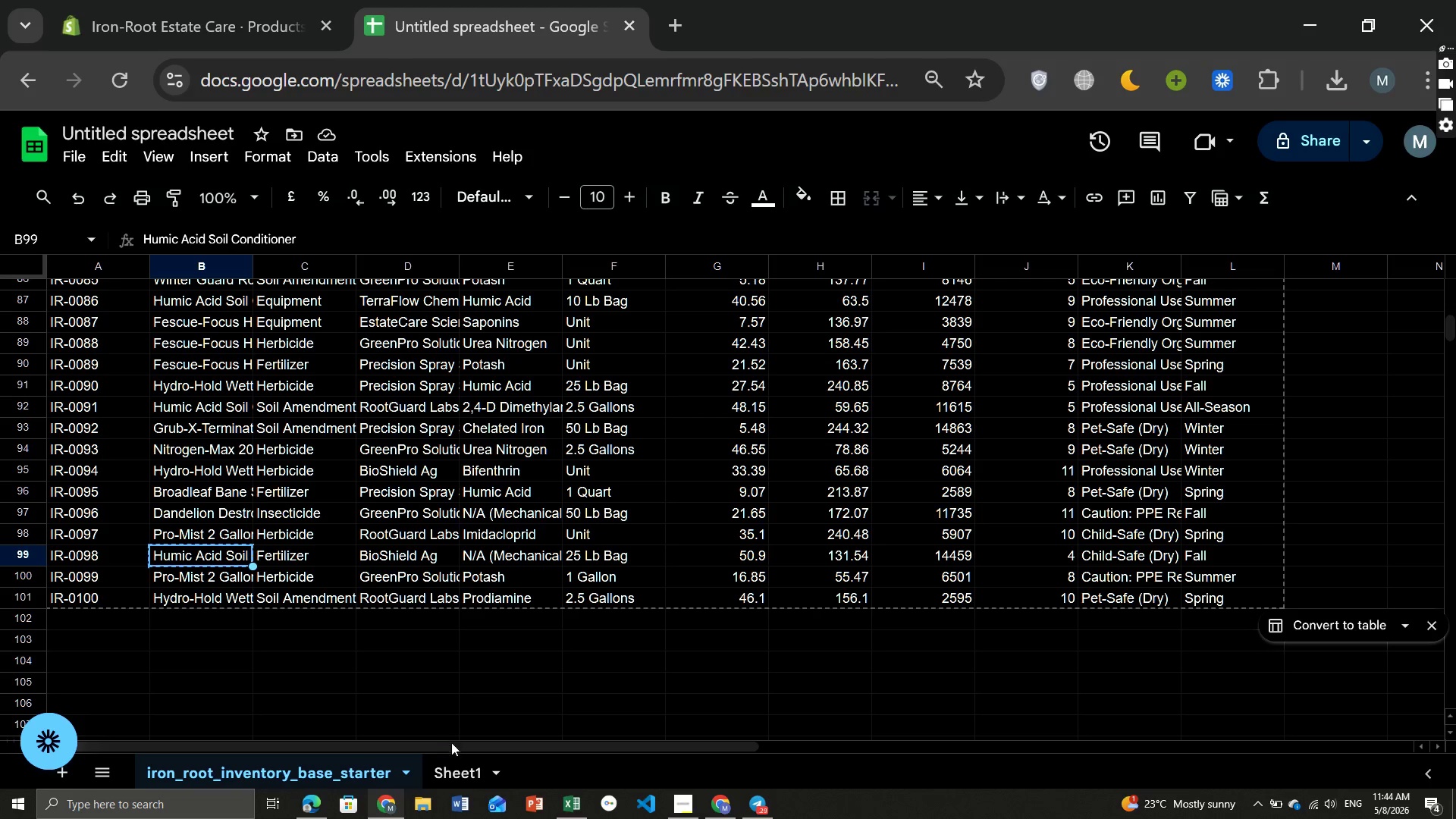 
left_click([457, 767])
 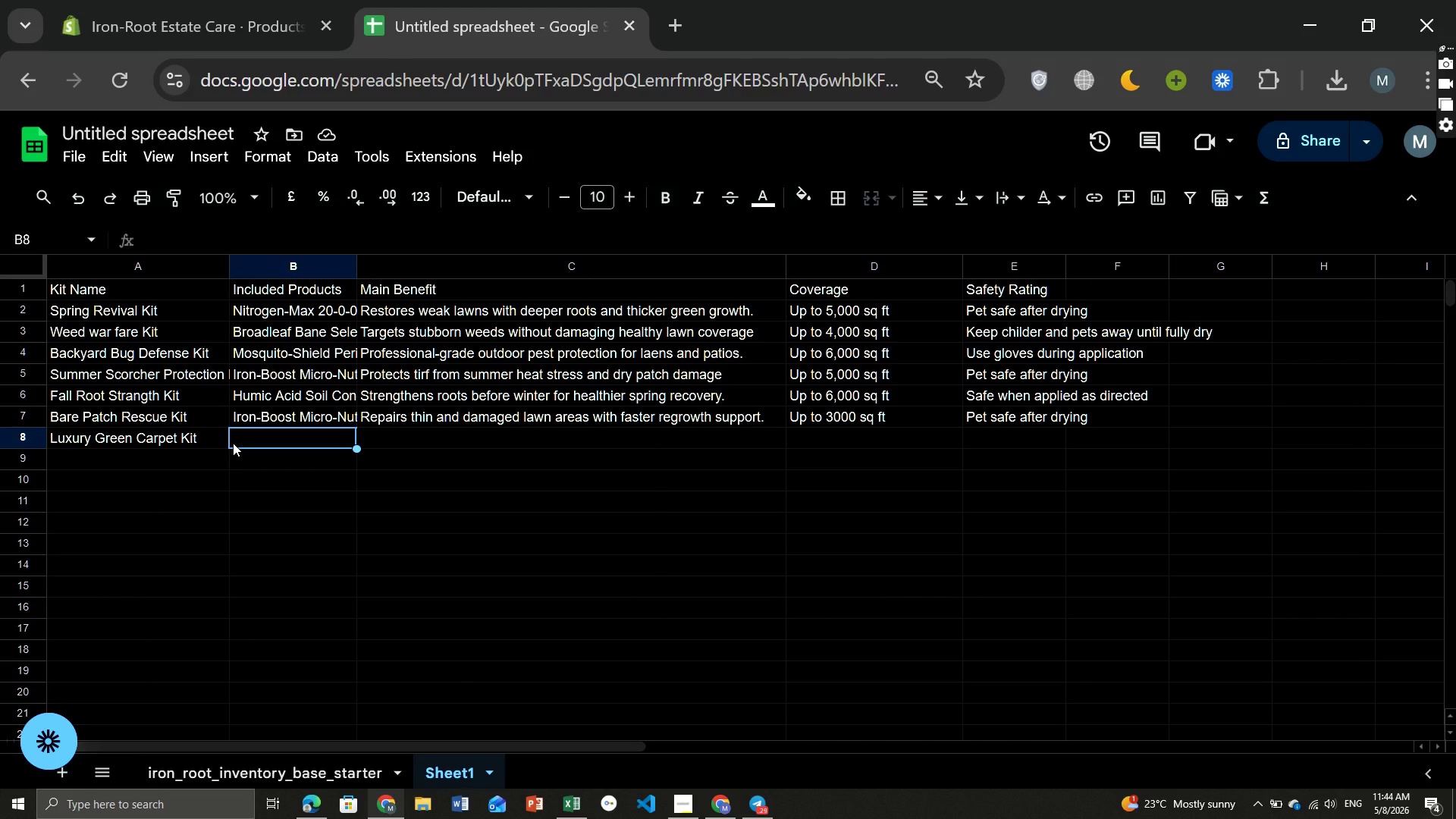 
key(Control+ControlLeft)
 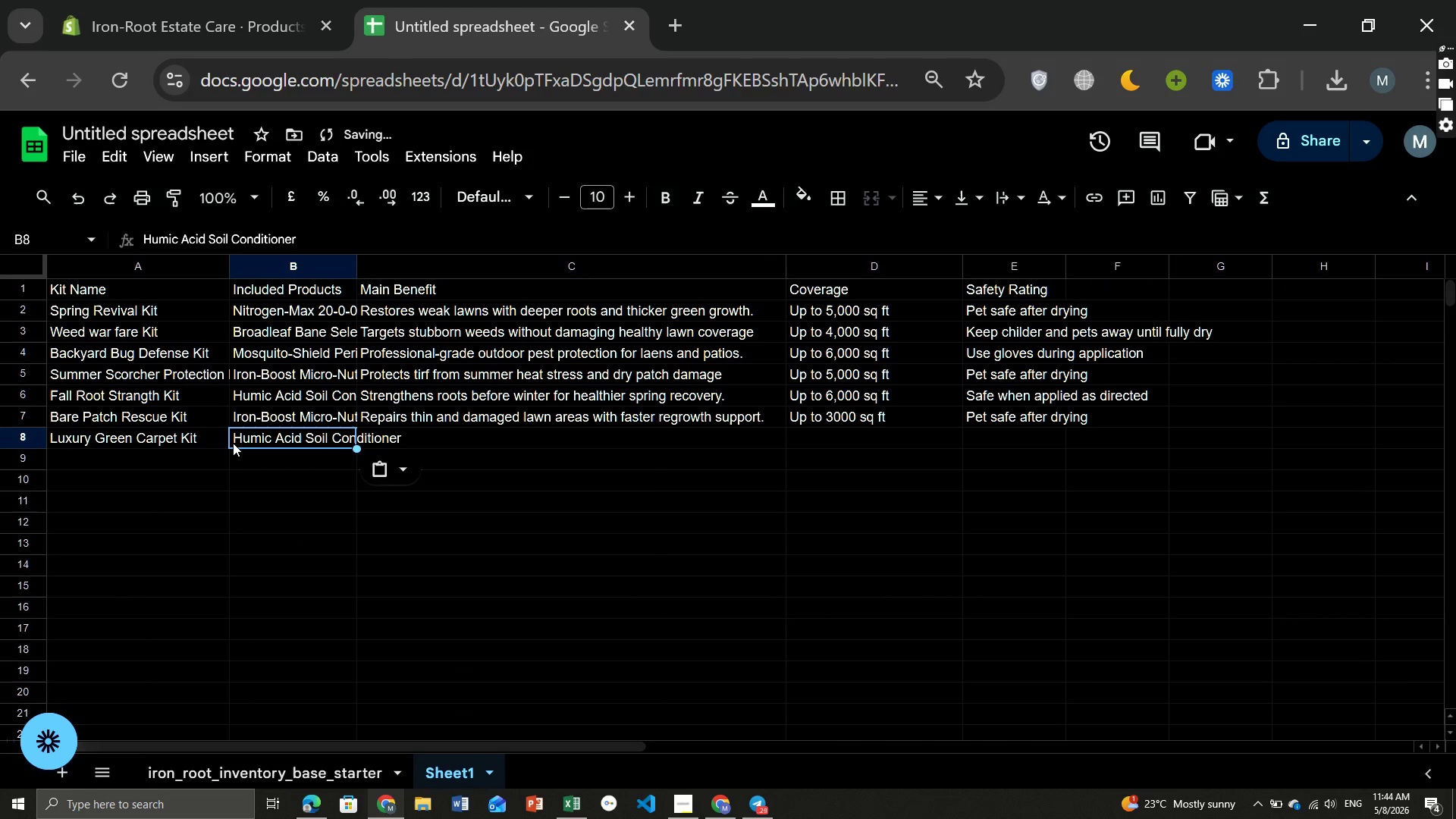 
key(Control+V)
 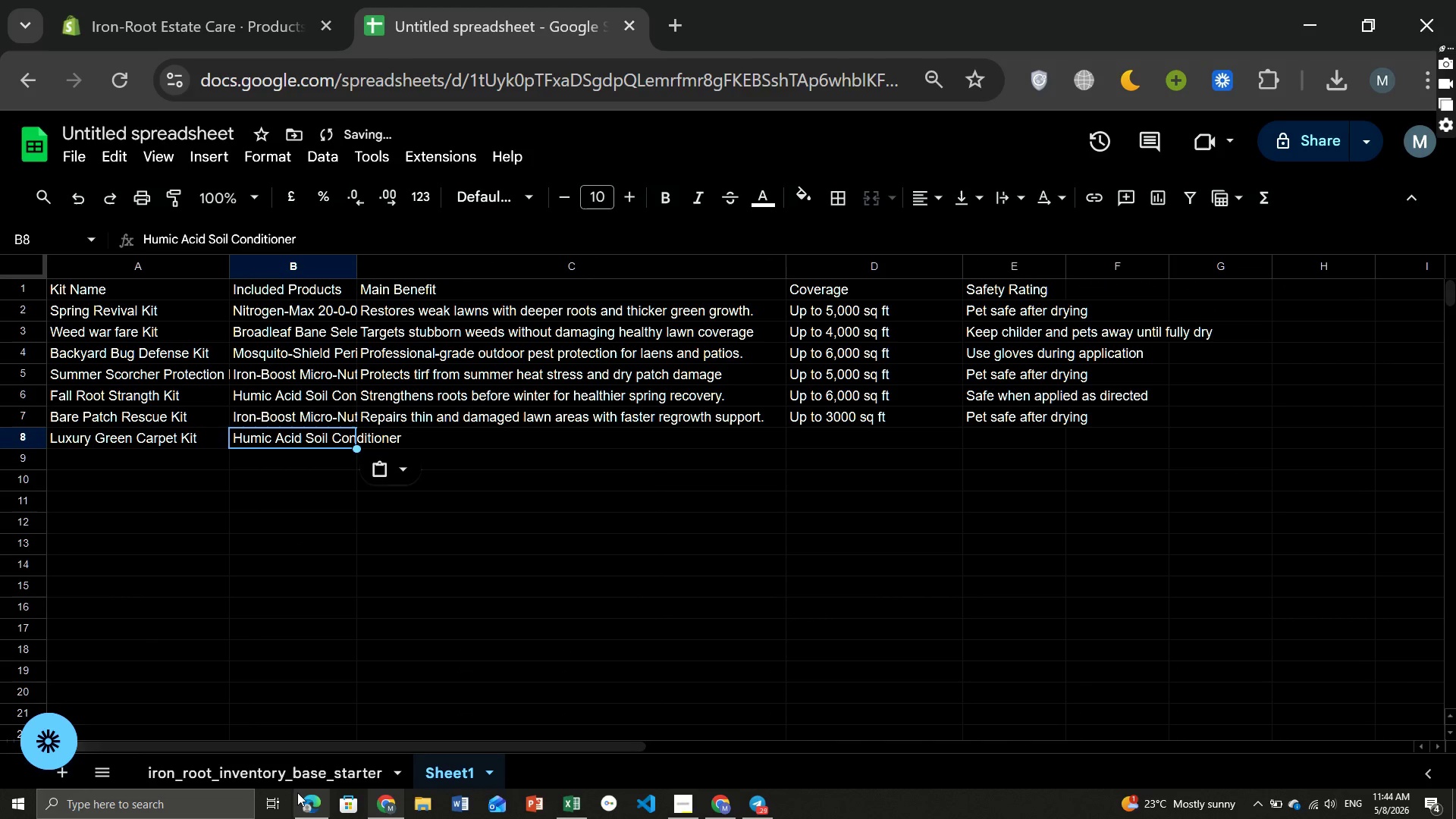 
left_click([281, 771])
 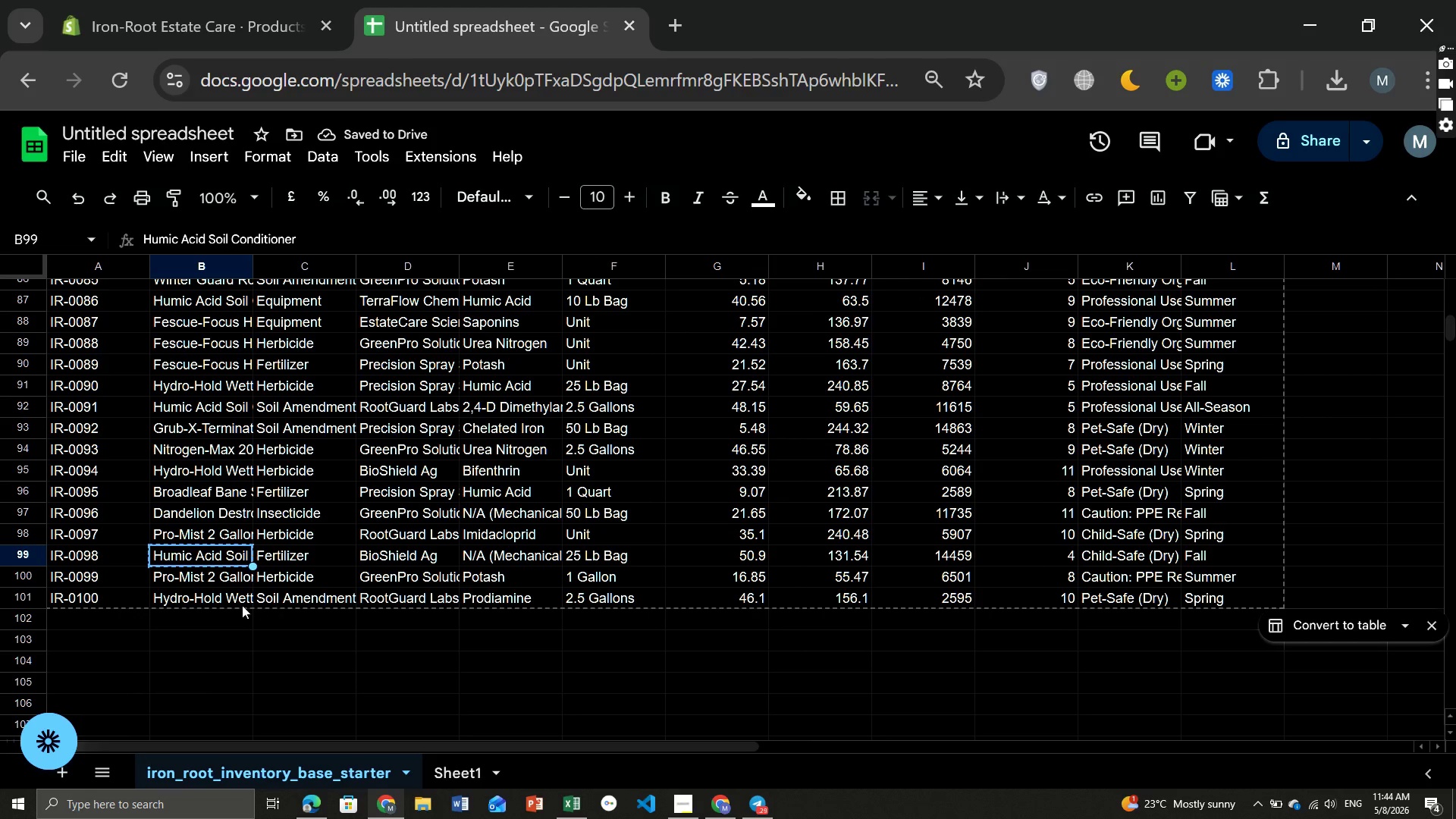 
left_click([218, 604])
 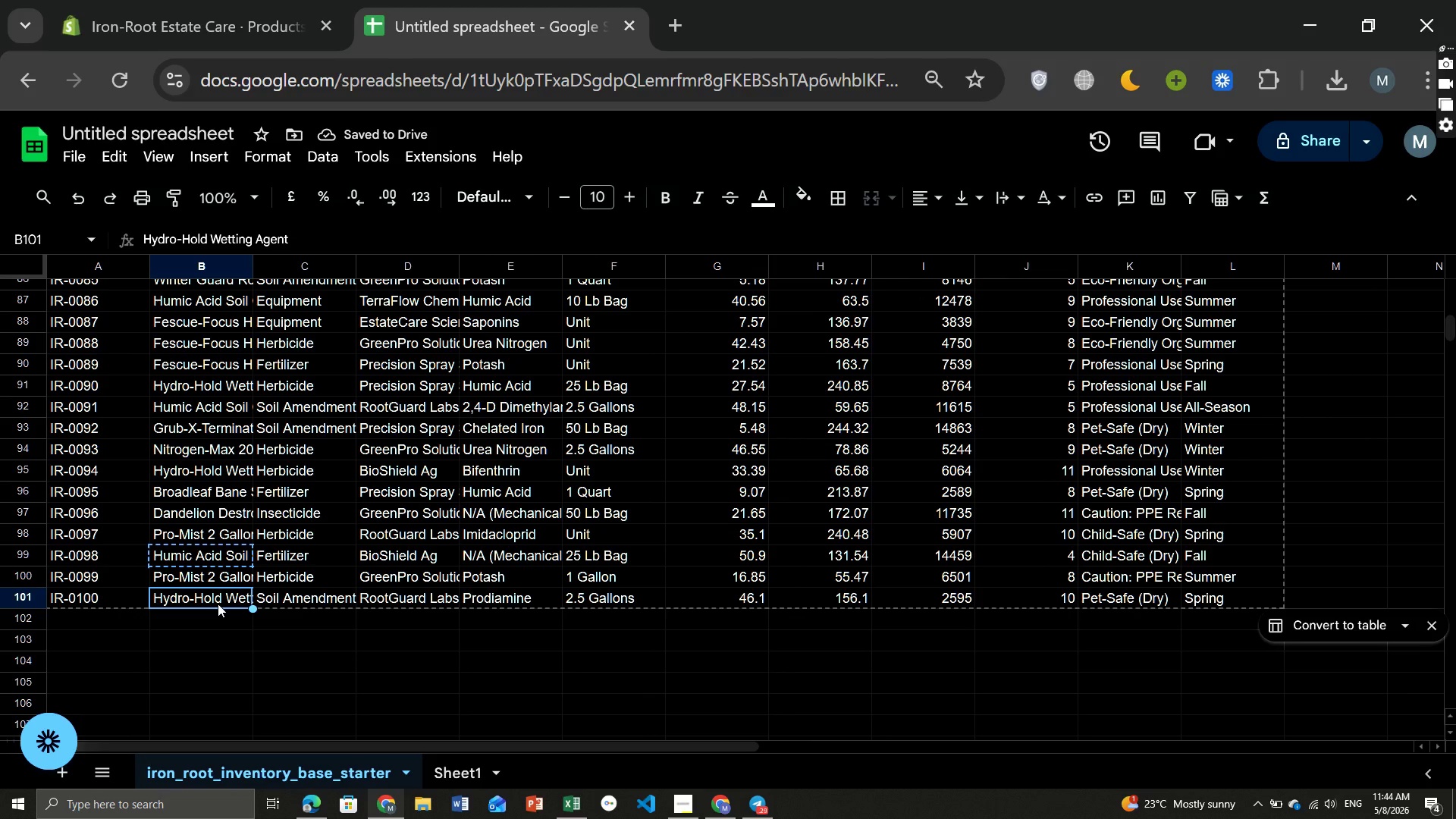 
key(Control+ControlLeft)
 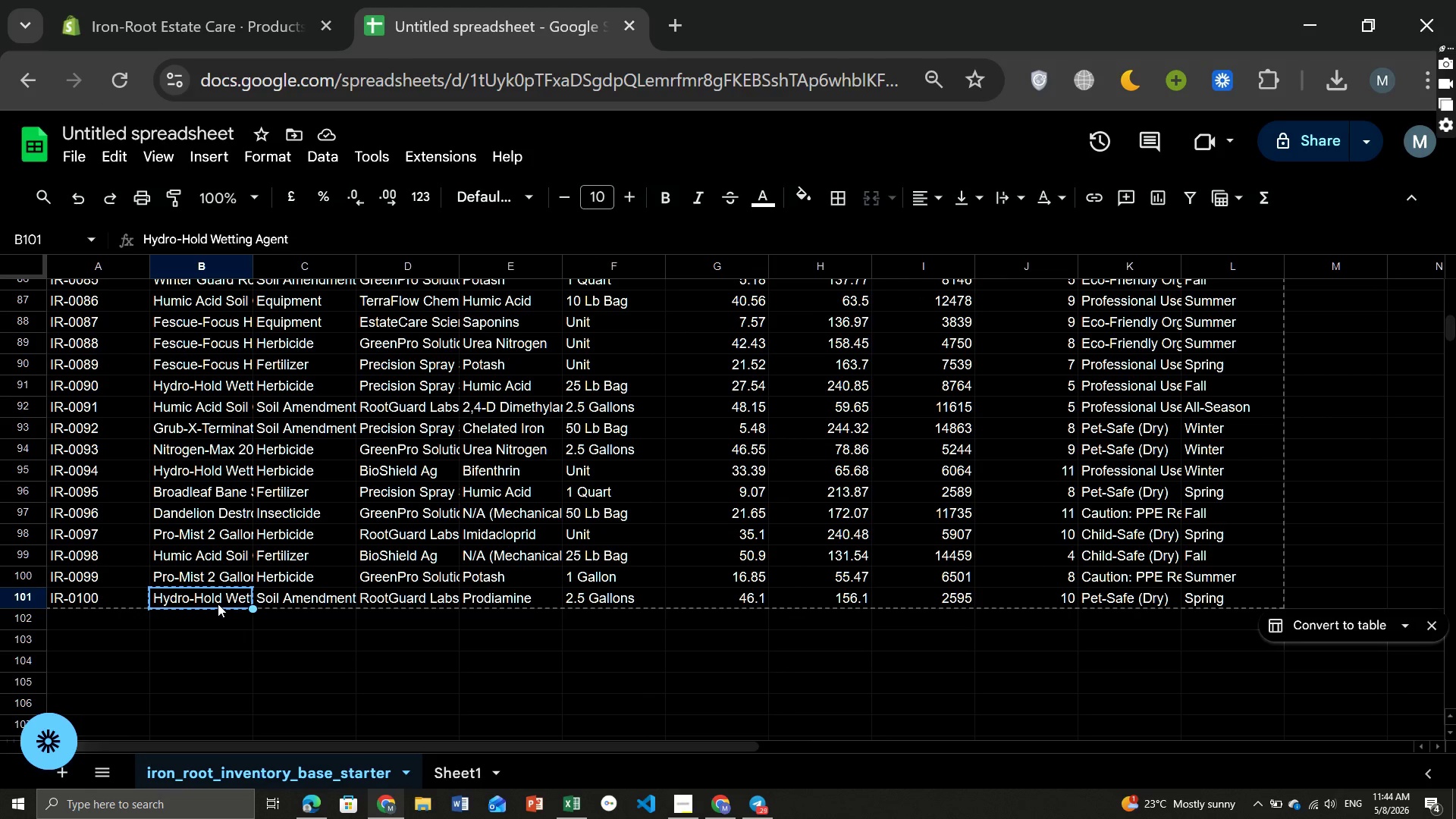 
key(Control+C)
 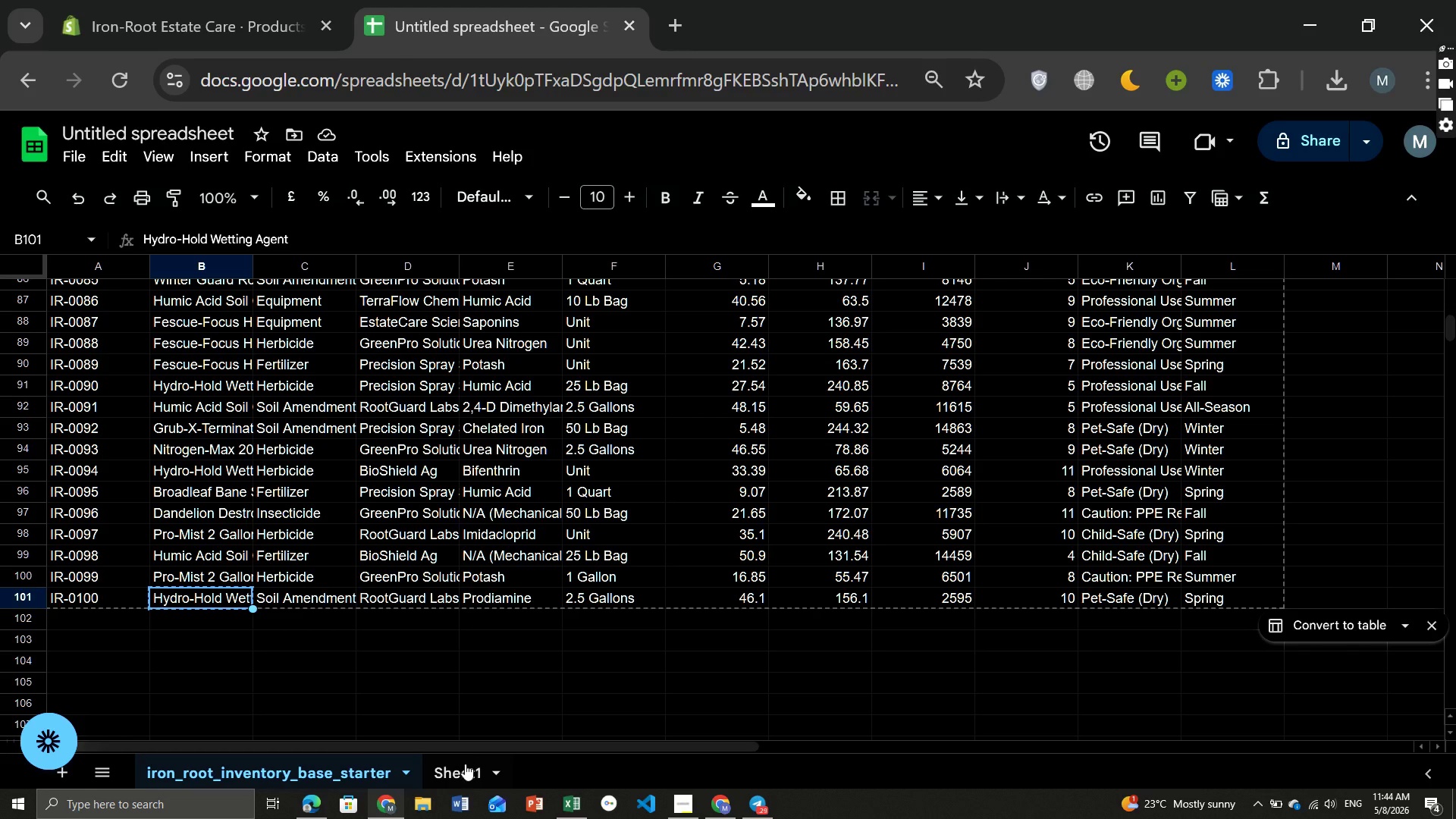 
left_click([461, 765])
 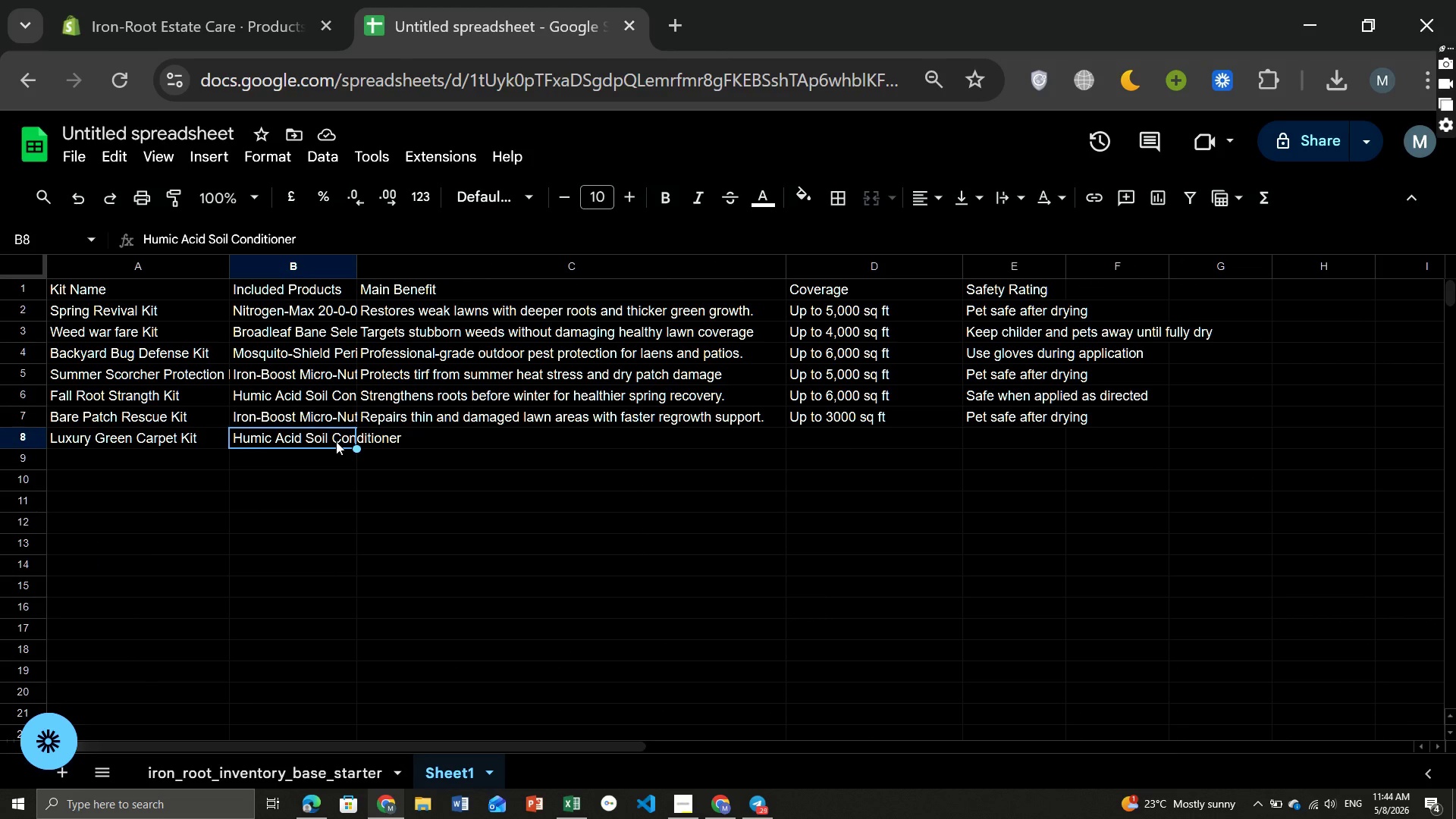 
double_click([336, 441])
 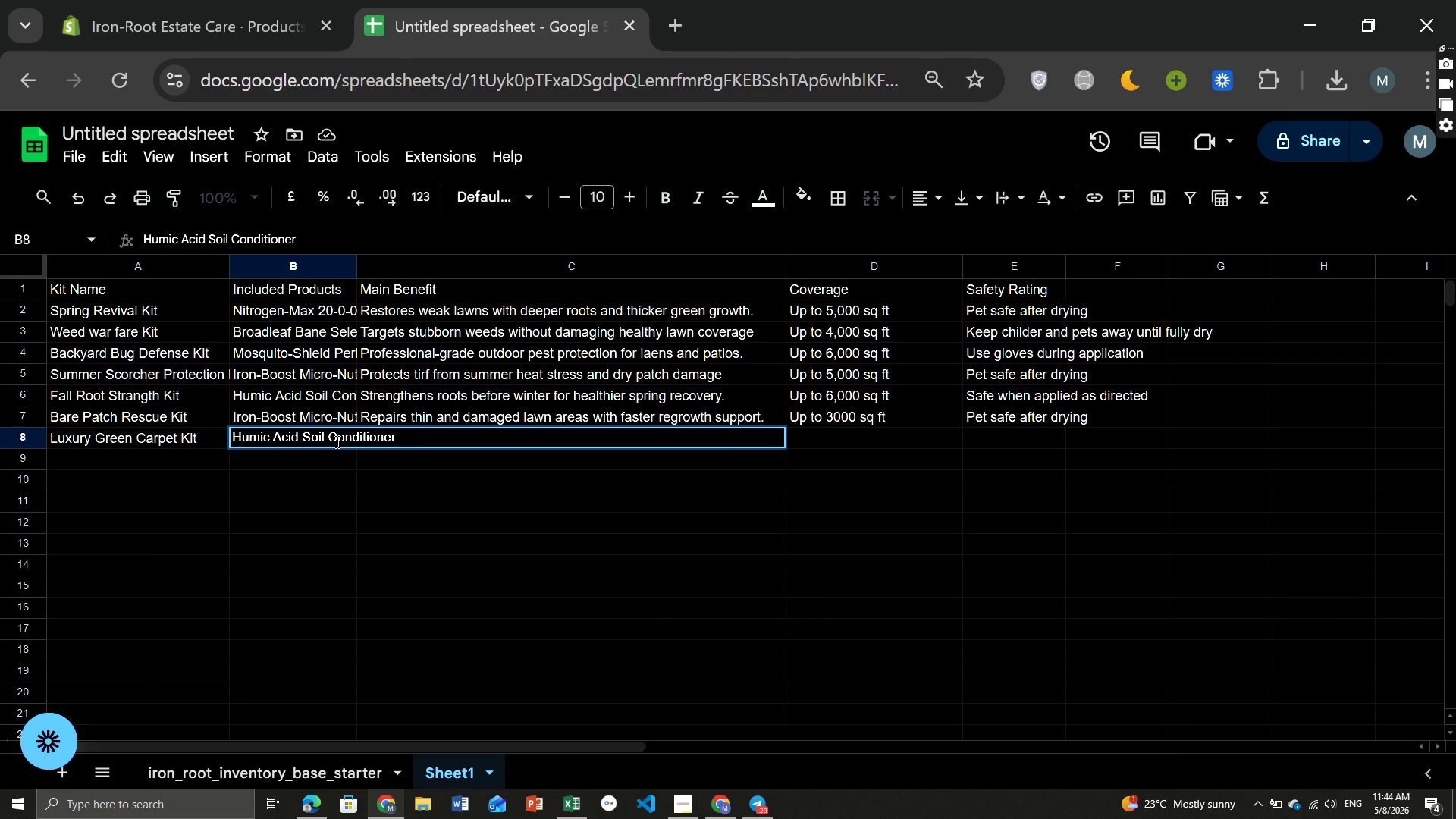 
key(Comma)
 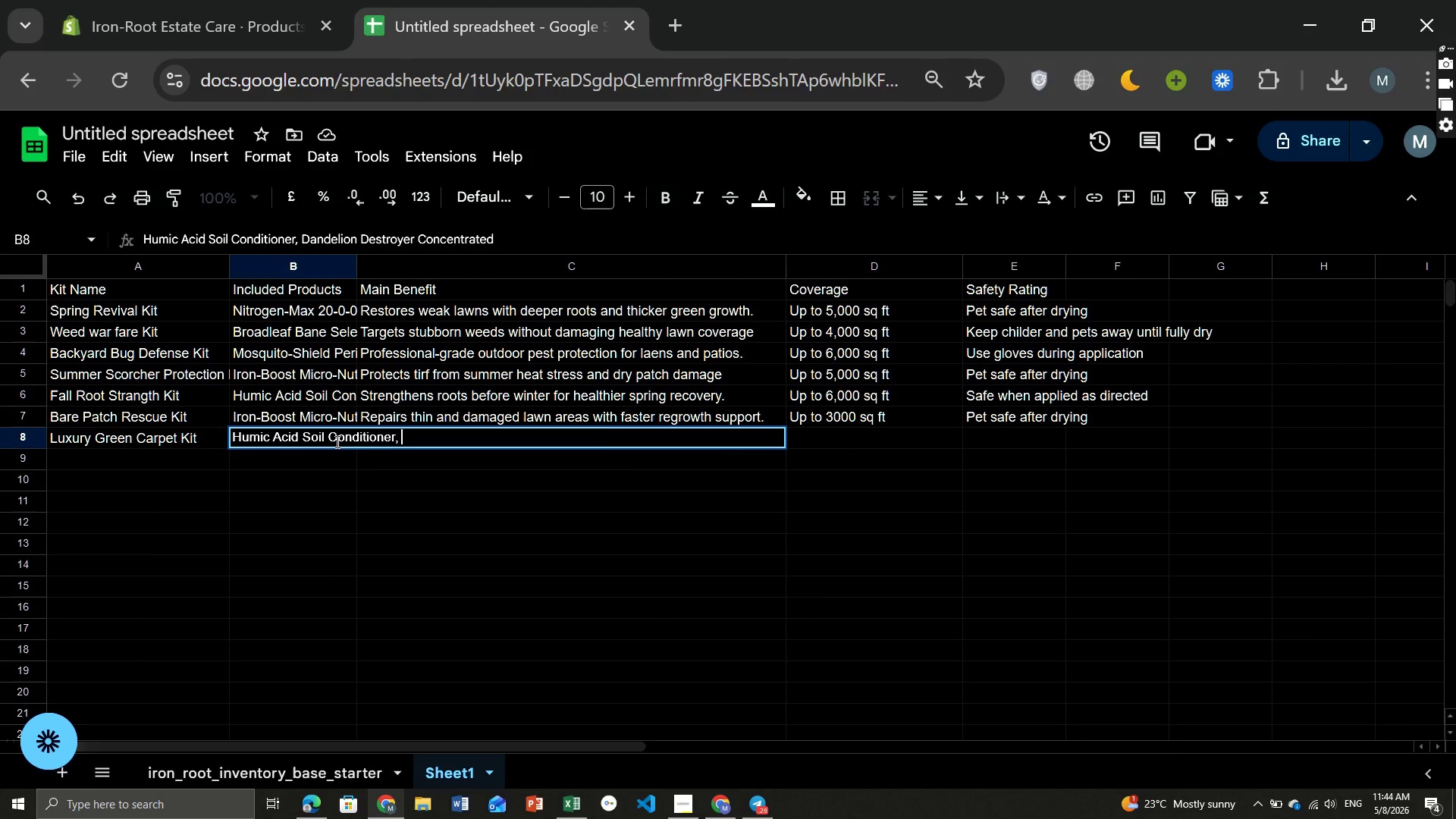 
key(Space)
 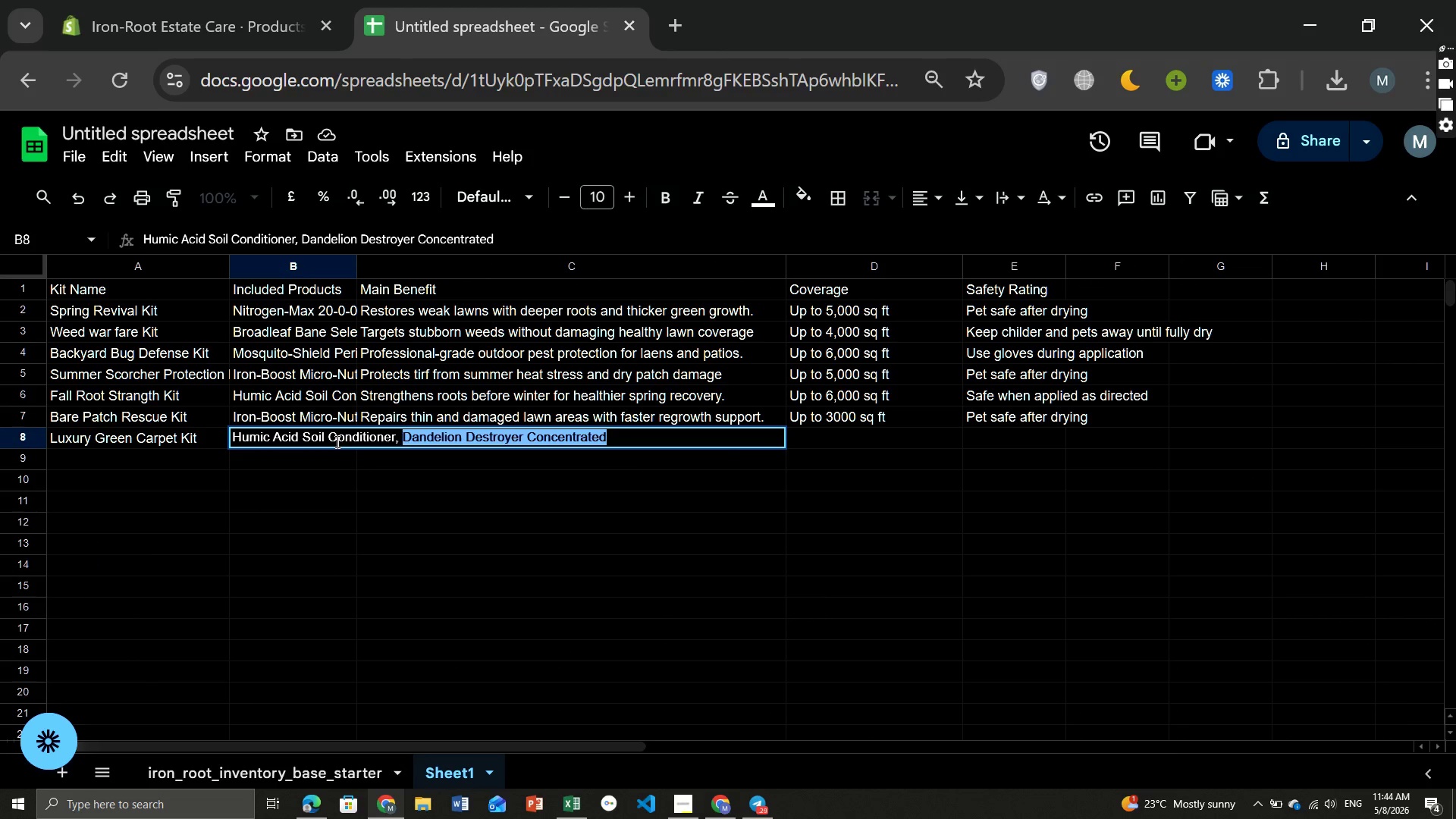 
key(Control+ControlLeft)
 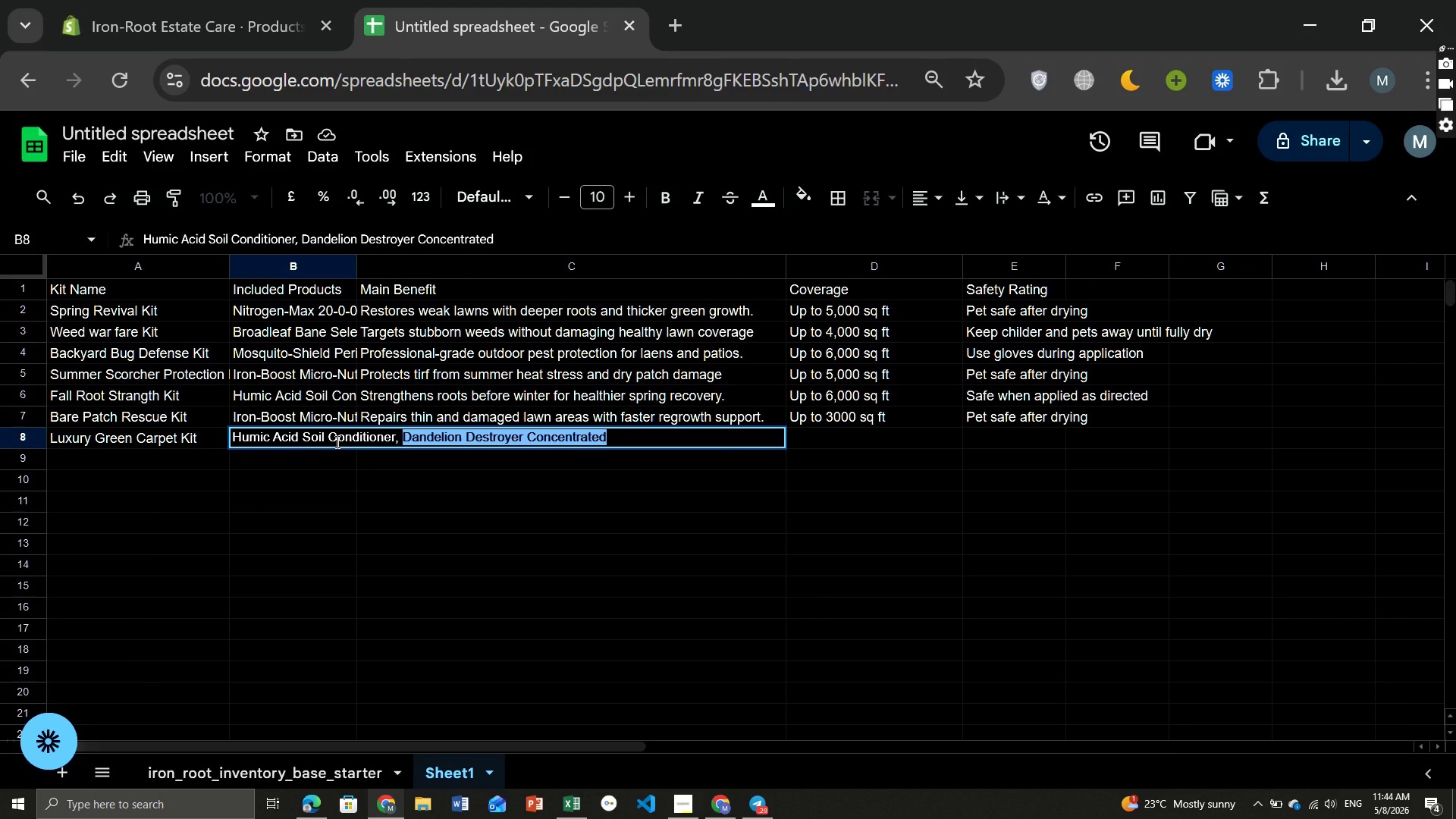 
key(Control+ControlLeft)
 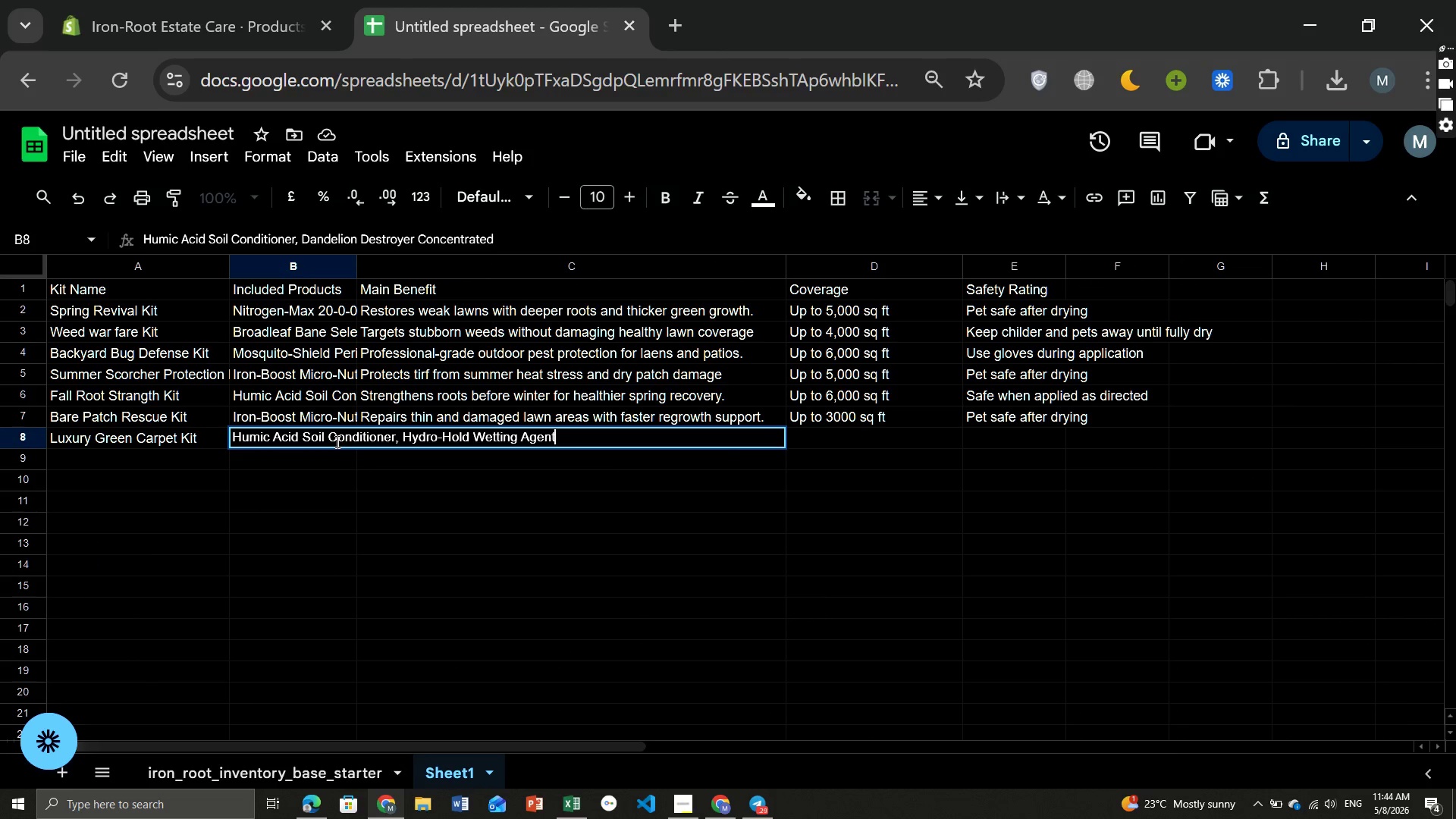 
key(Control+V)
 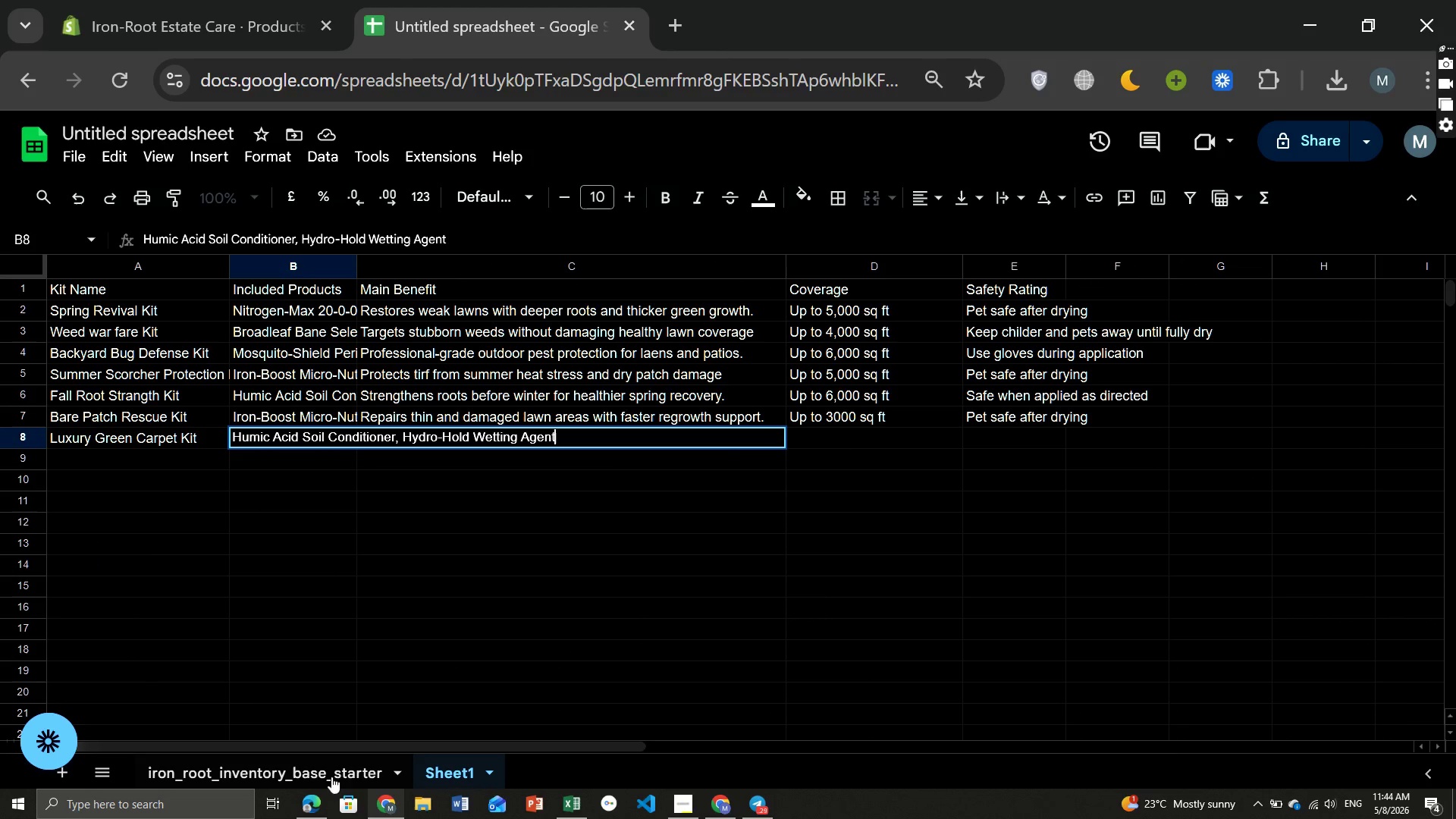 
left_click([326, 774])
 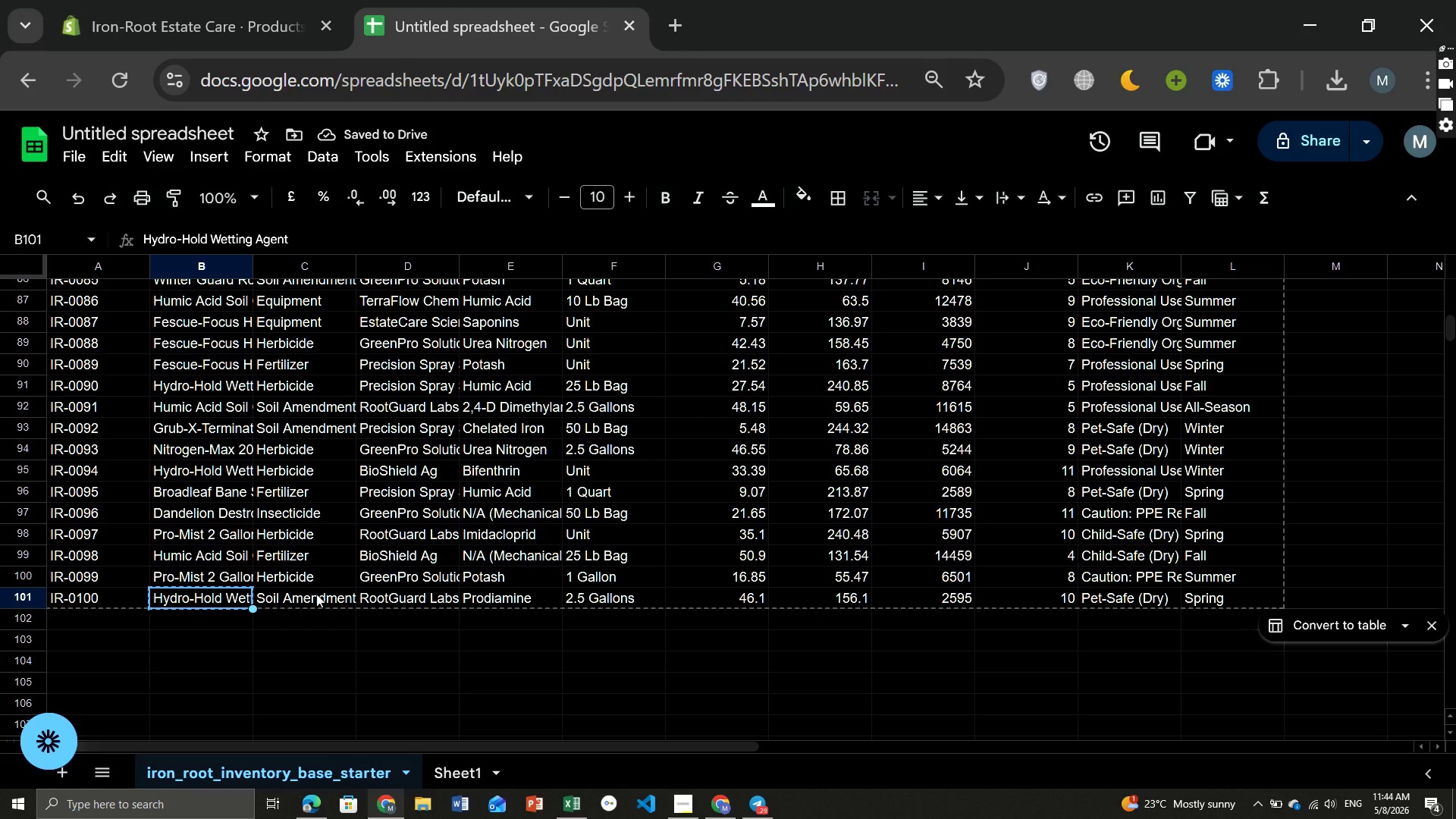 
wait(8.28)
 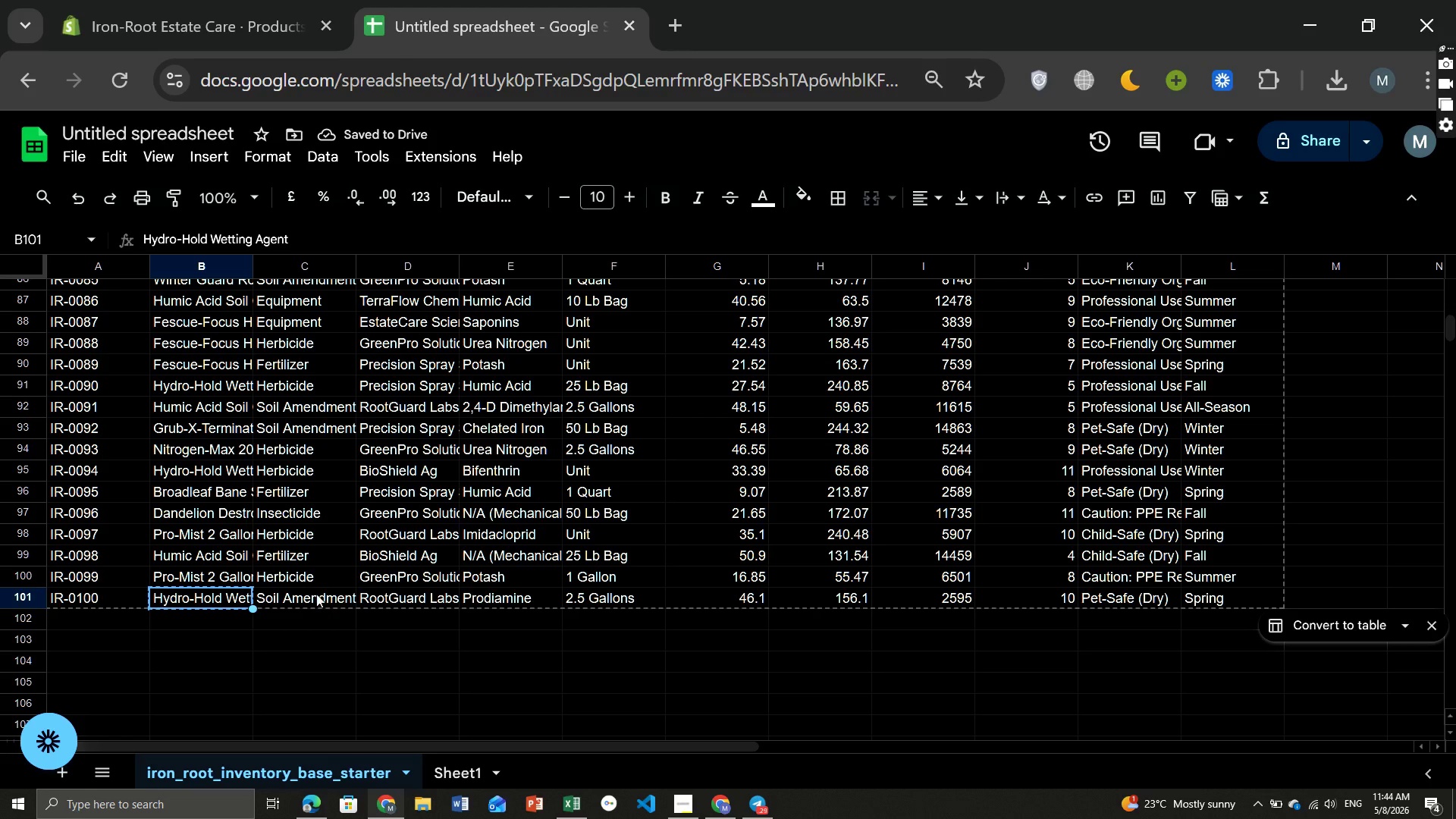 
left_click([208, 461])
 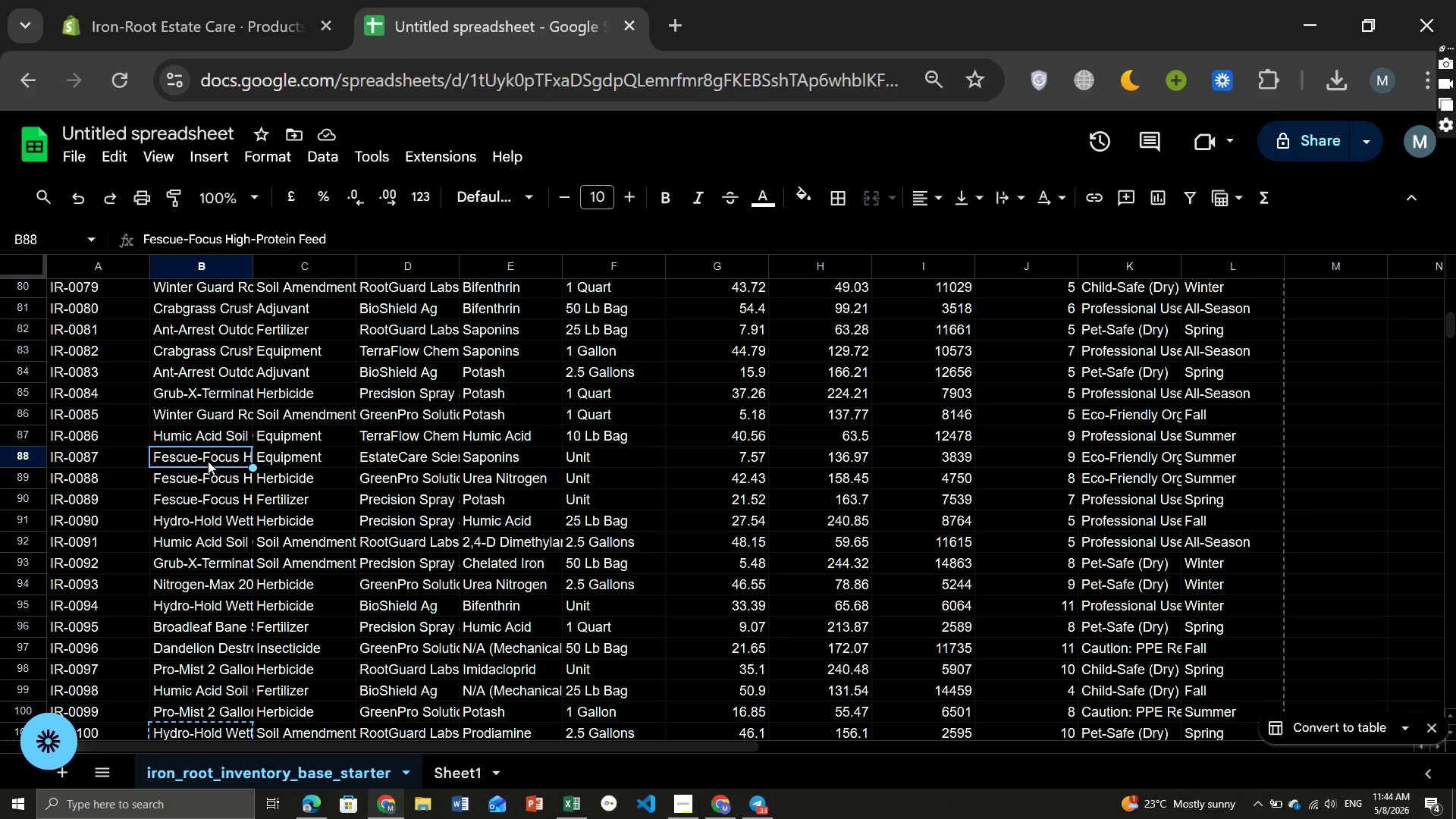 
key(Control+ControlLeft)
 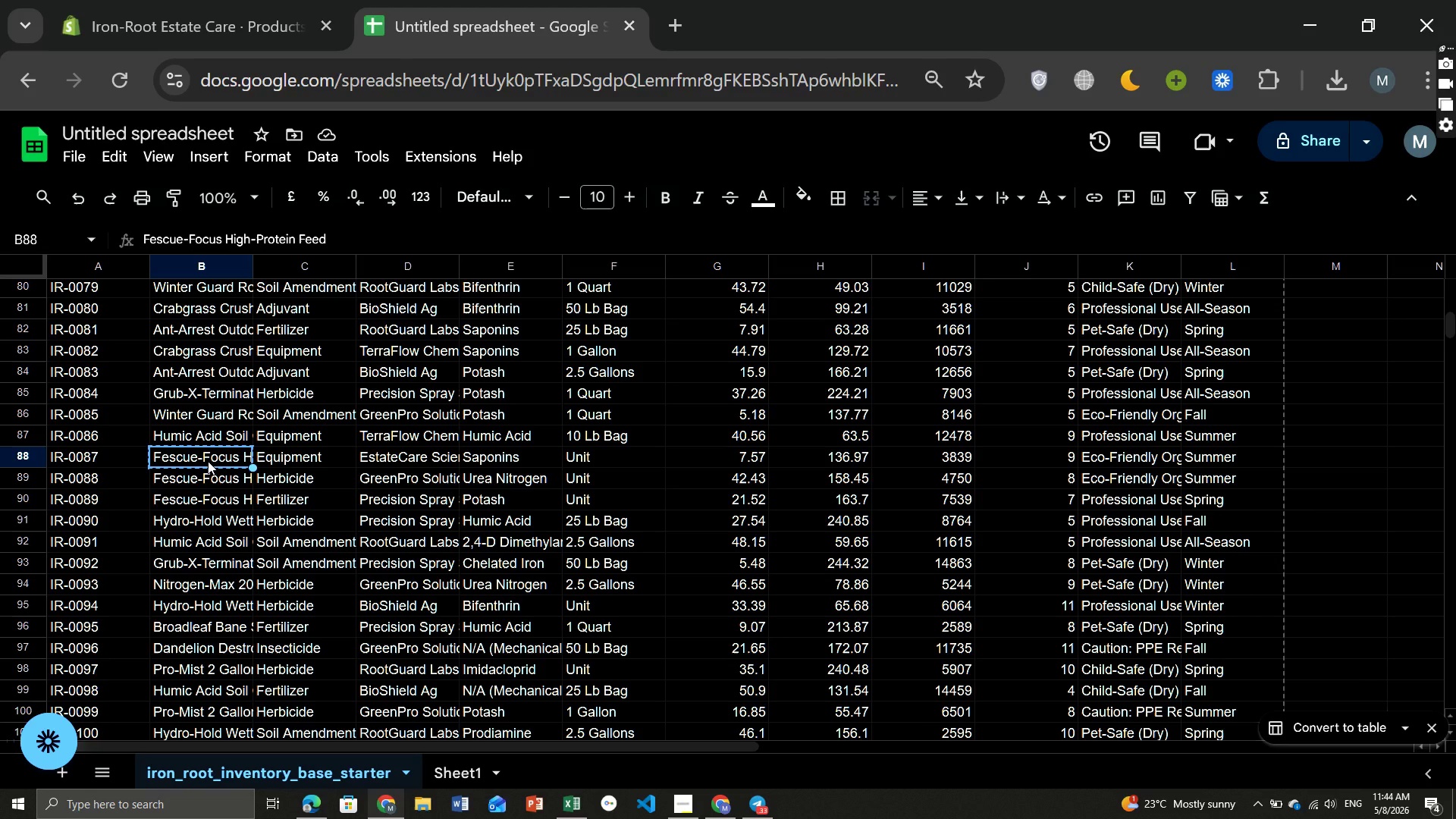 
key(Control+C)
 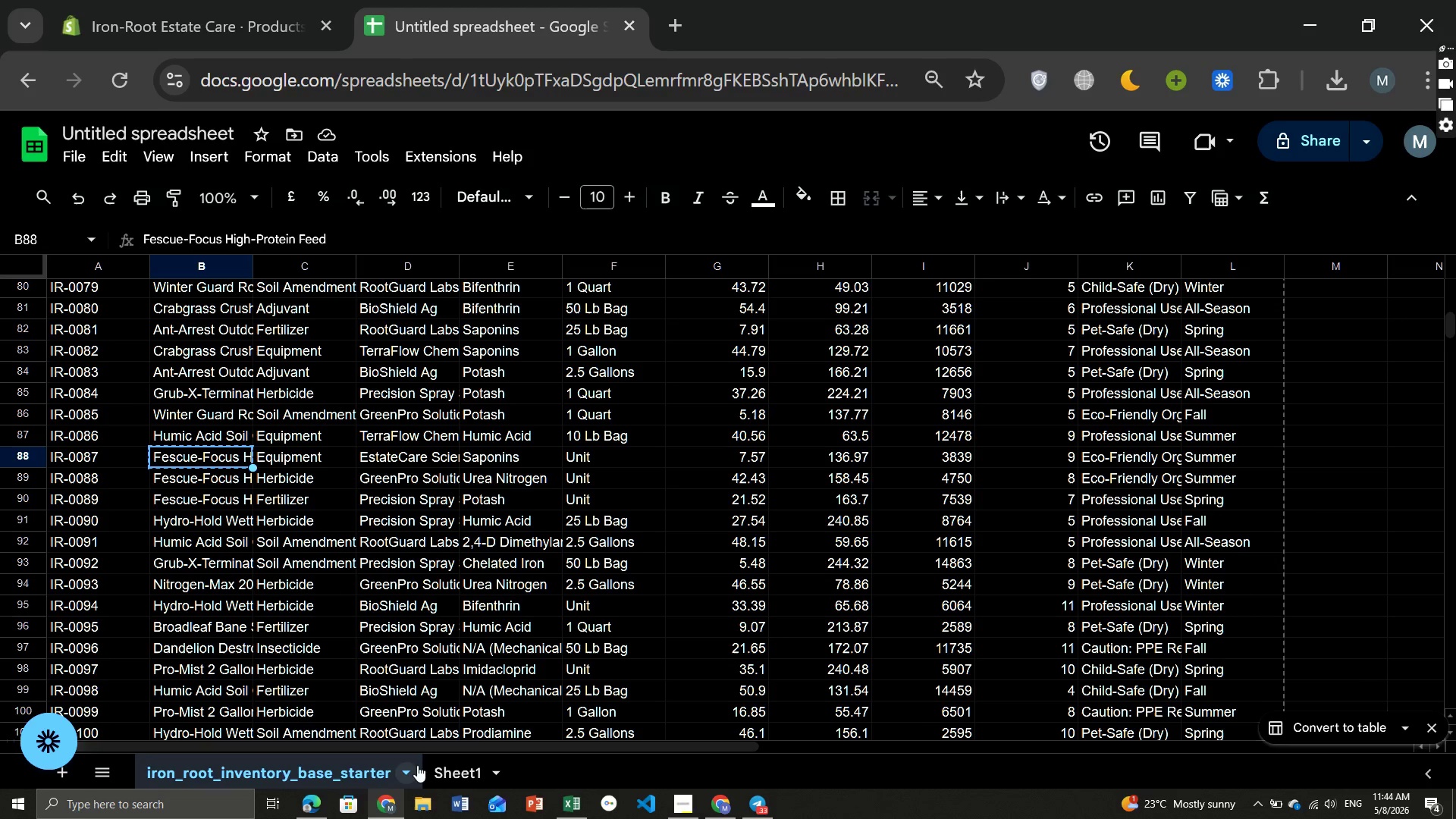 
left_click([449, 764])
 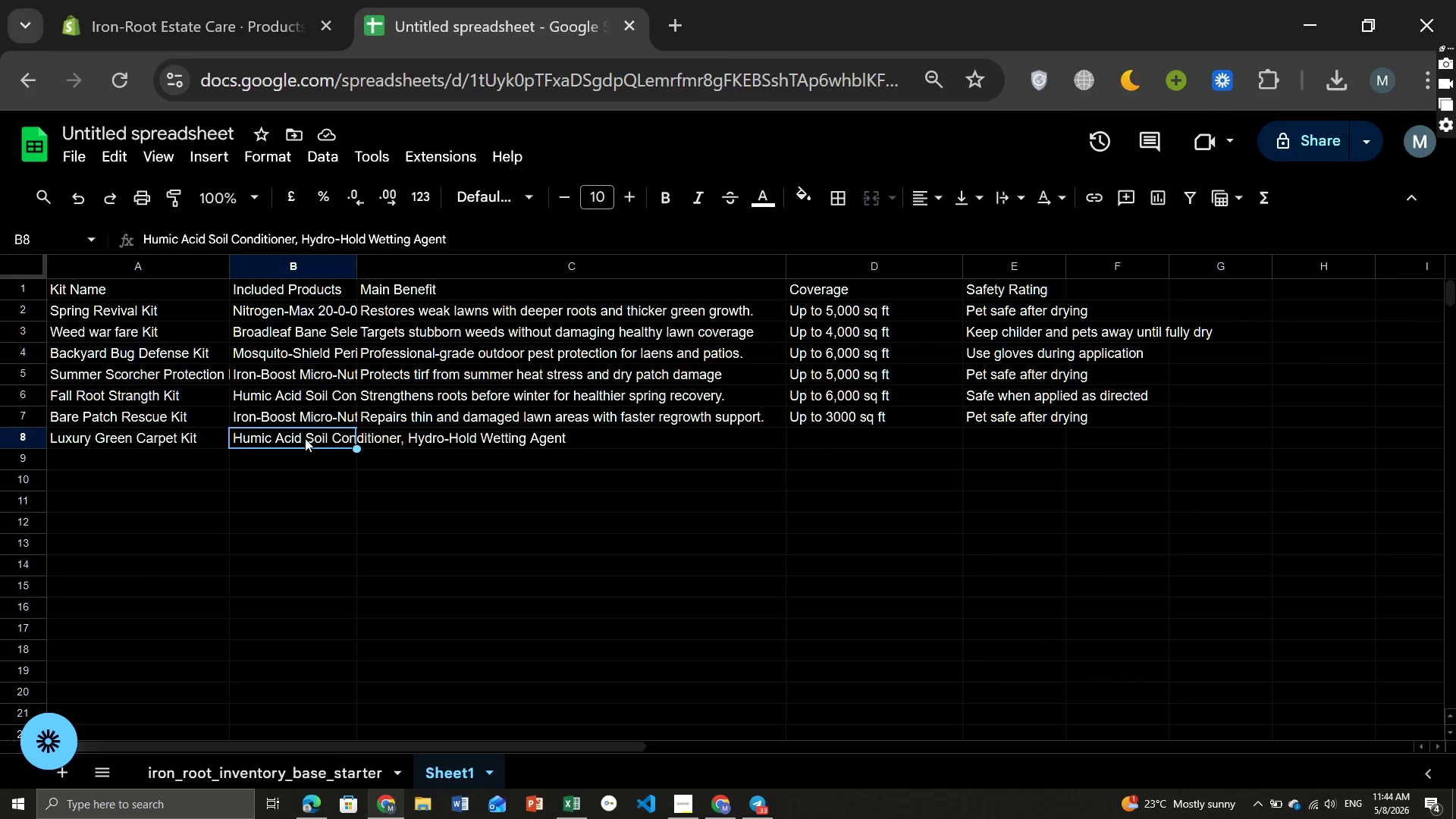 
double_click([303, 436])
 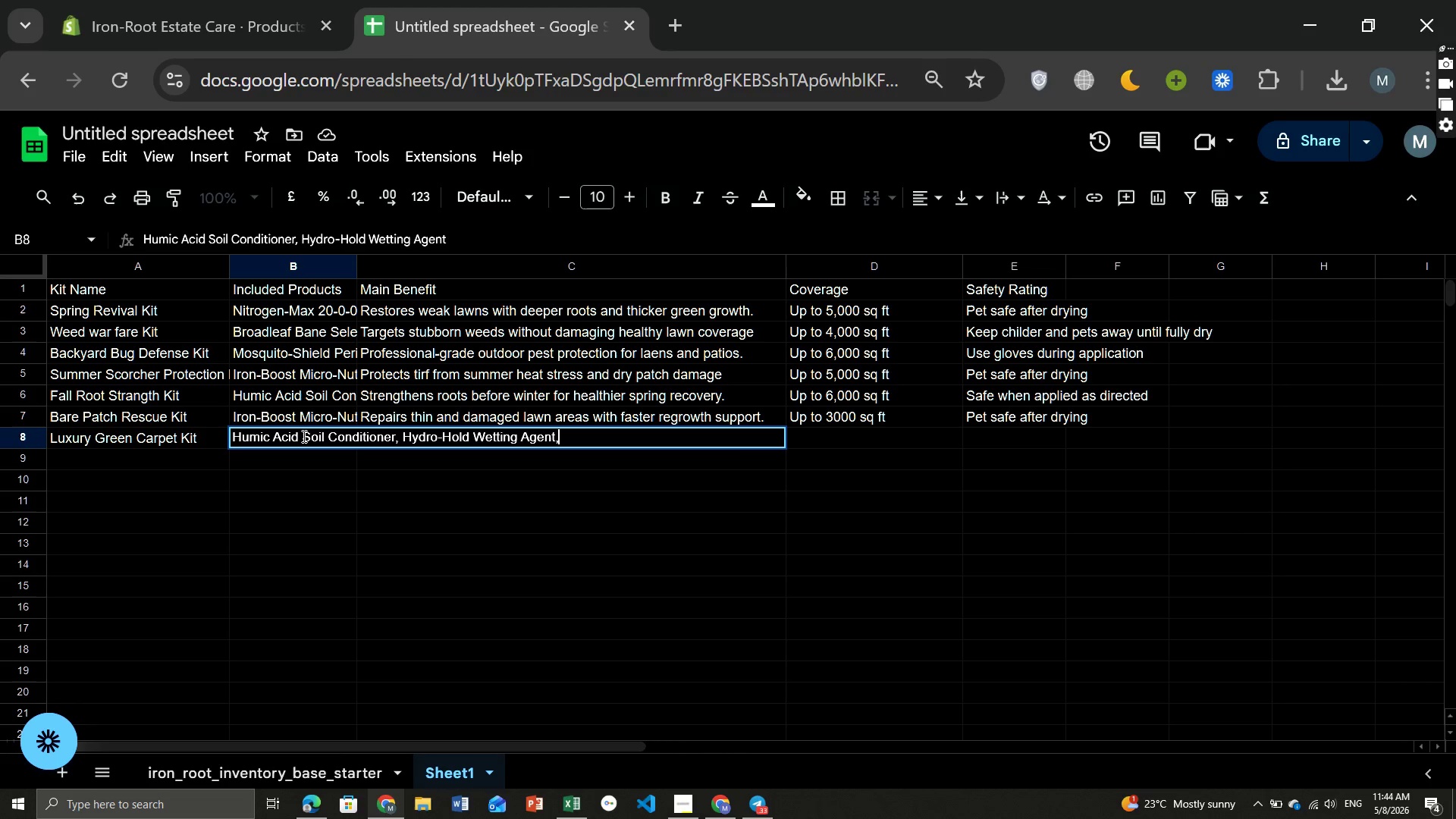 
key(Comma)
 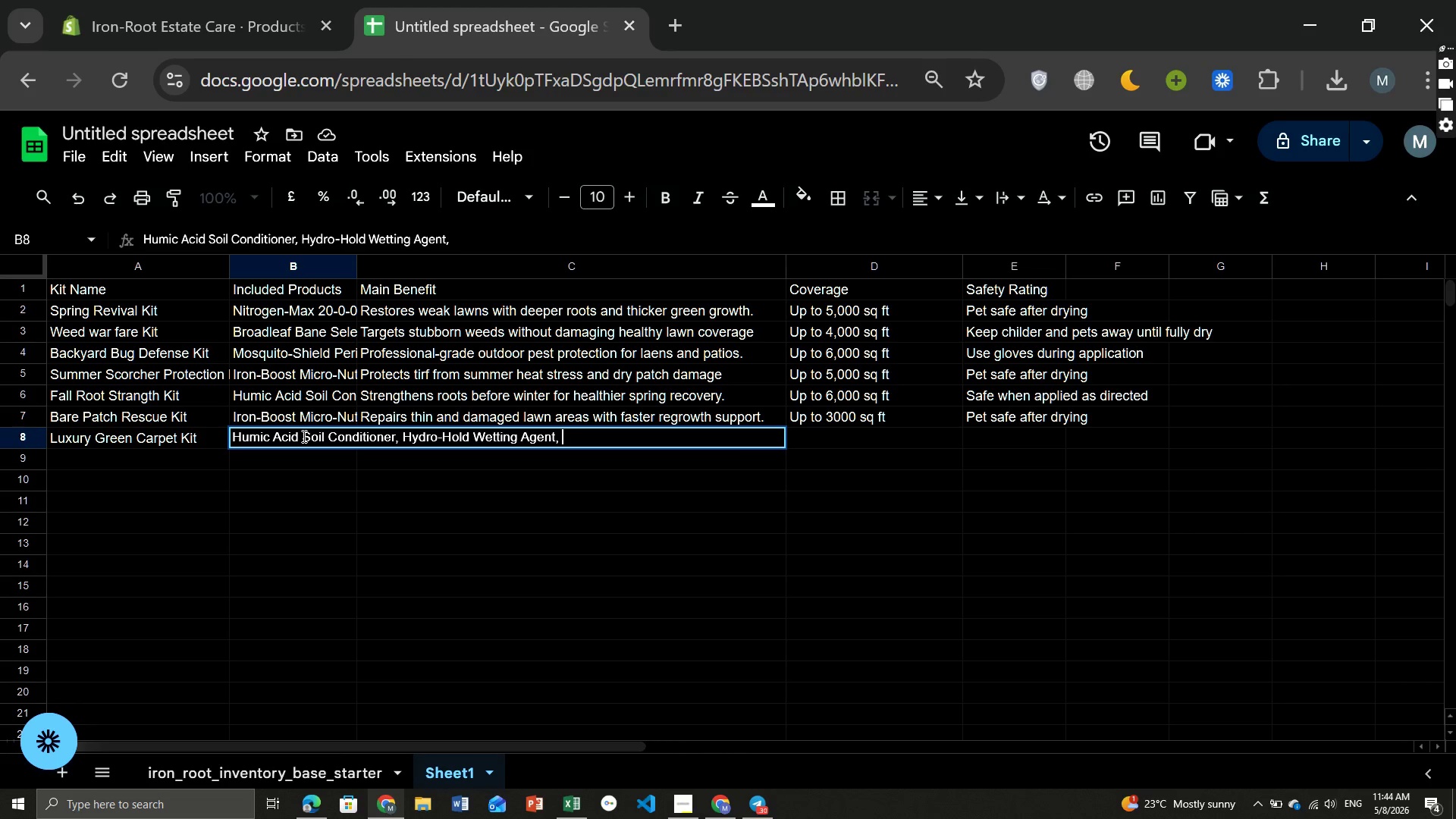 
key(Space)
 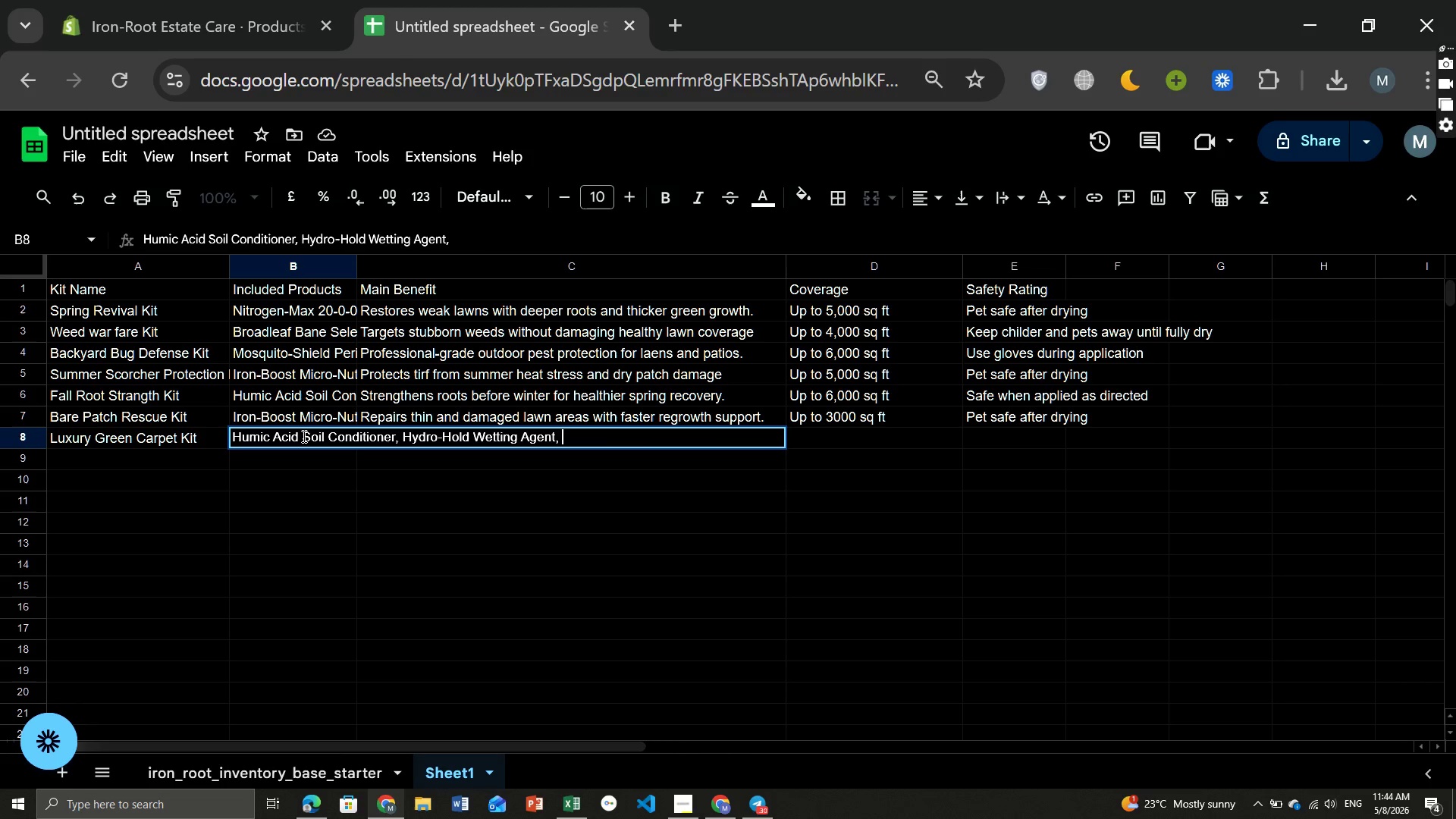 
key(Control+ControlLeft)
 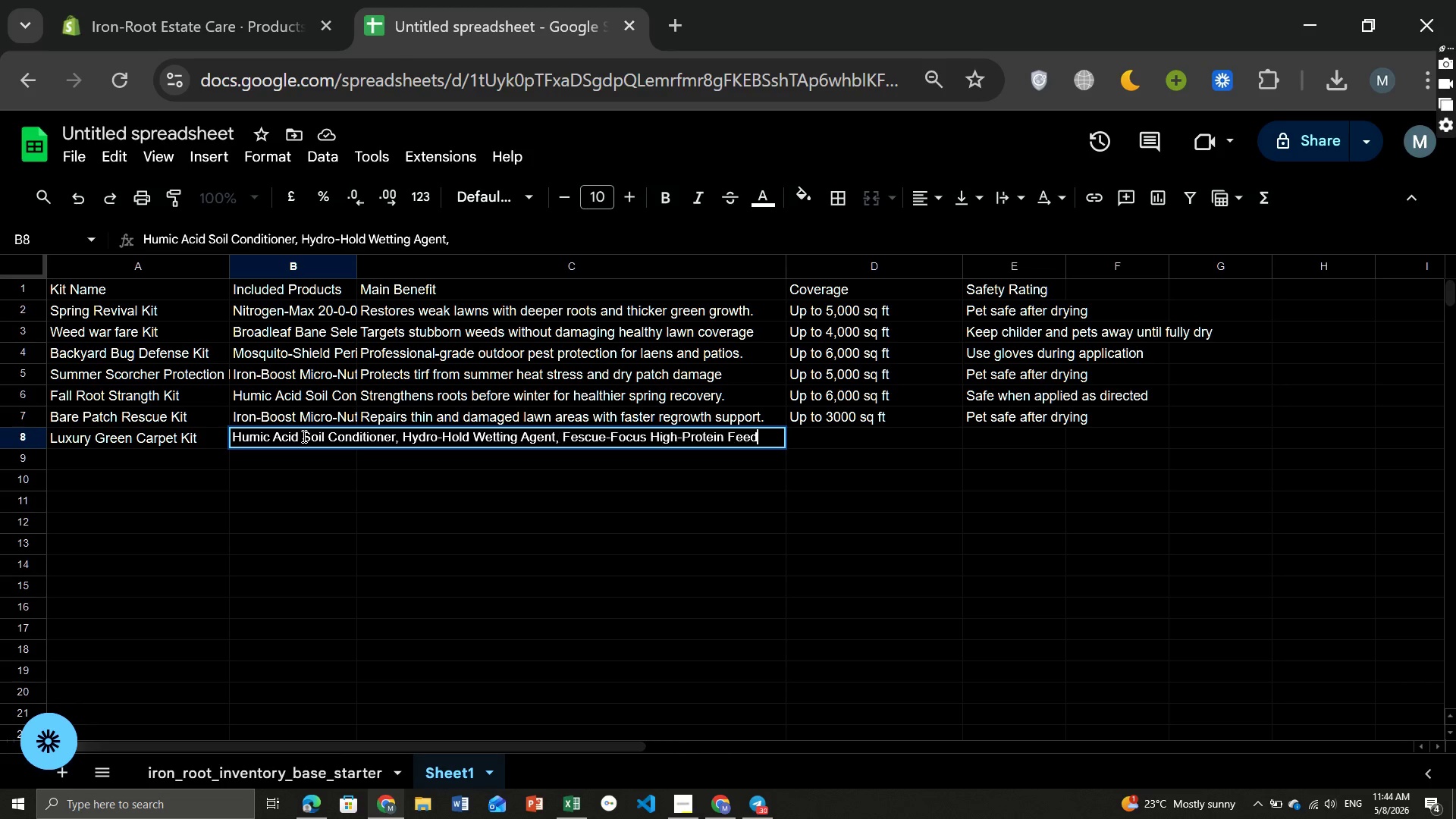 
key(Control+V)
 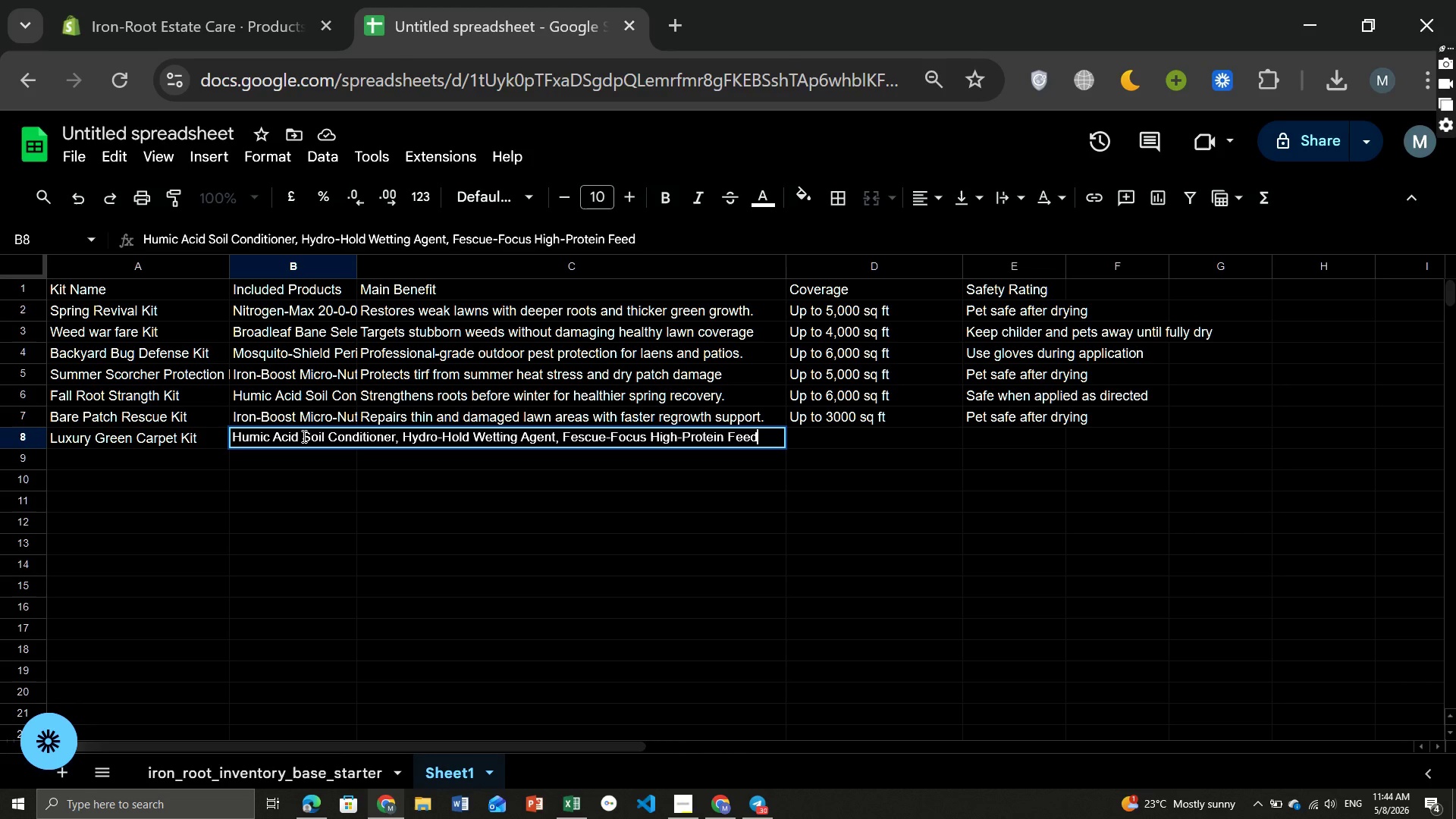 
key(ArrowDown)
 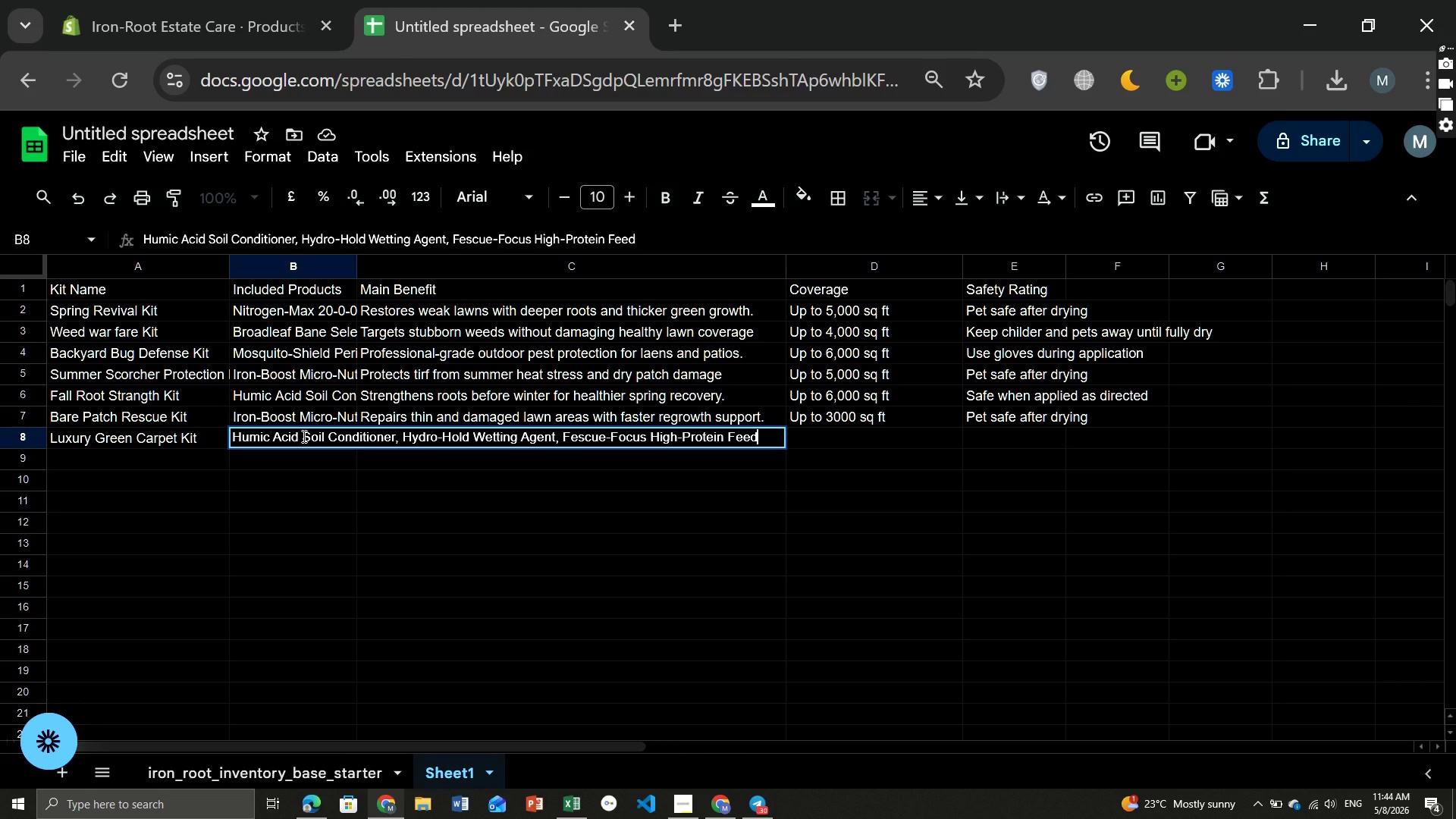 
key(Enter)
 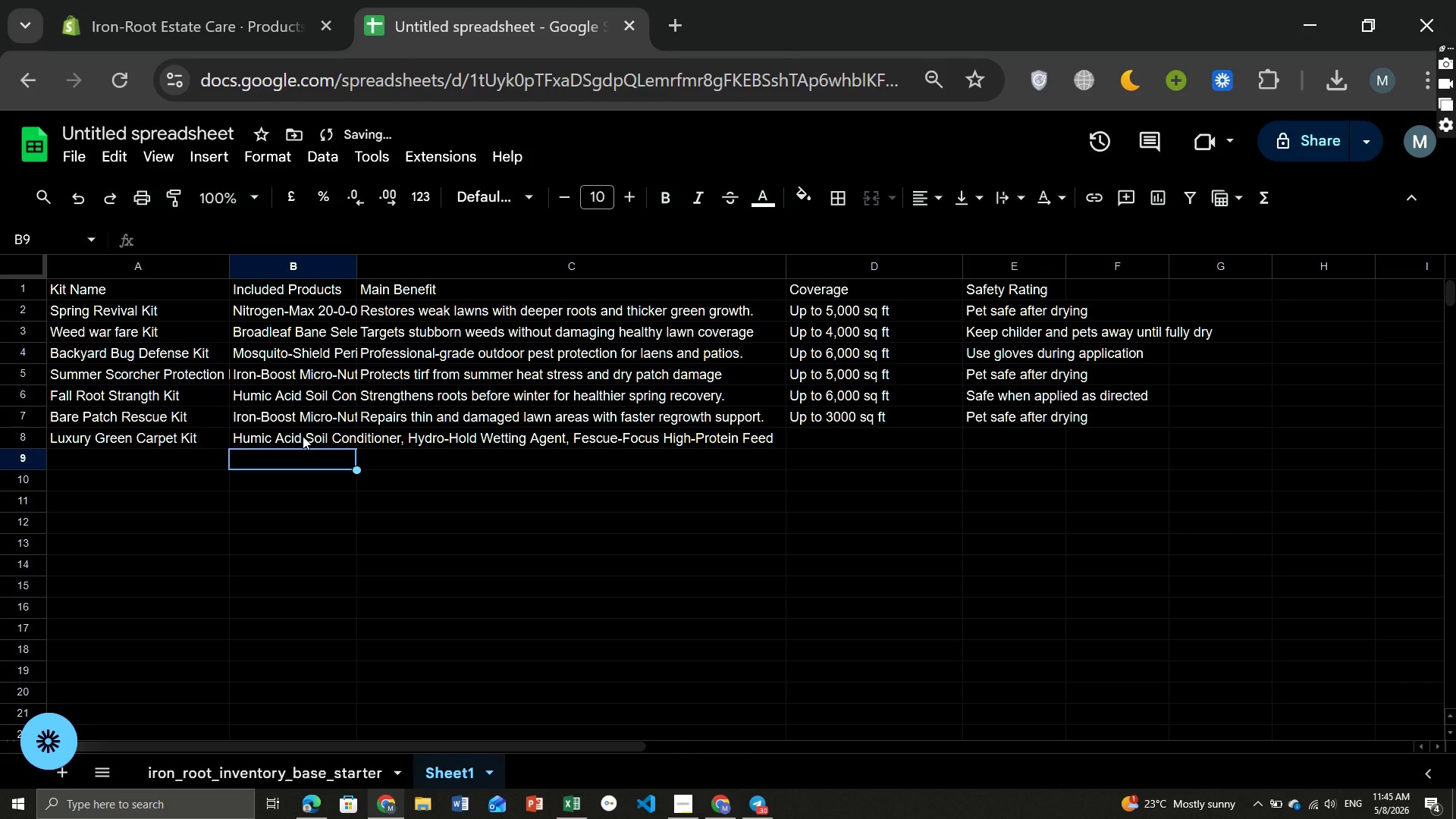 
key(ArrowUp)
 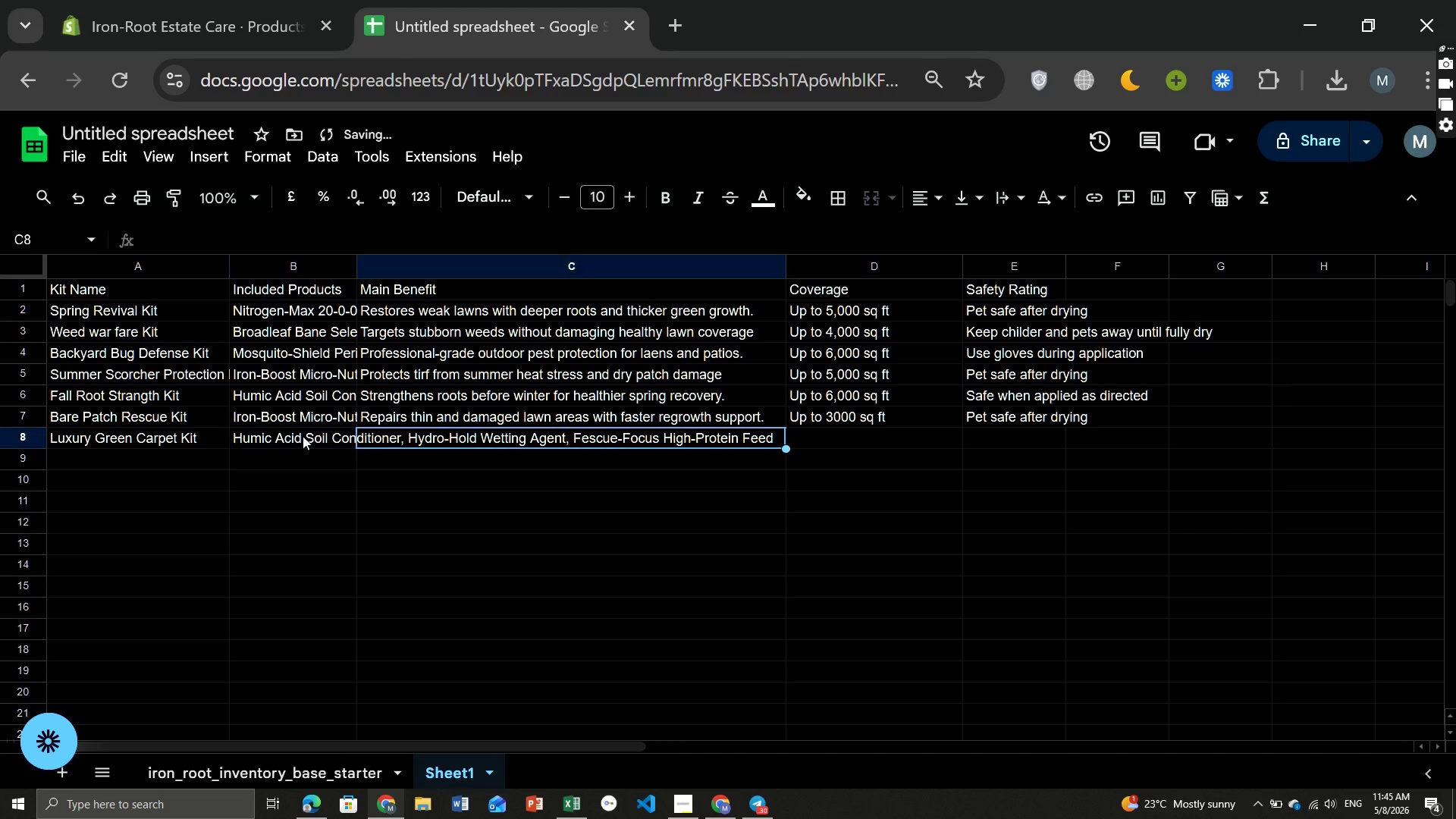 
key(ArrowRight)
 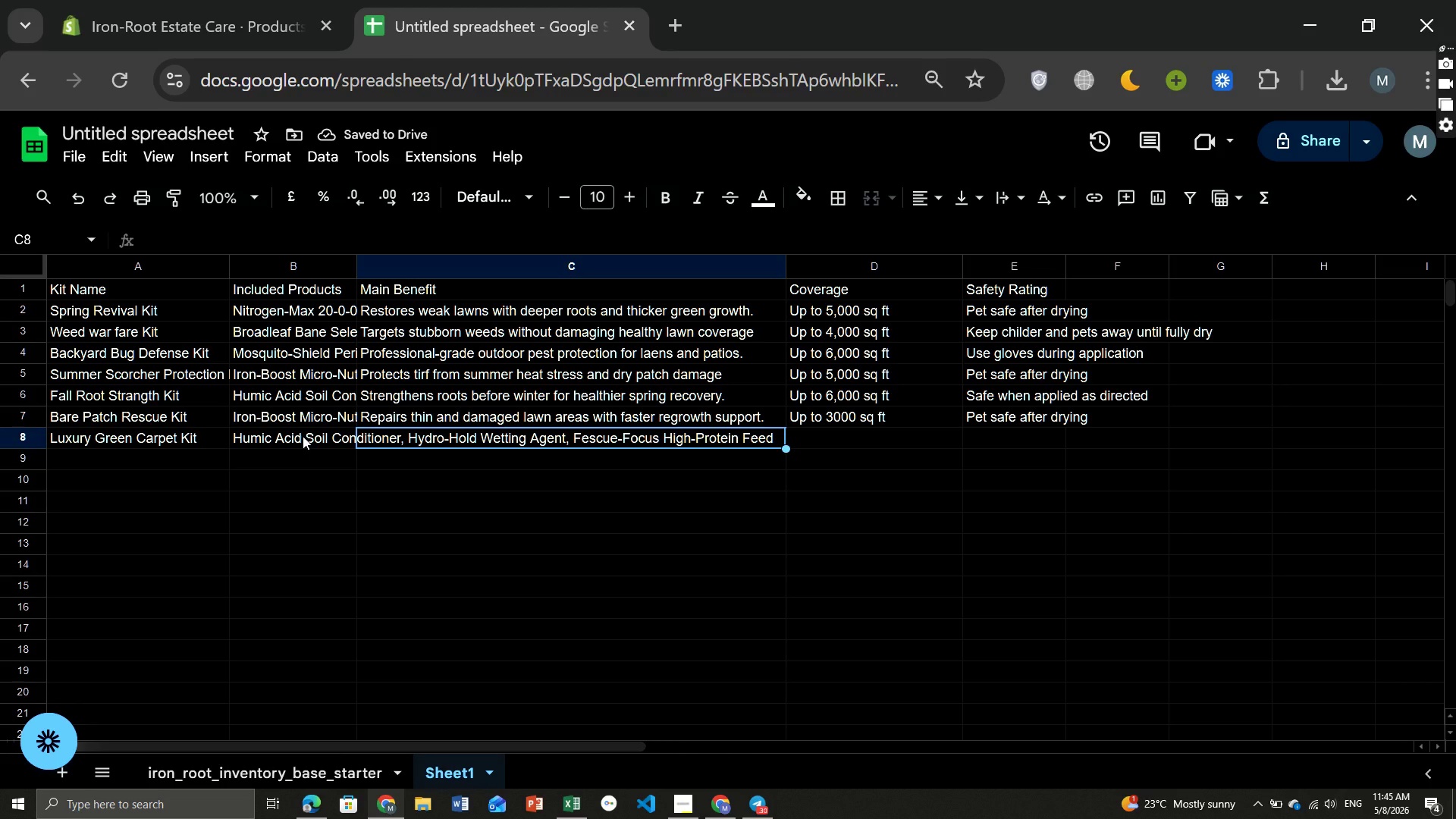 
type(Creates a deep f)
key(Backspace)
type(green showcase lawn with professional )
key(Backspace)
type(-grade results.)
 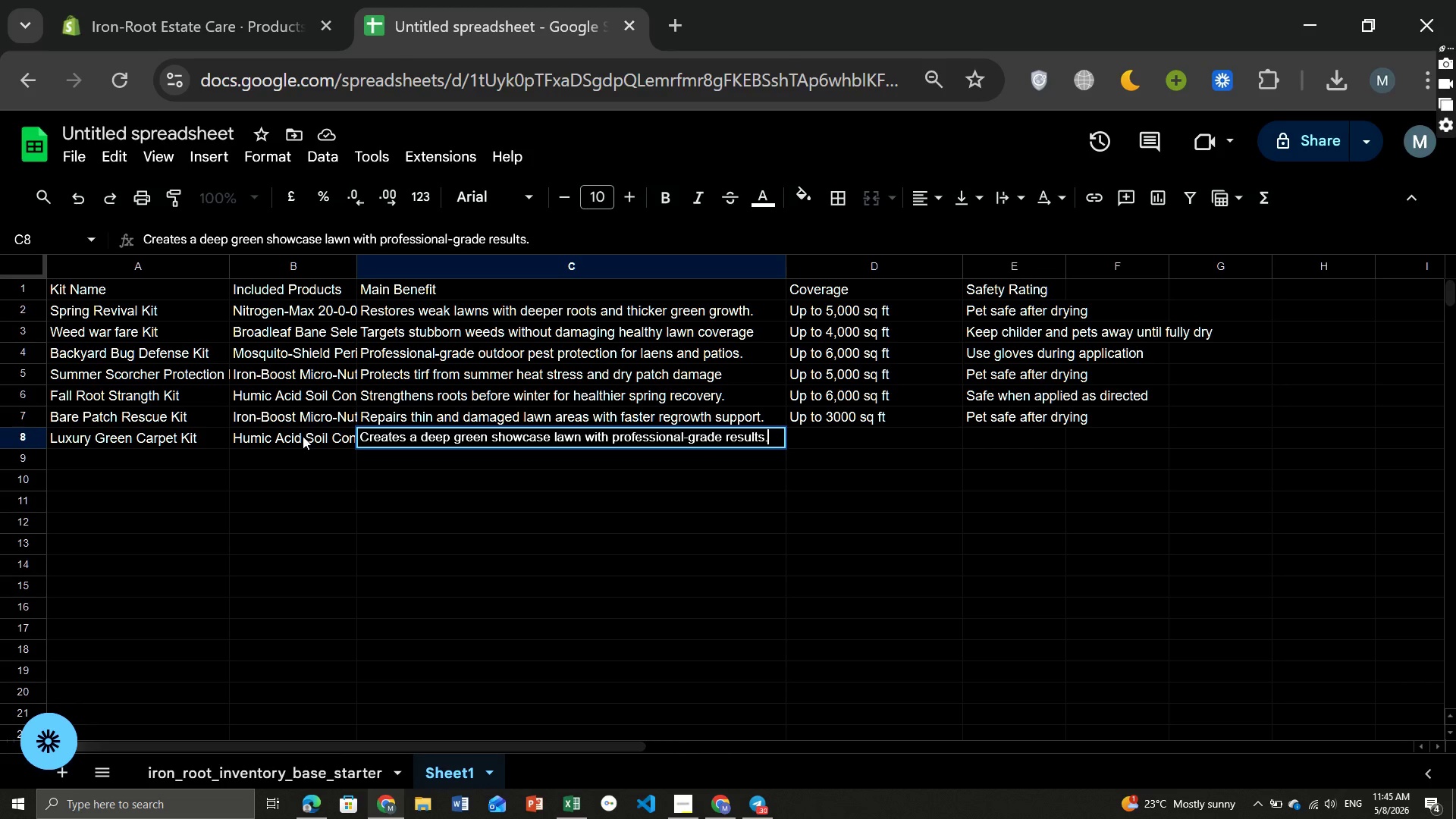 
key(ArrowRight)
 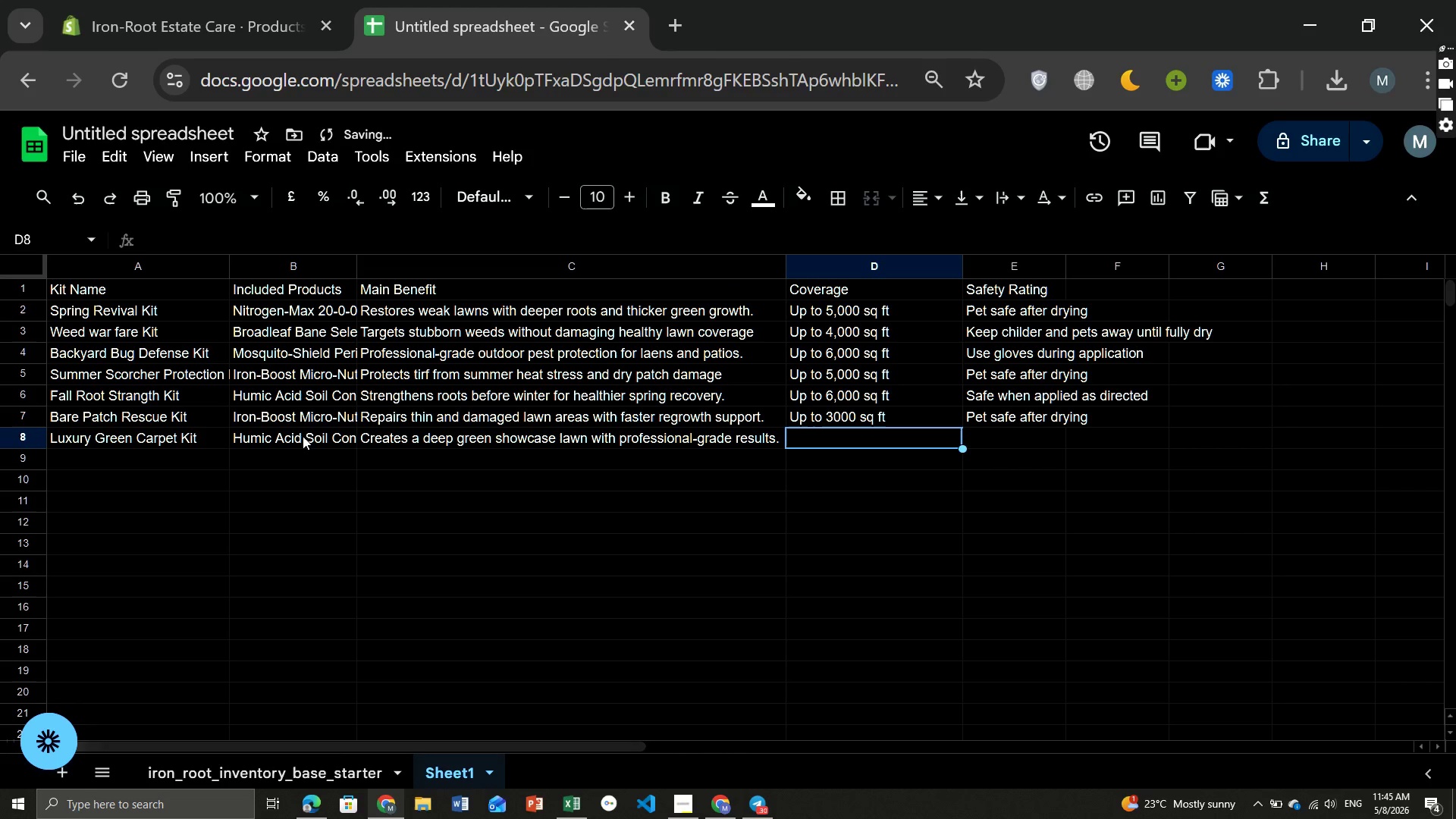 
type(Up to )
 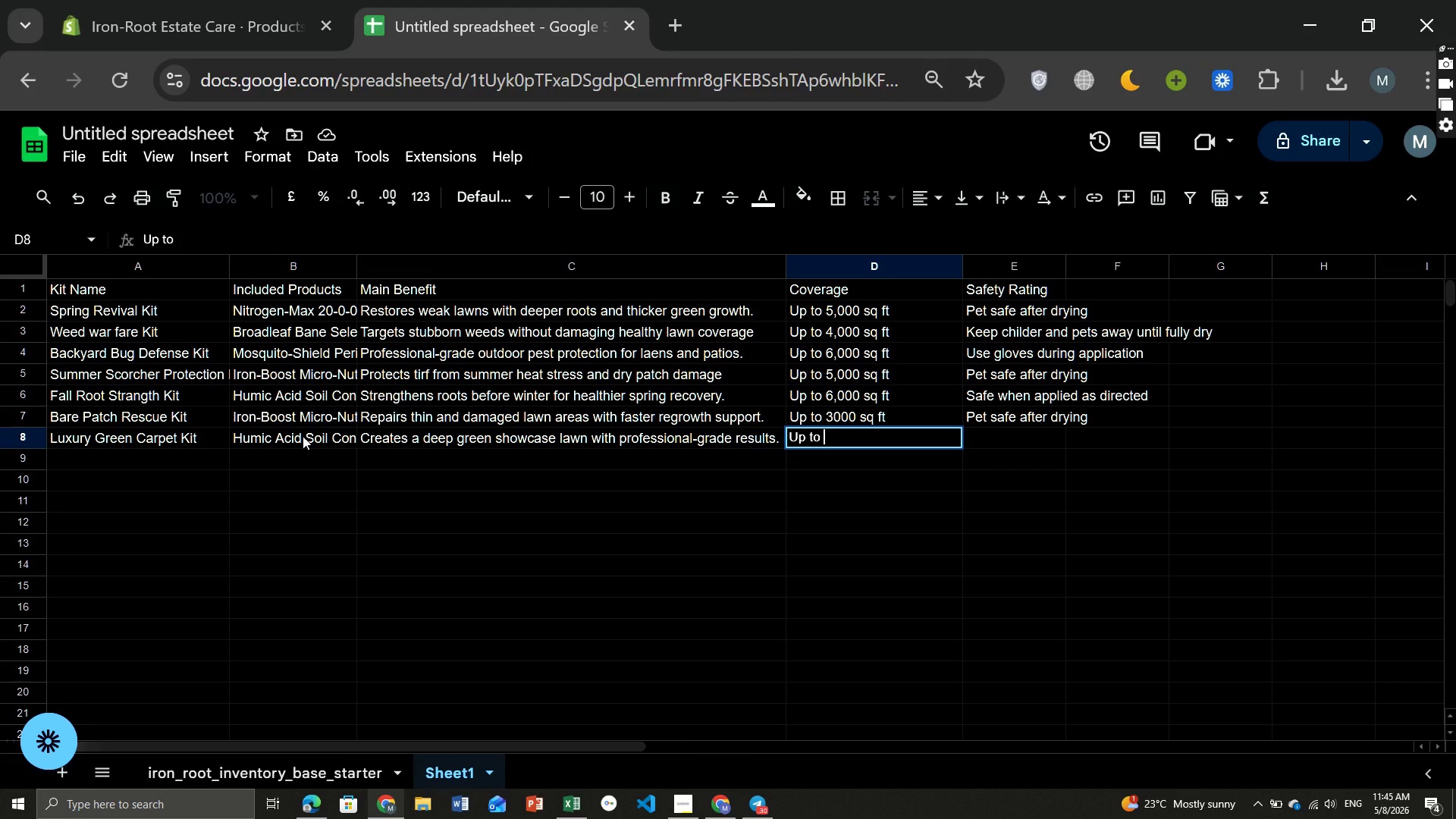 
type(7,000 sq ft)
 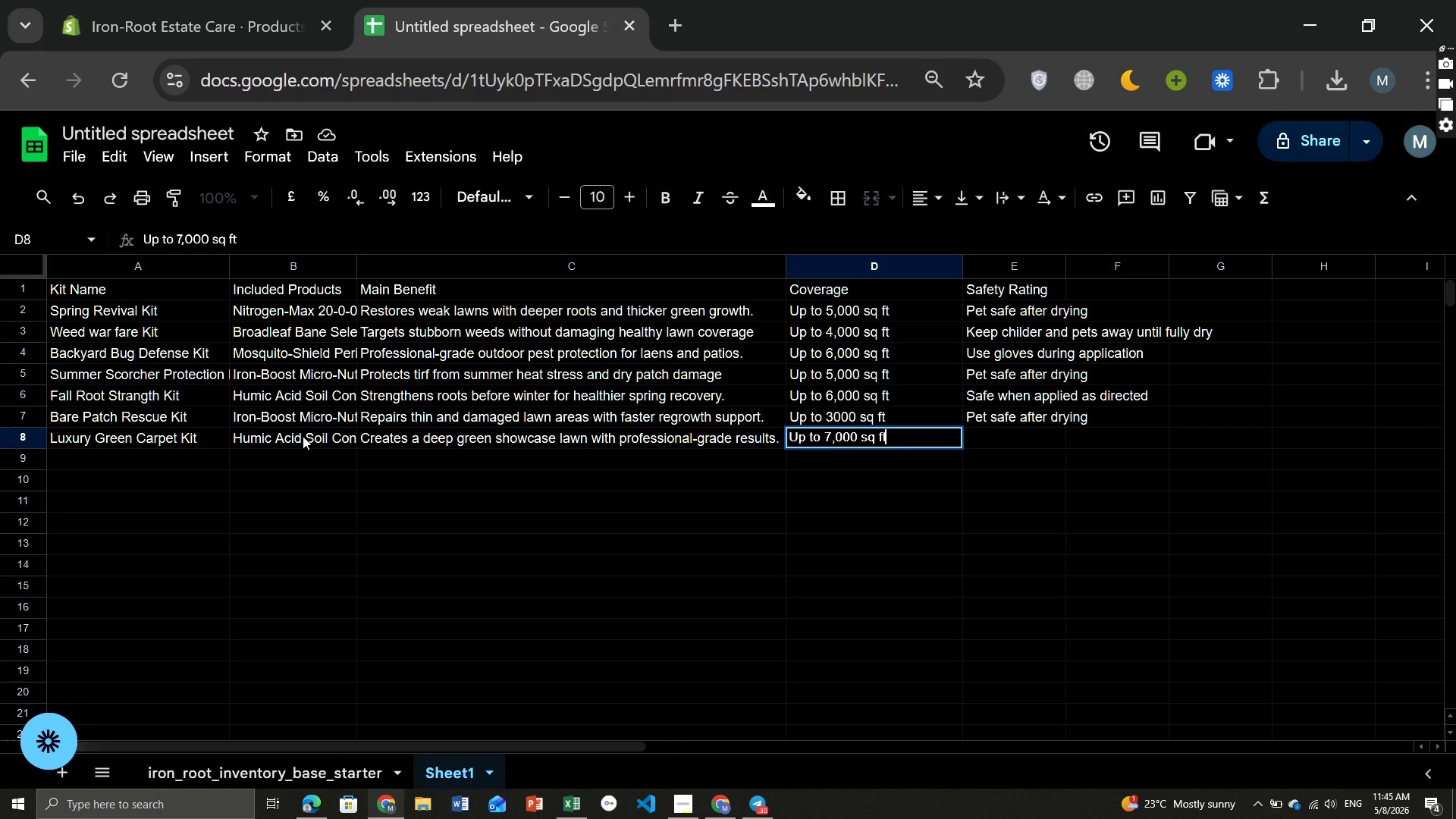 
key(ArrowUp)
 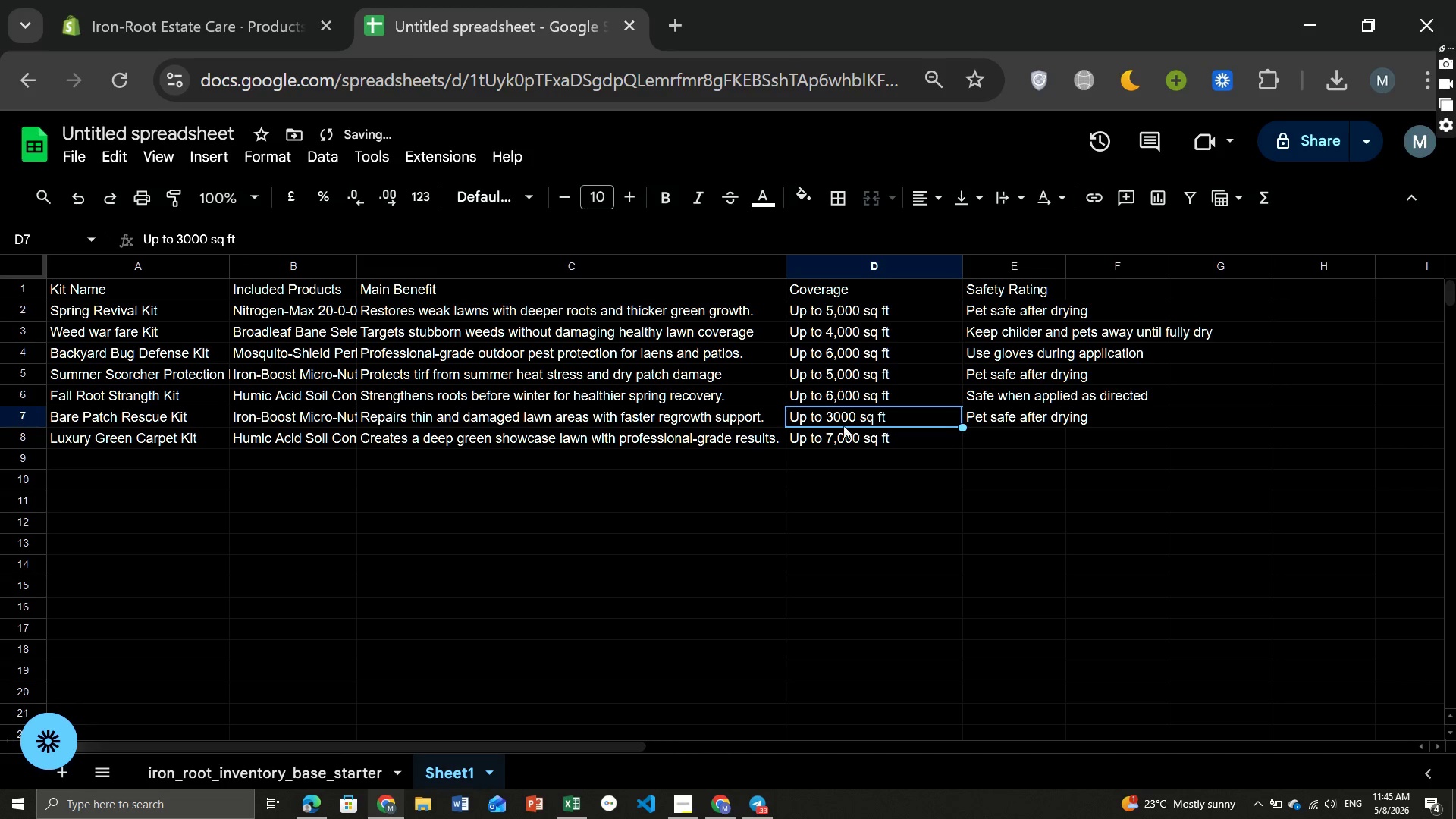 
double_click([837, 419])
 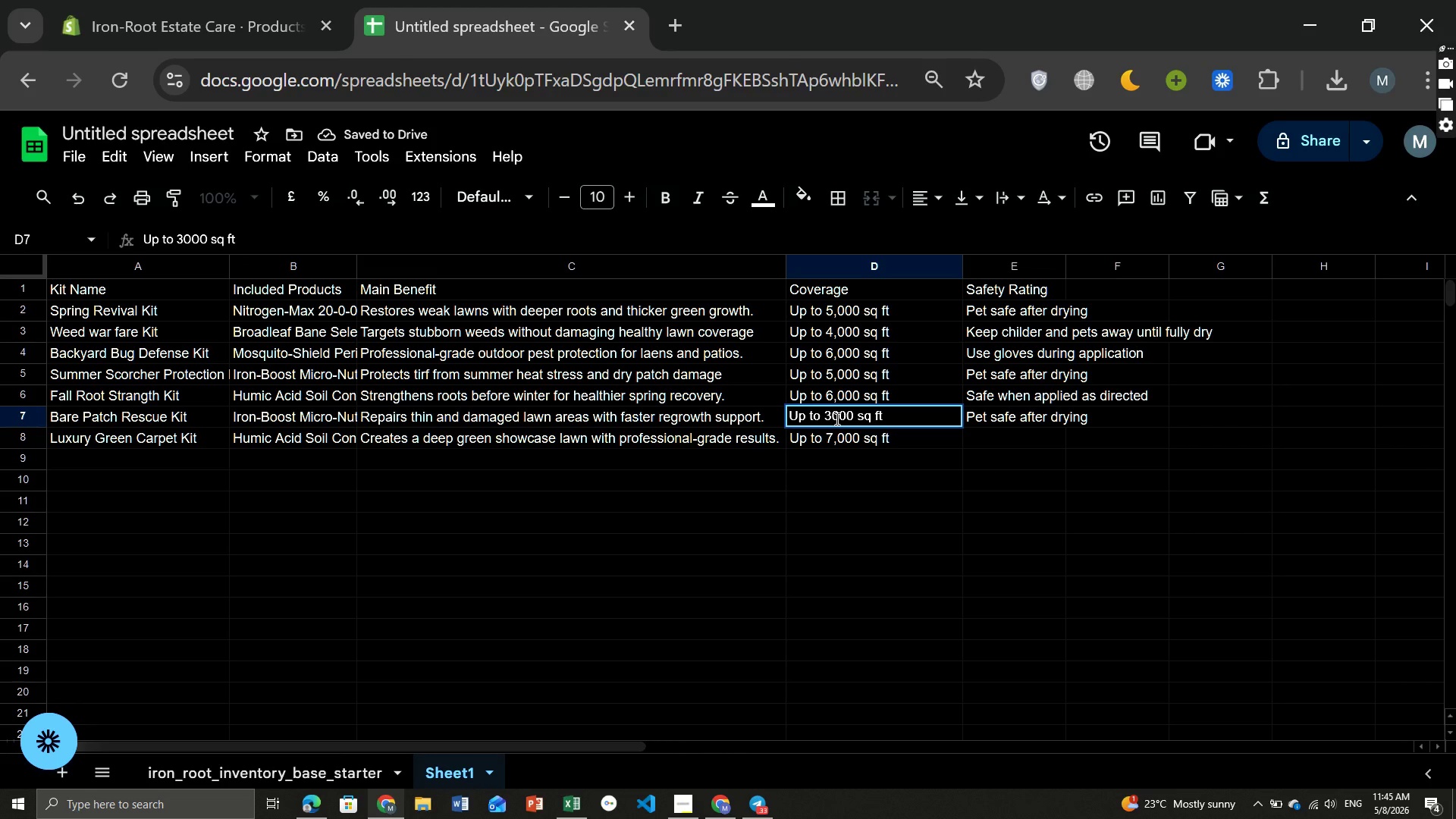 
left_click([836, 419])
 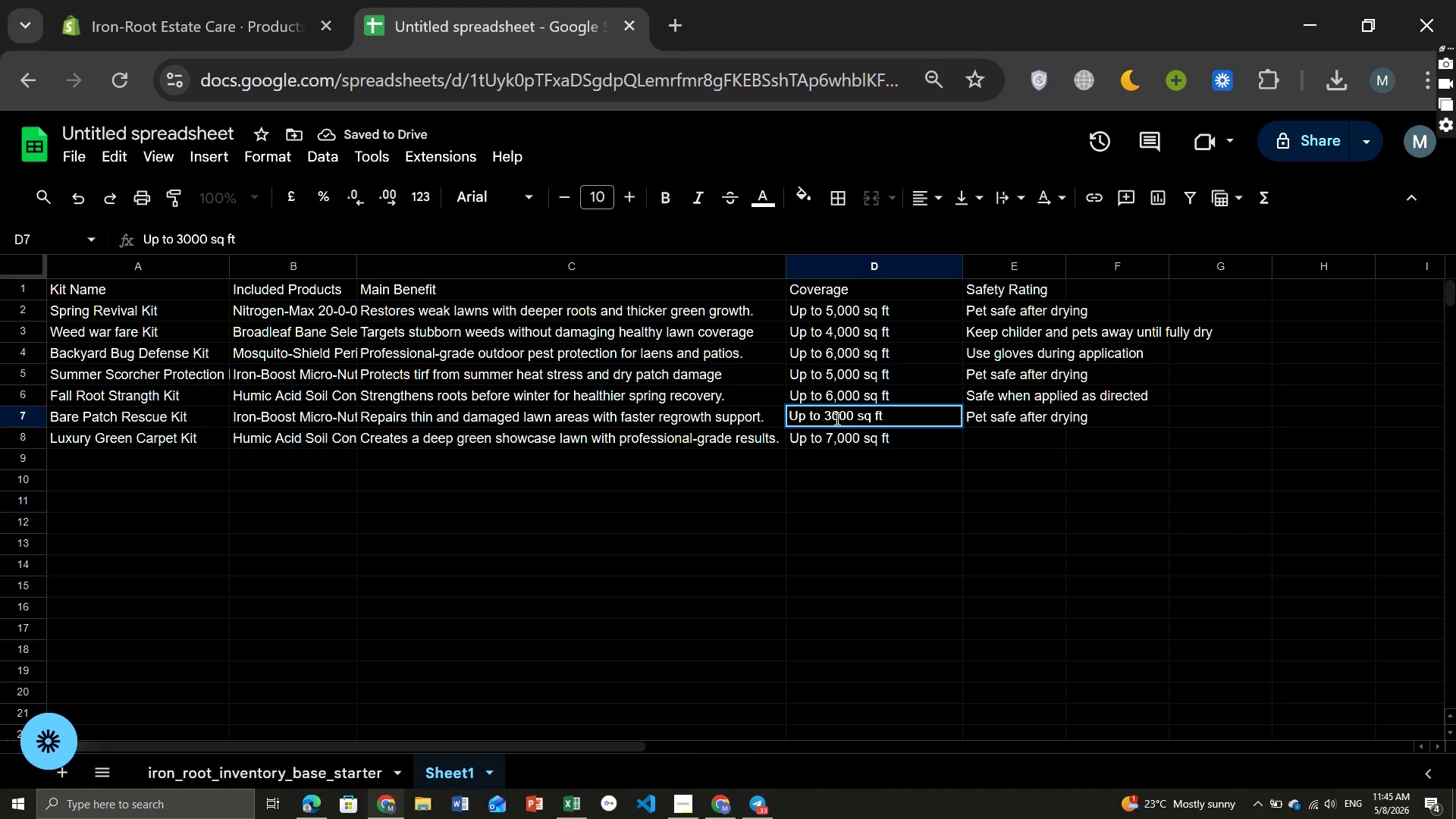 
key(ArrowLeft)
 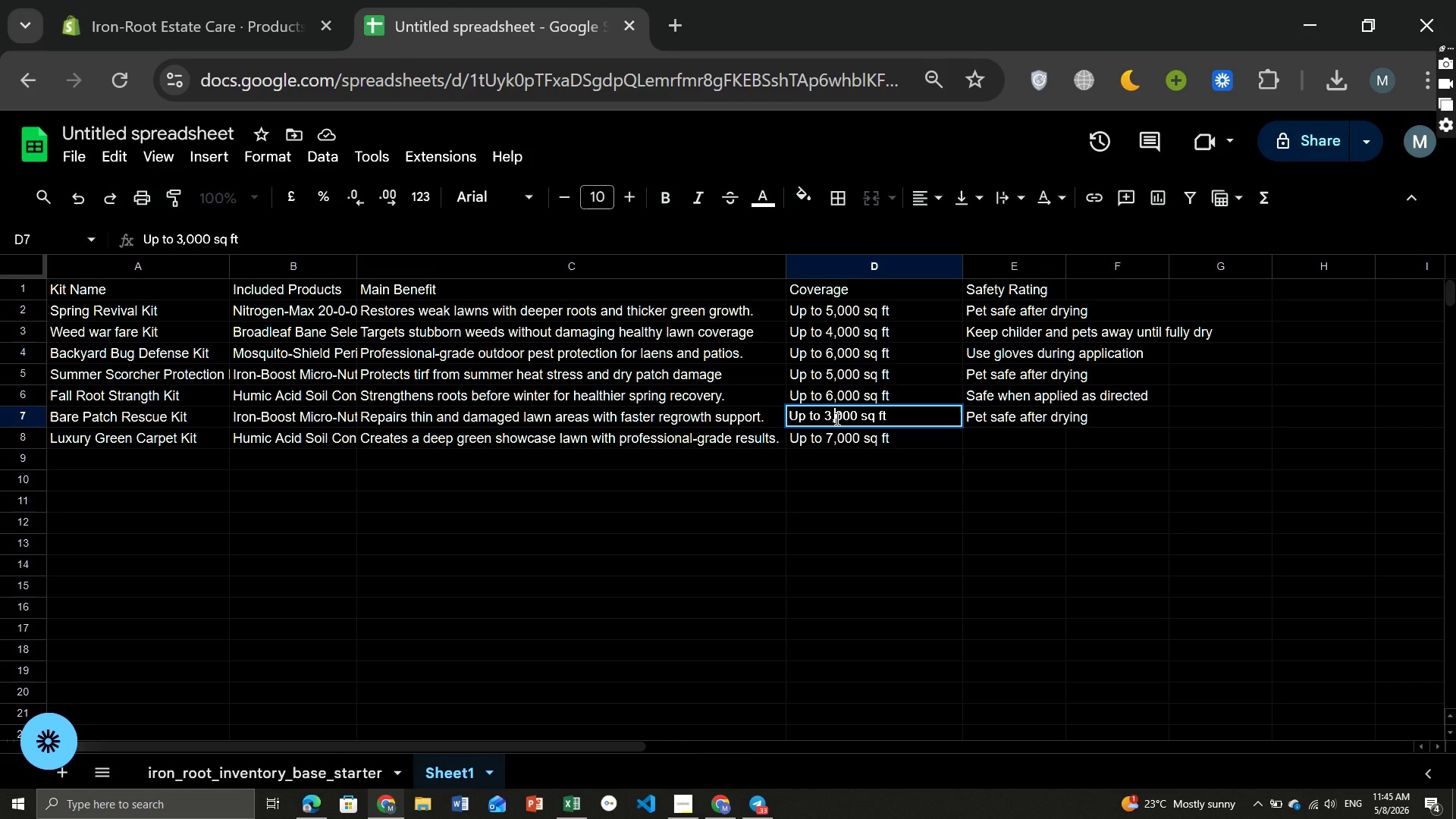 
key(Comma)
 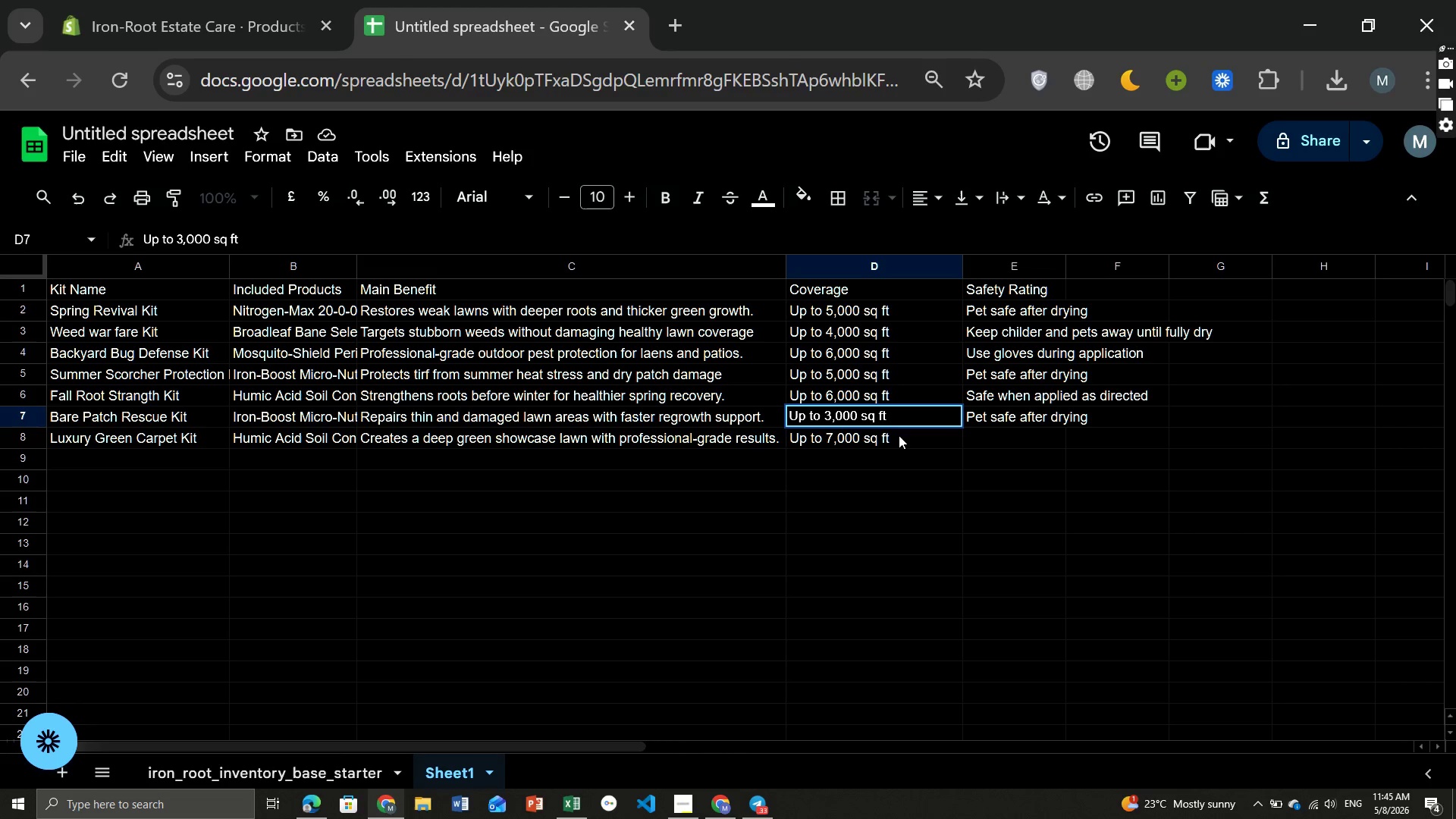 
left_click([895, 435])
 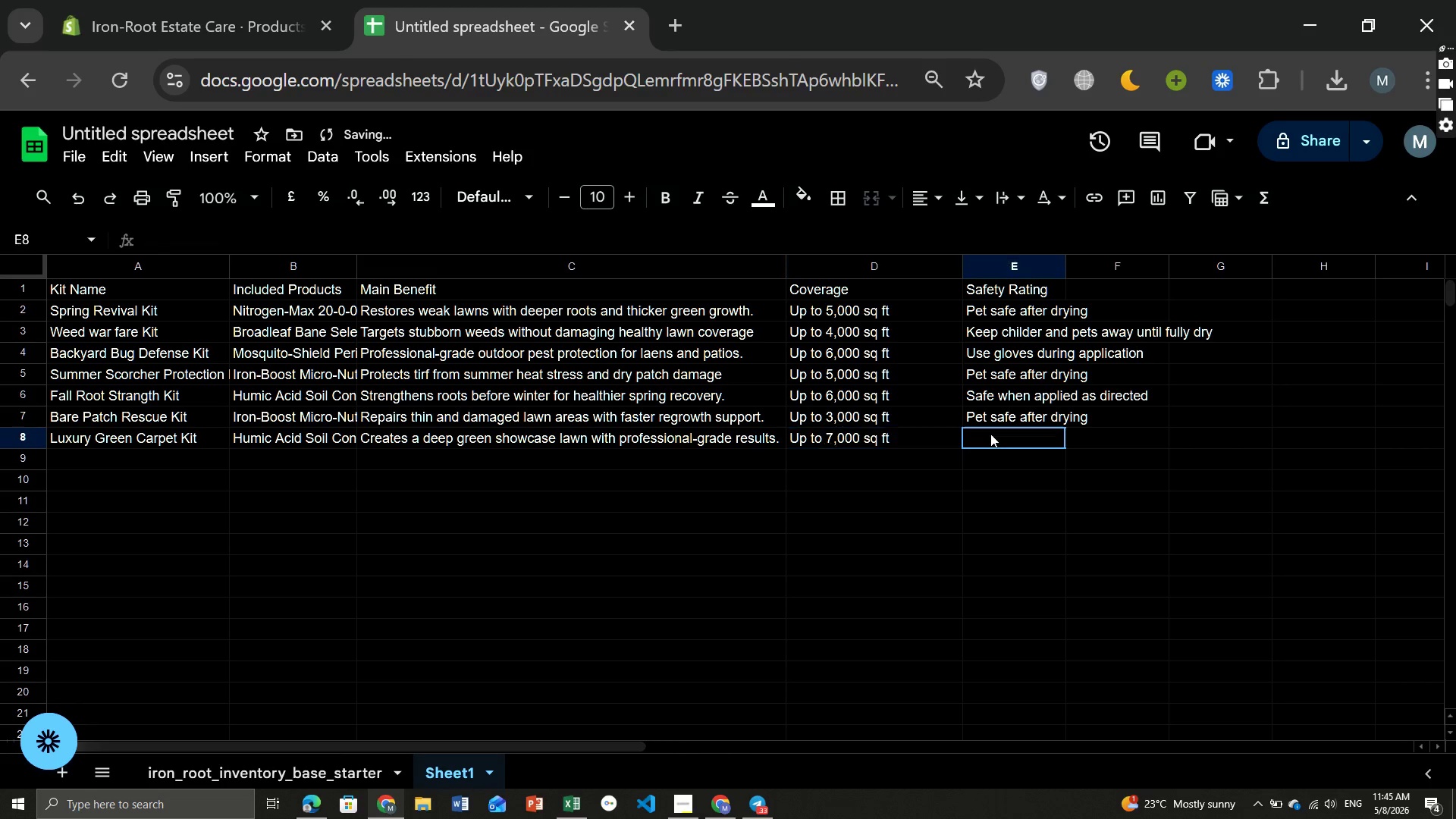 
left_click([990, 434])
 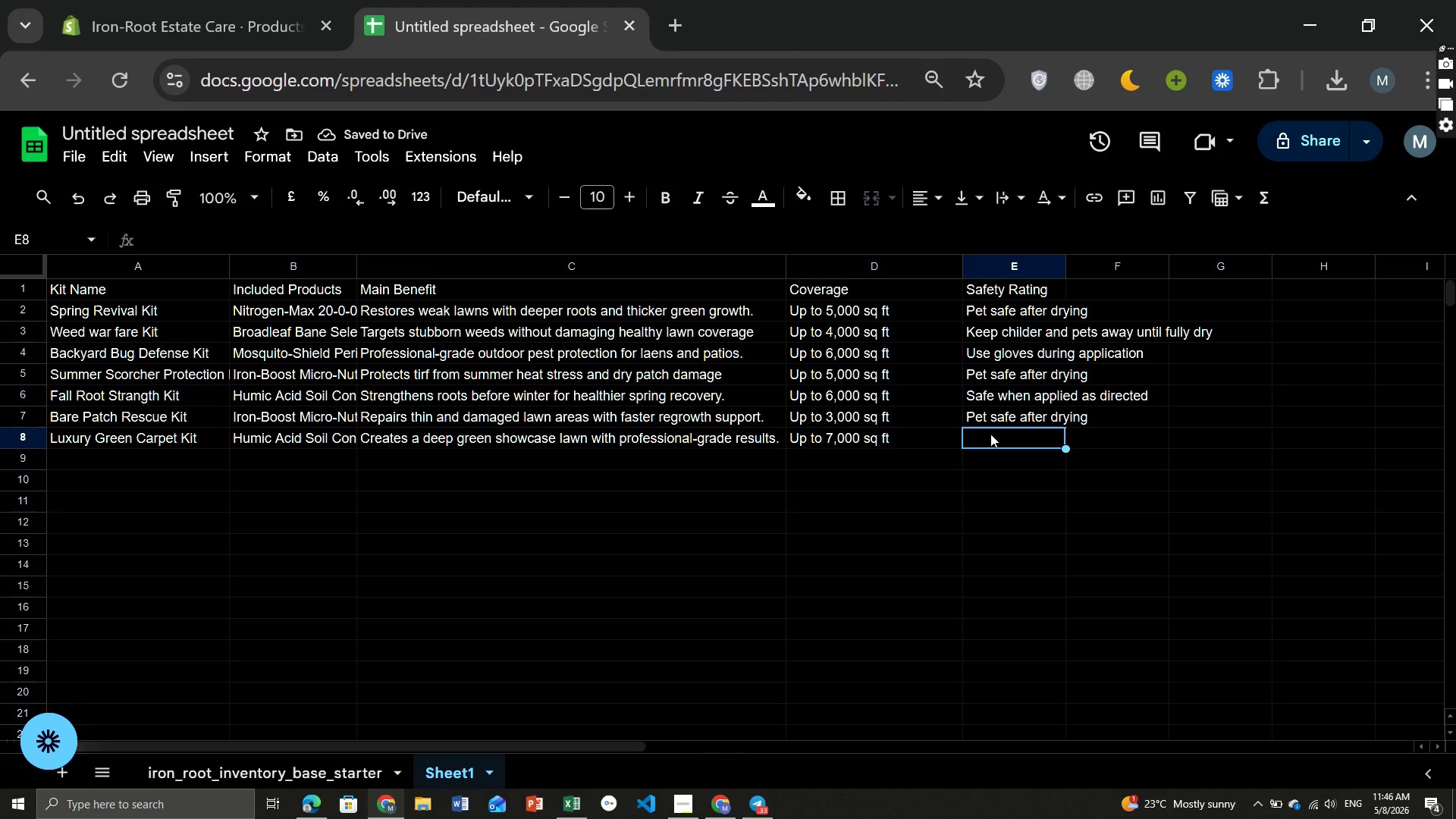 
type(Low odor application)
 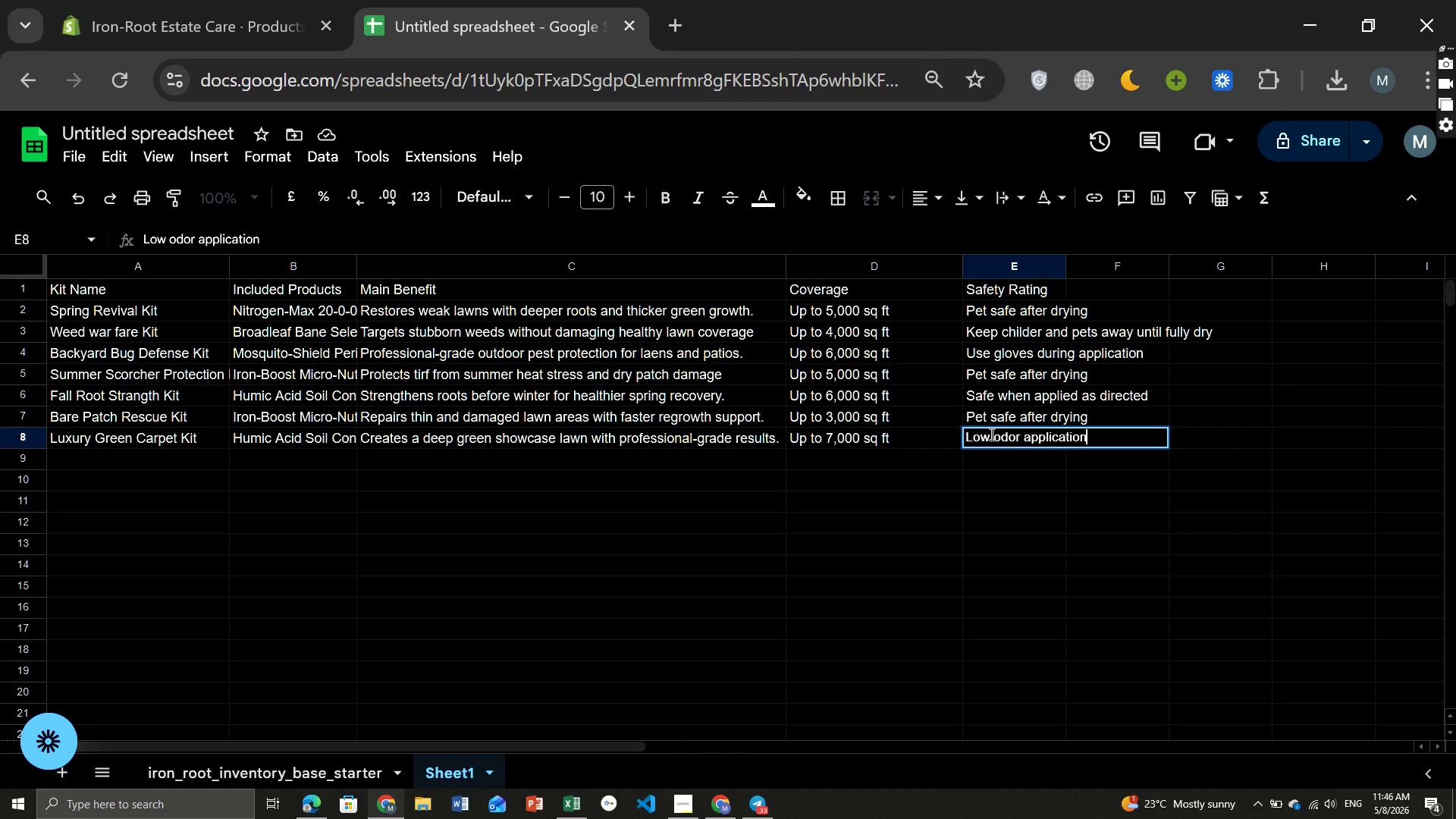 
key(Enter)
 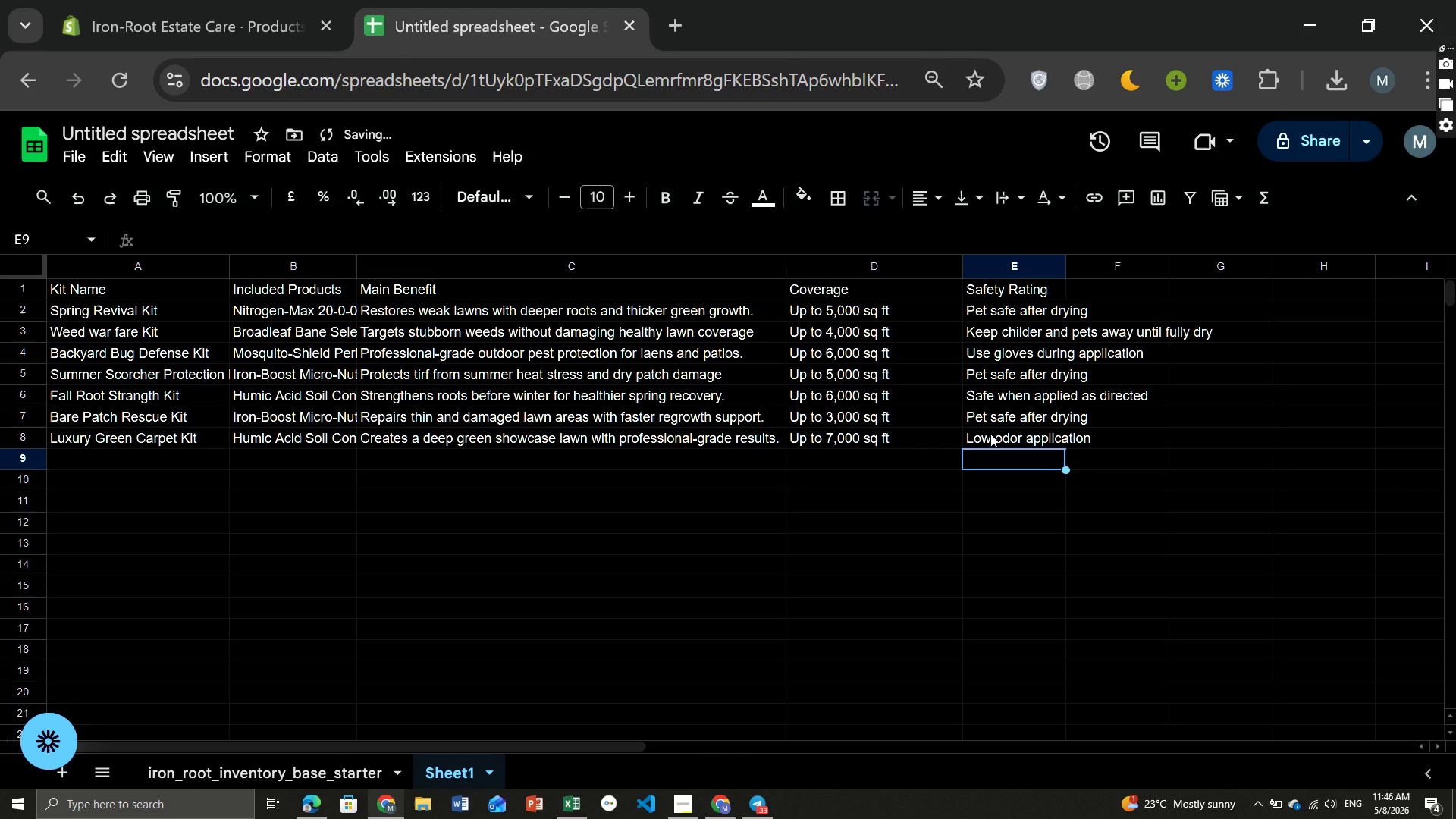 
key(Home)
 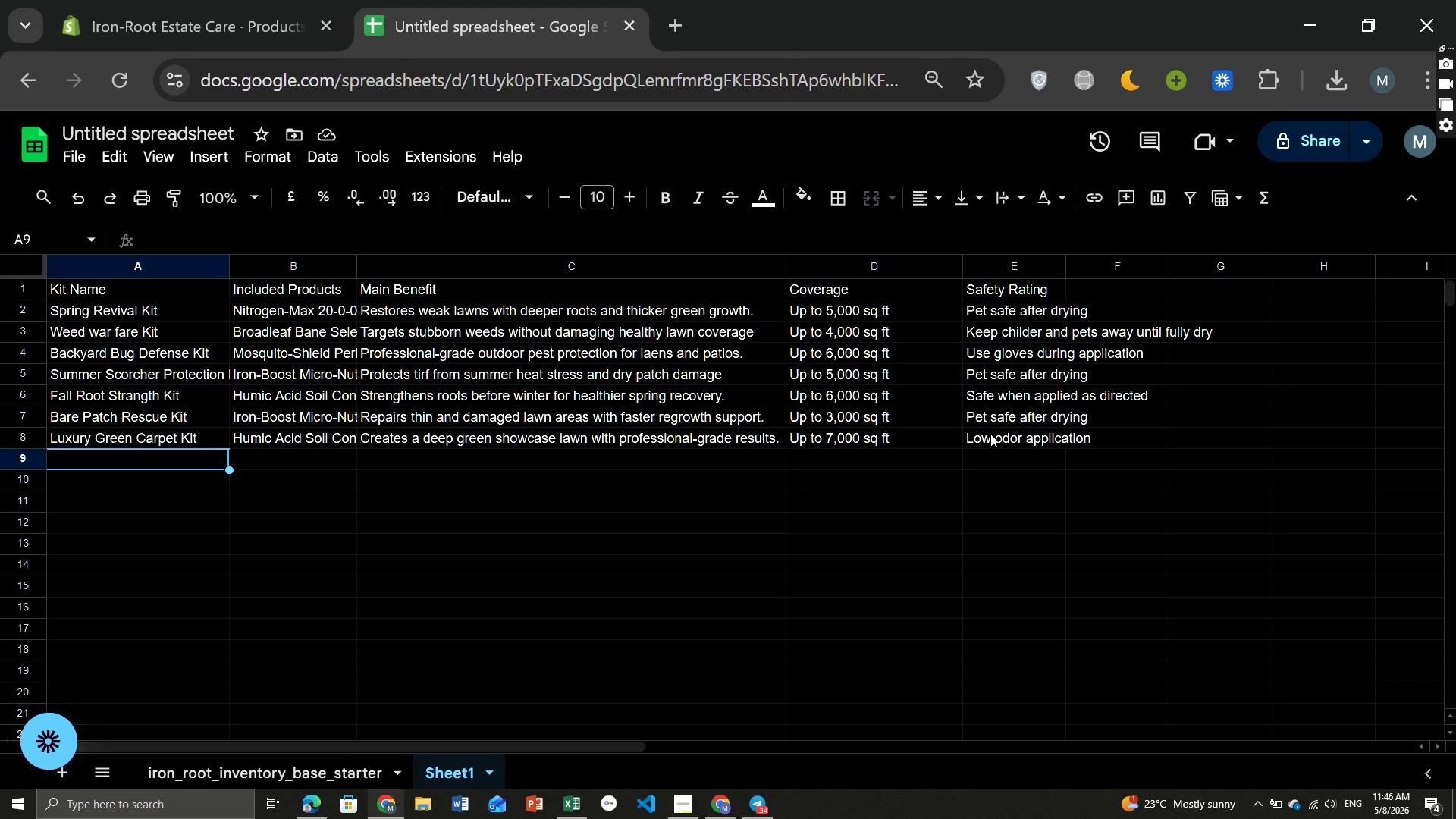 
wait(14.84)
 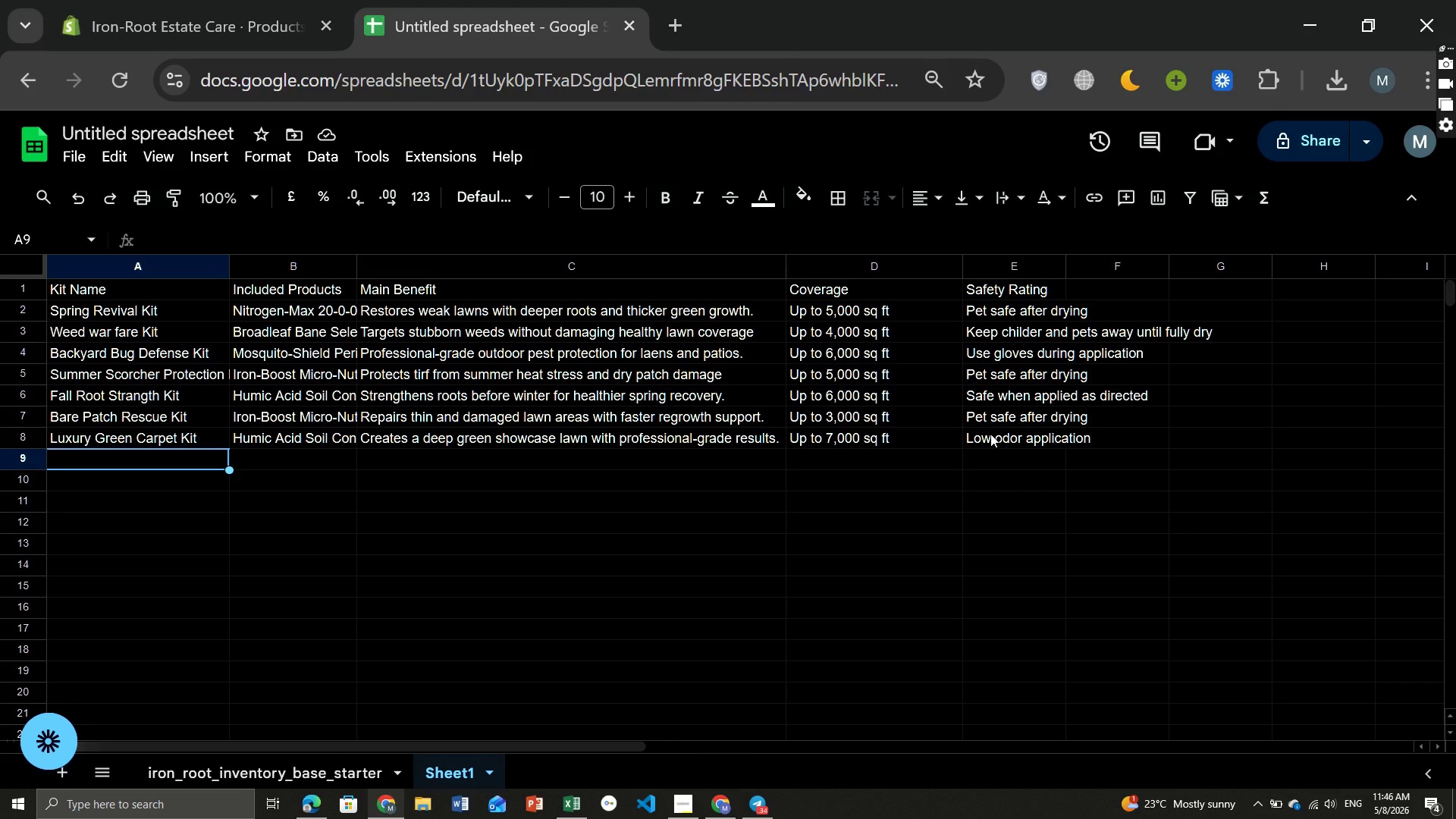 
type(Moss & Fungus Eliminator Kit)
 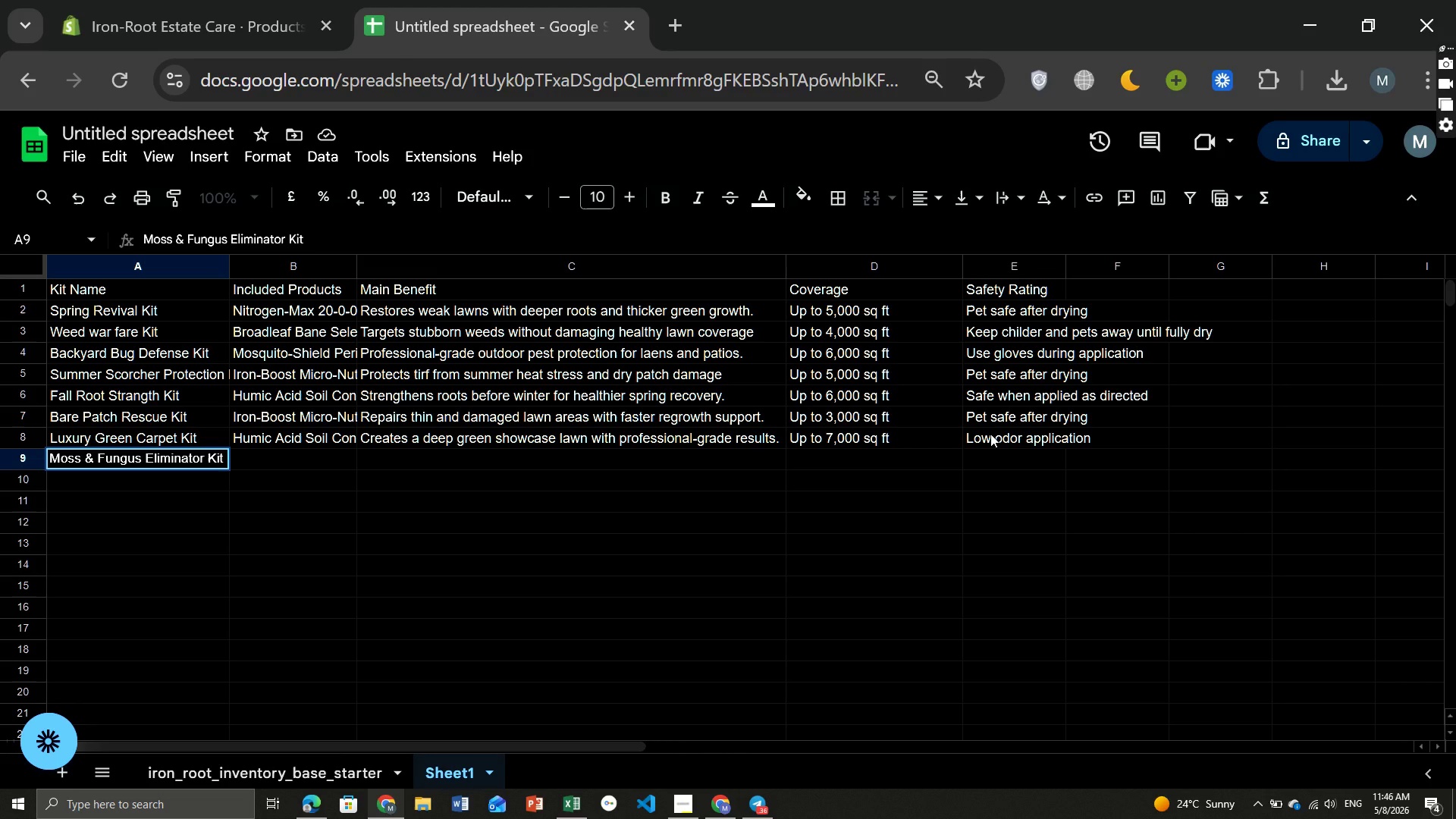 
key(ArrowRight)
 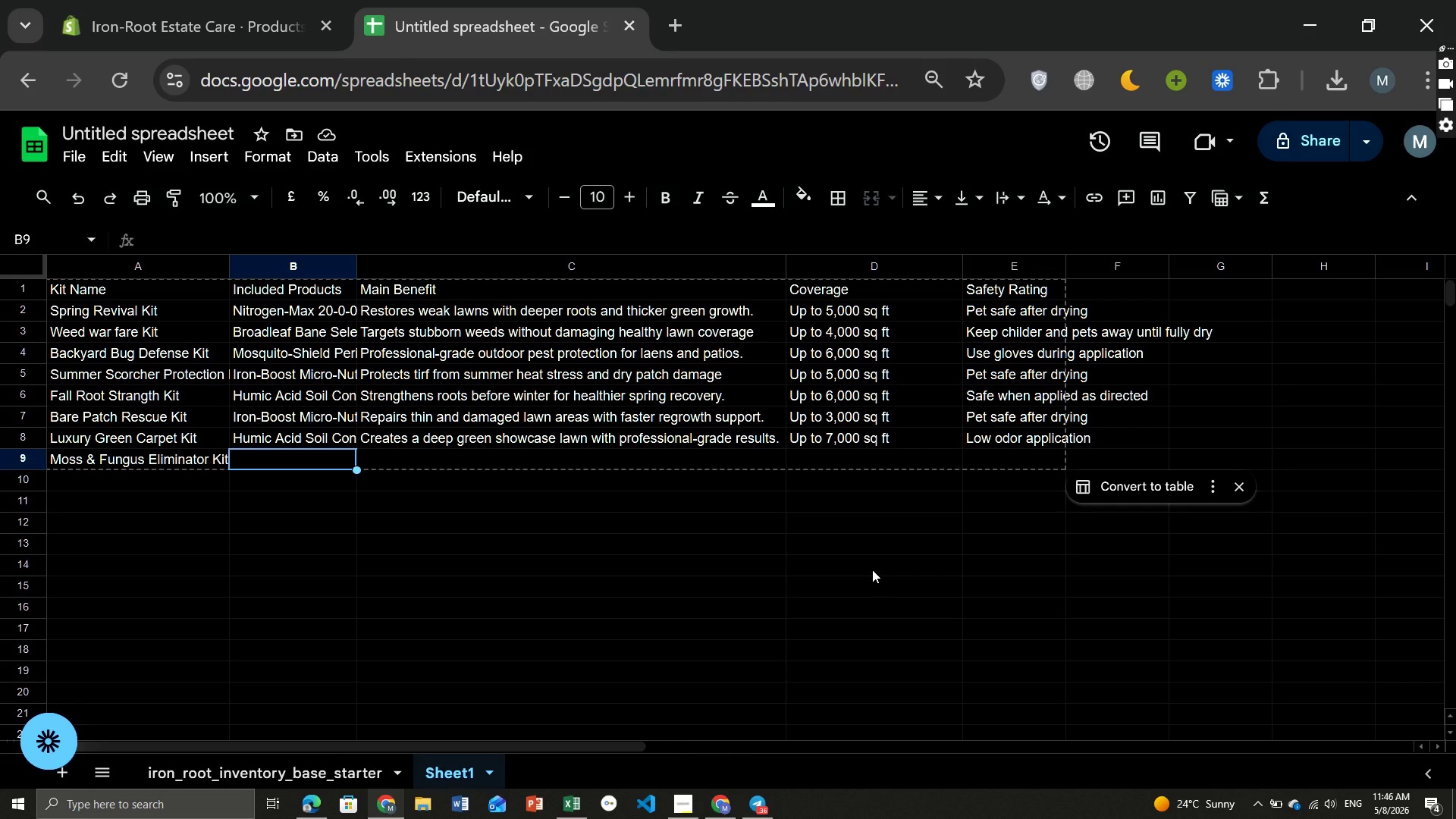 
wait(11.69)
 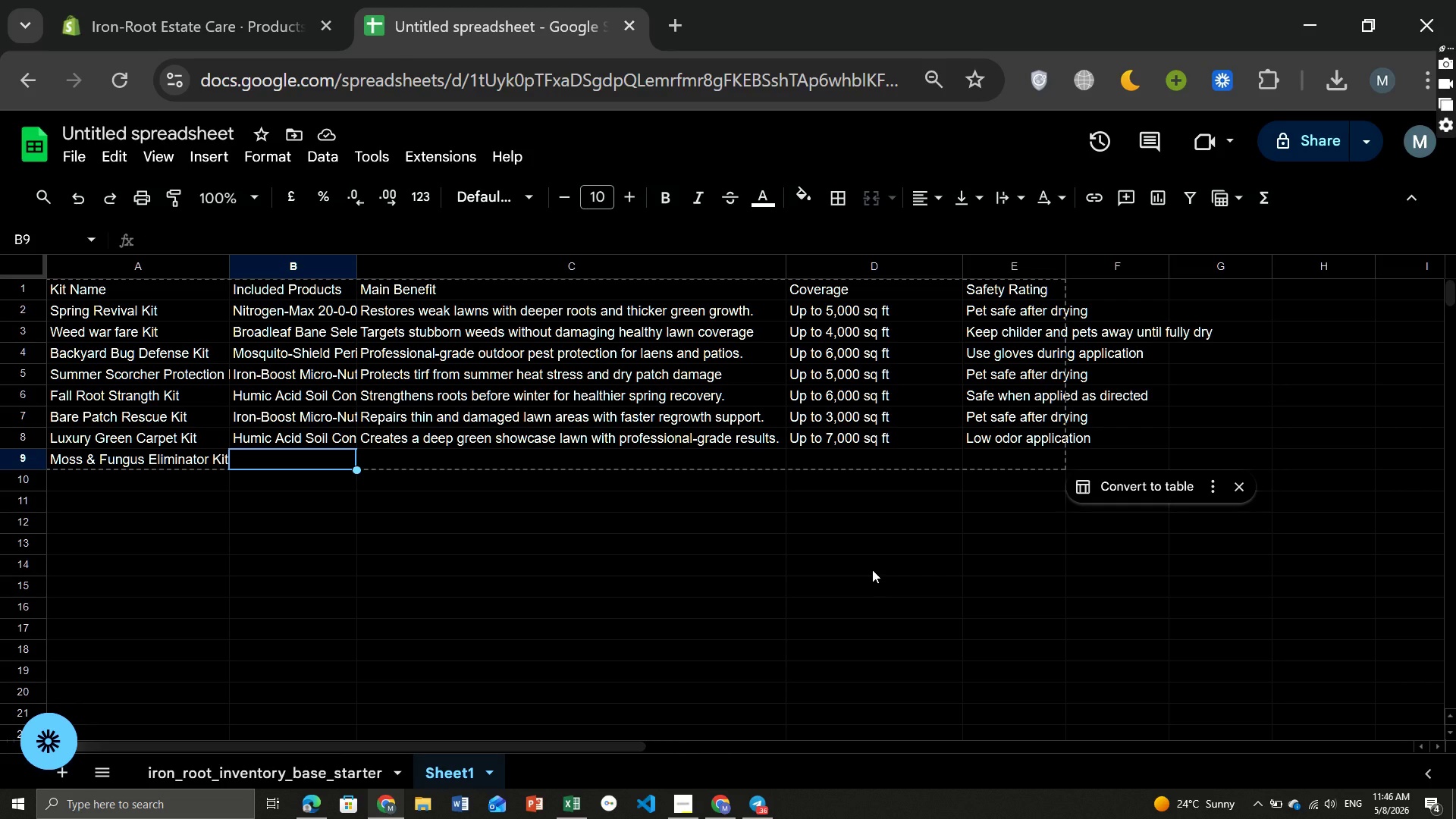 
left_click([322, 764])
 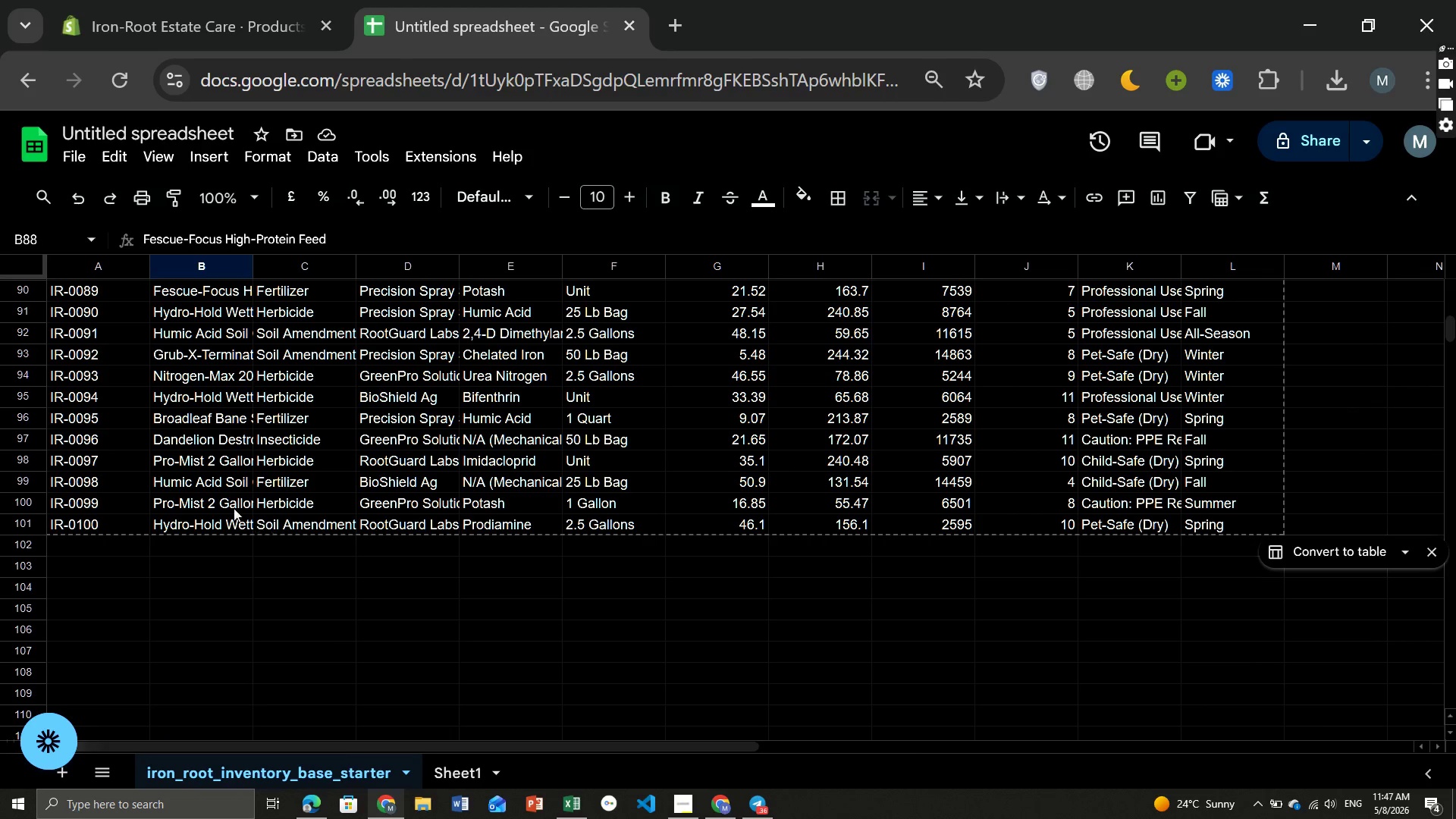 
left_click([217, 500])
 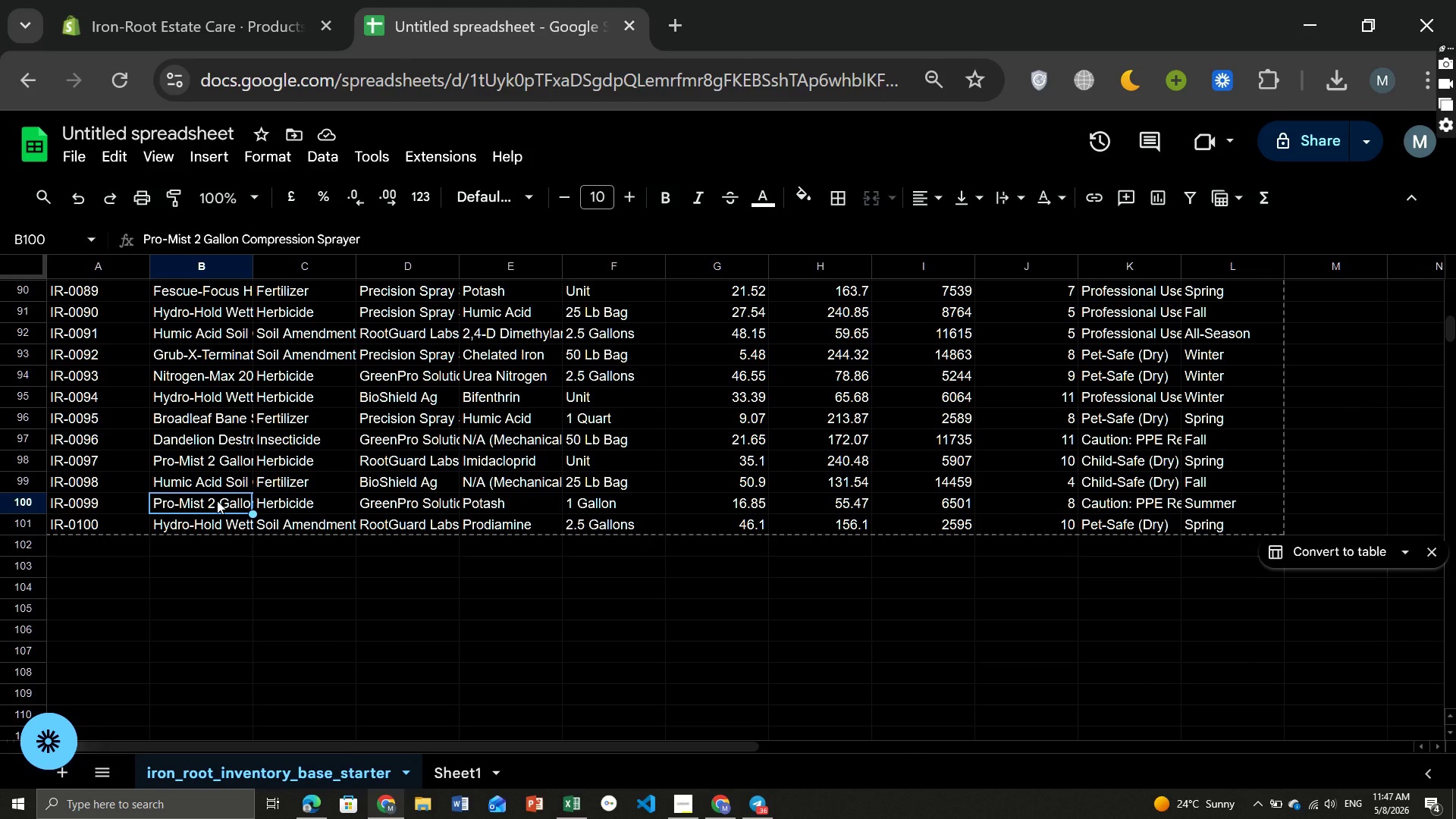 
key(Control+ControlLeft)
 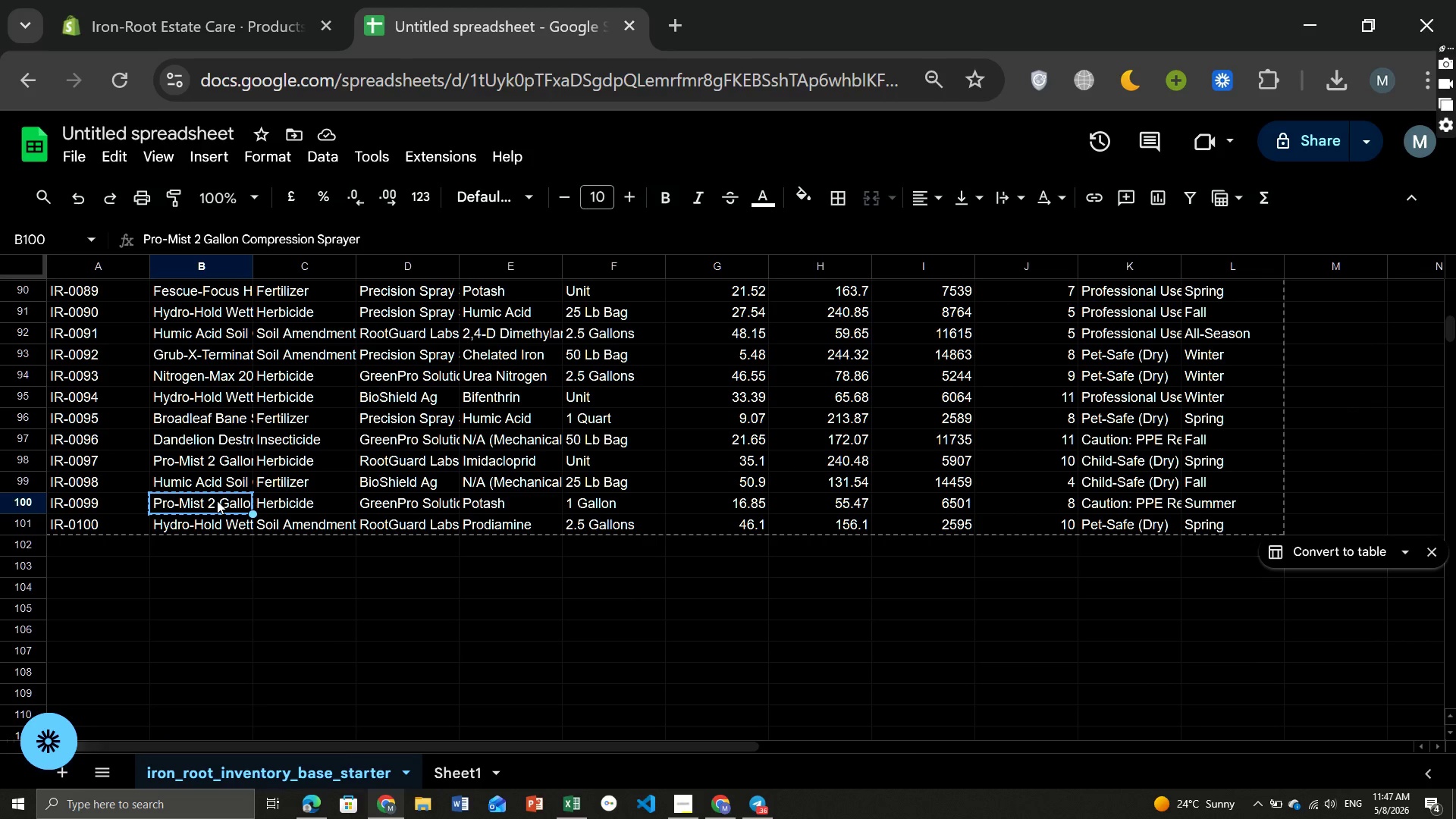 
key(Control+C)
 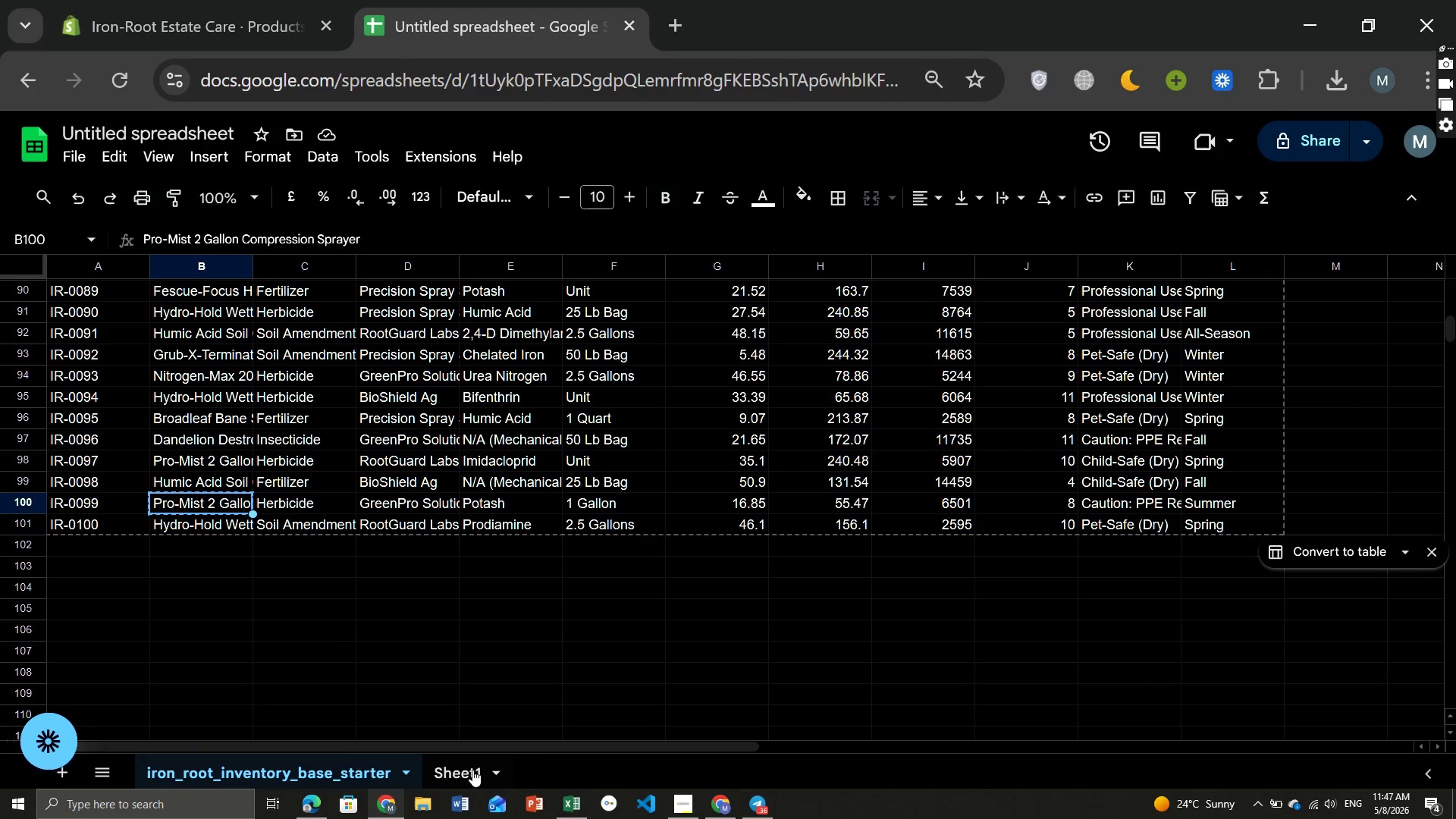 
left_click([460, 767])
 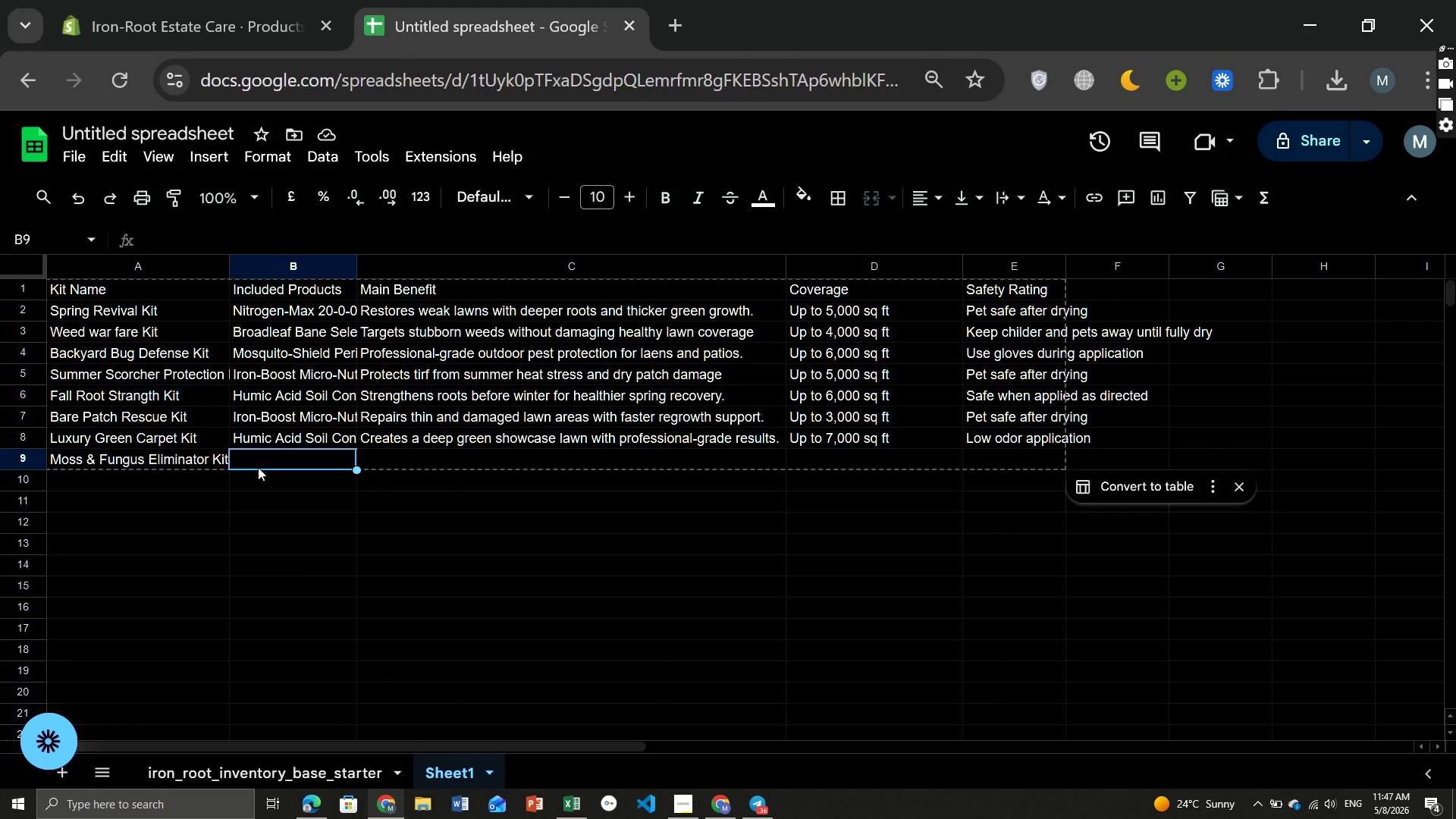 
double_click([258, 467])
 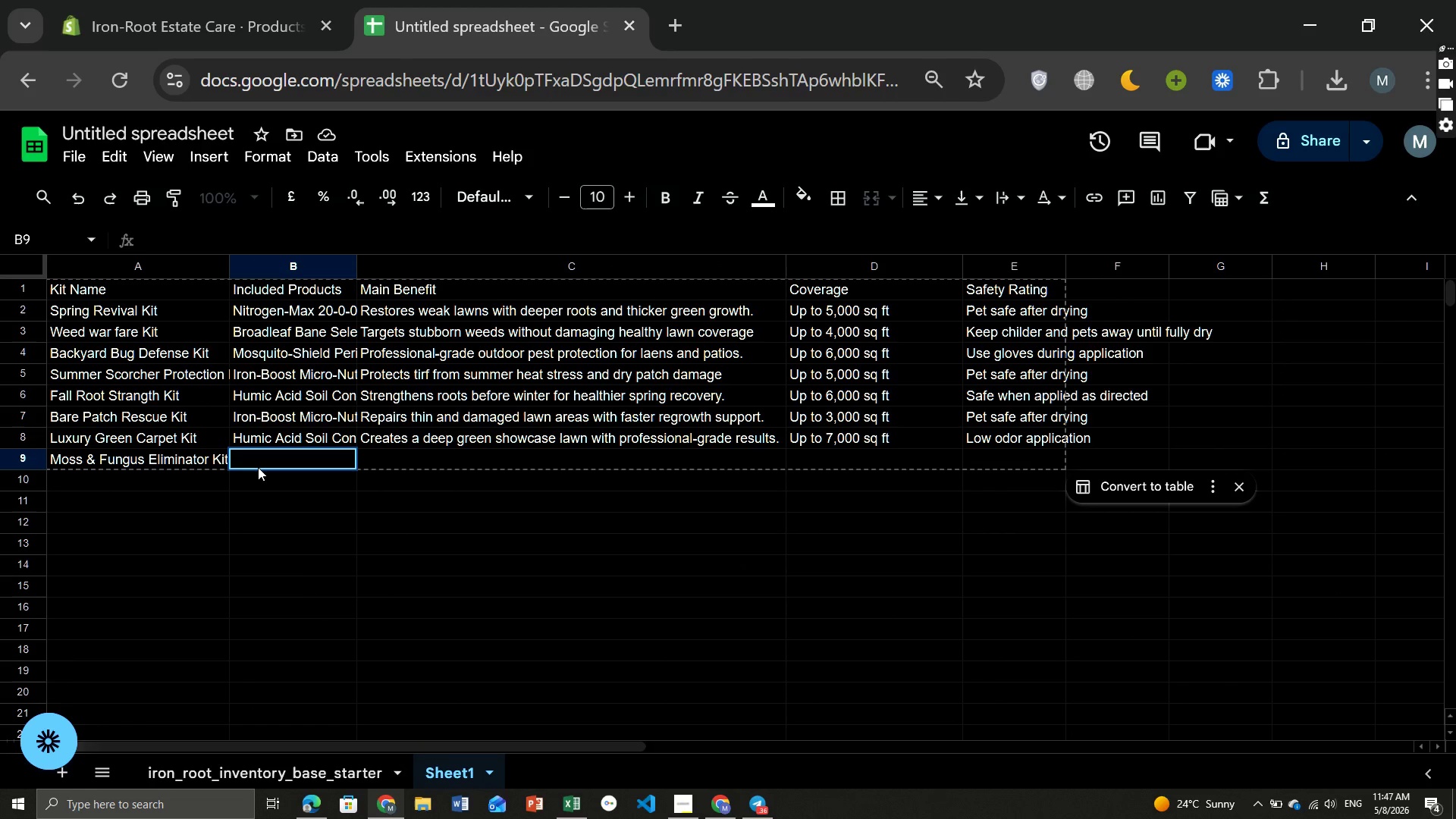 
key(Control+ControlLeft)
 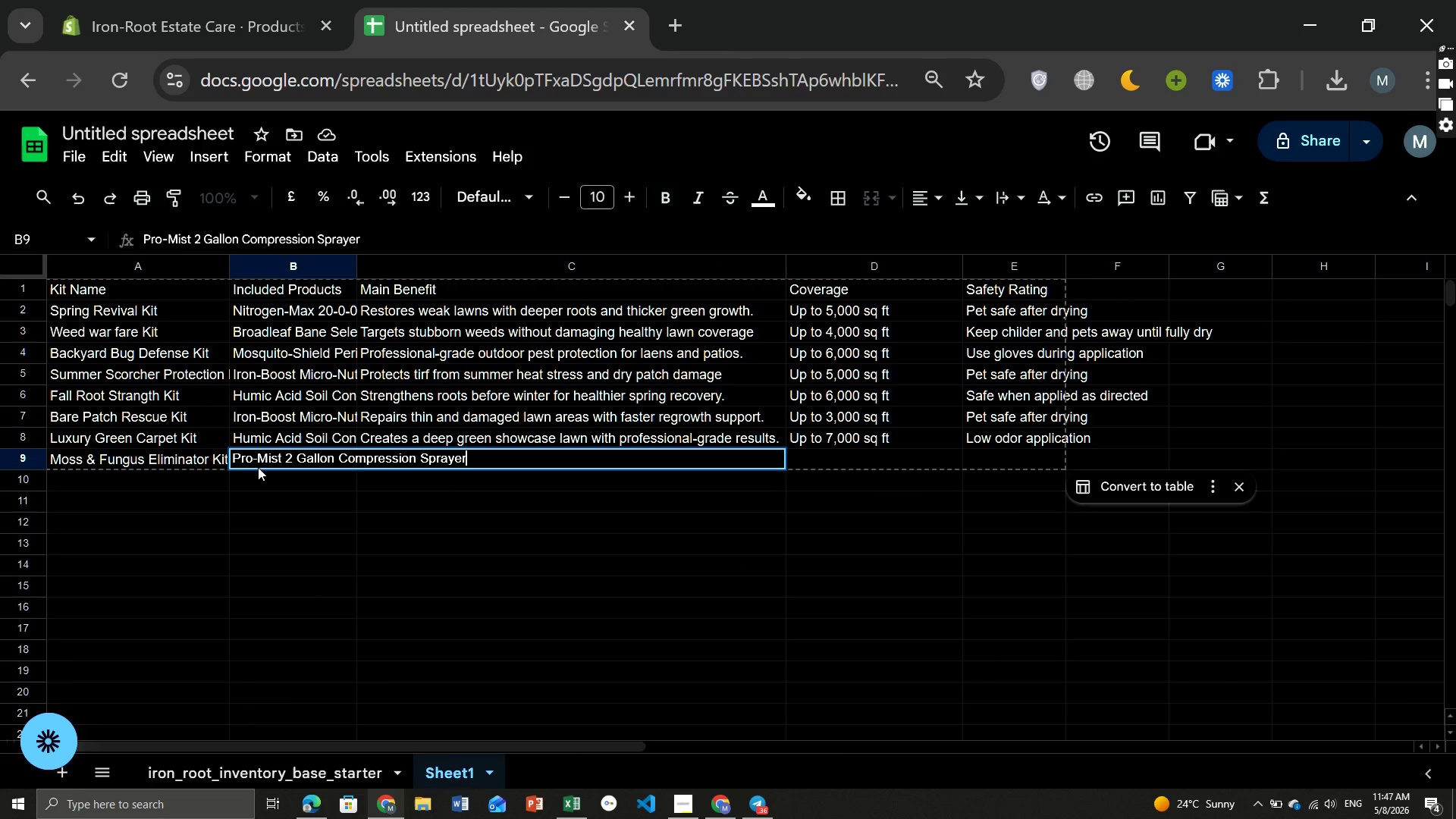 
key(Control+V)
 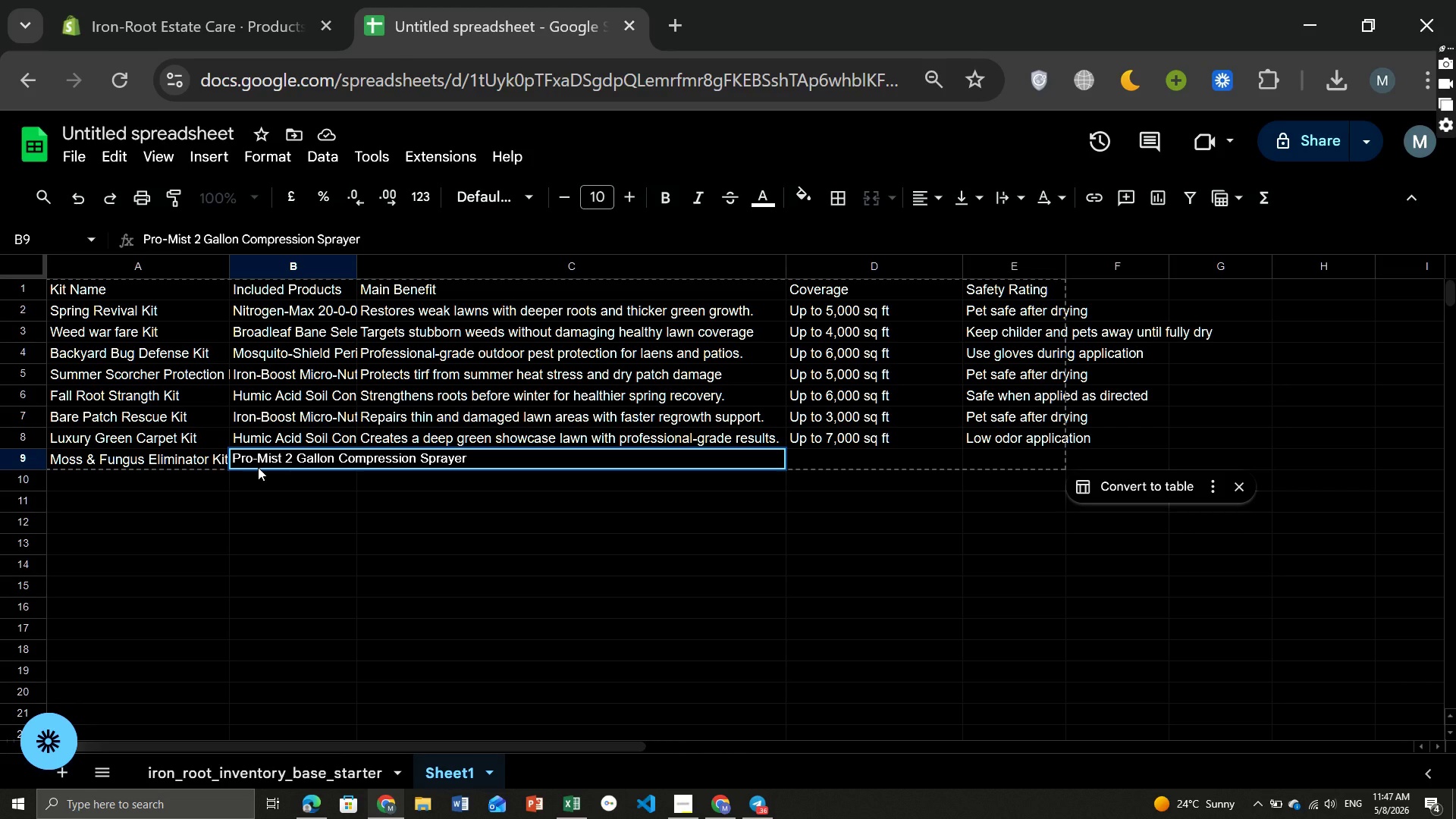 
key(Comma)
 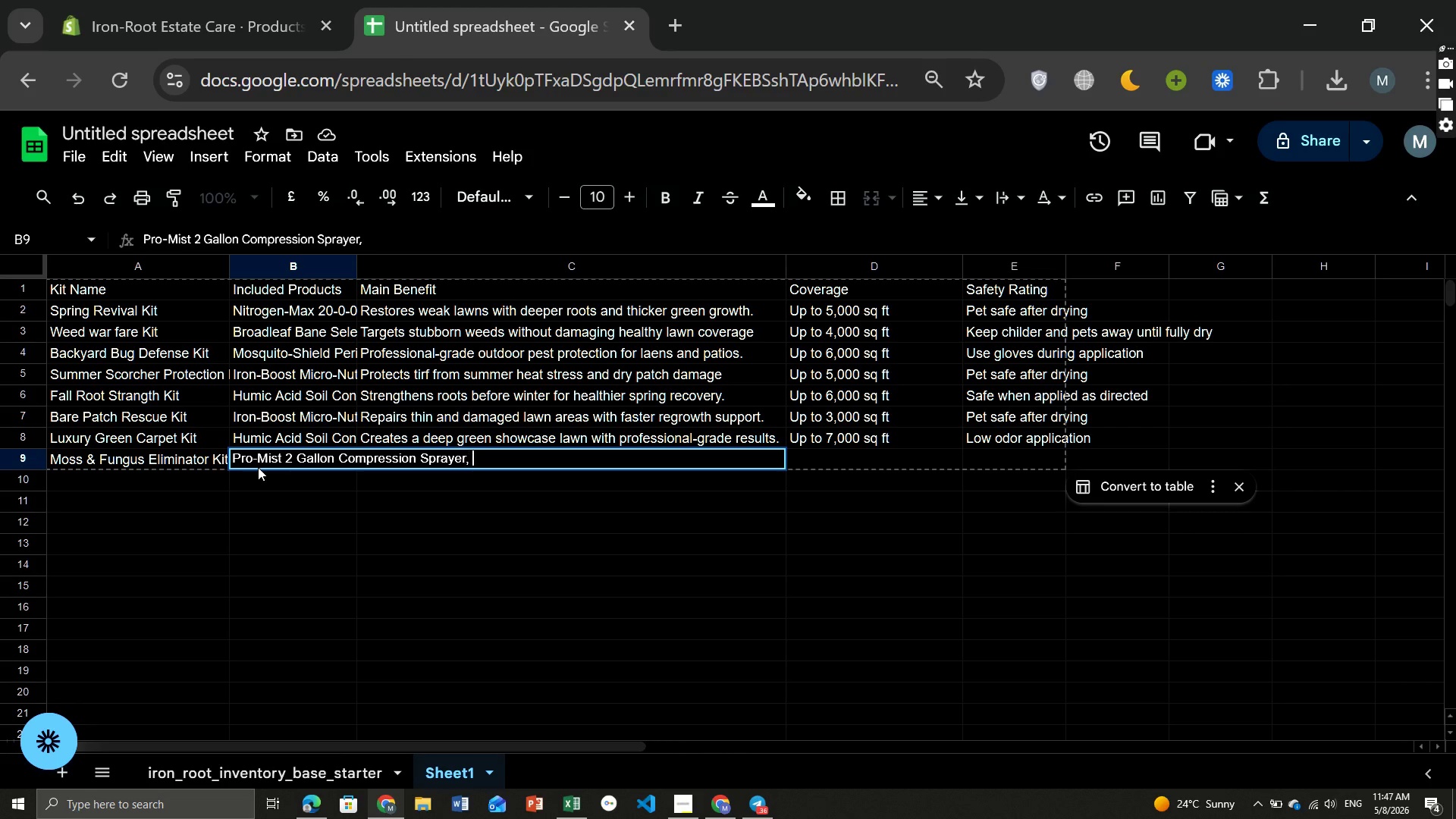 
key(Space)
 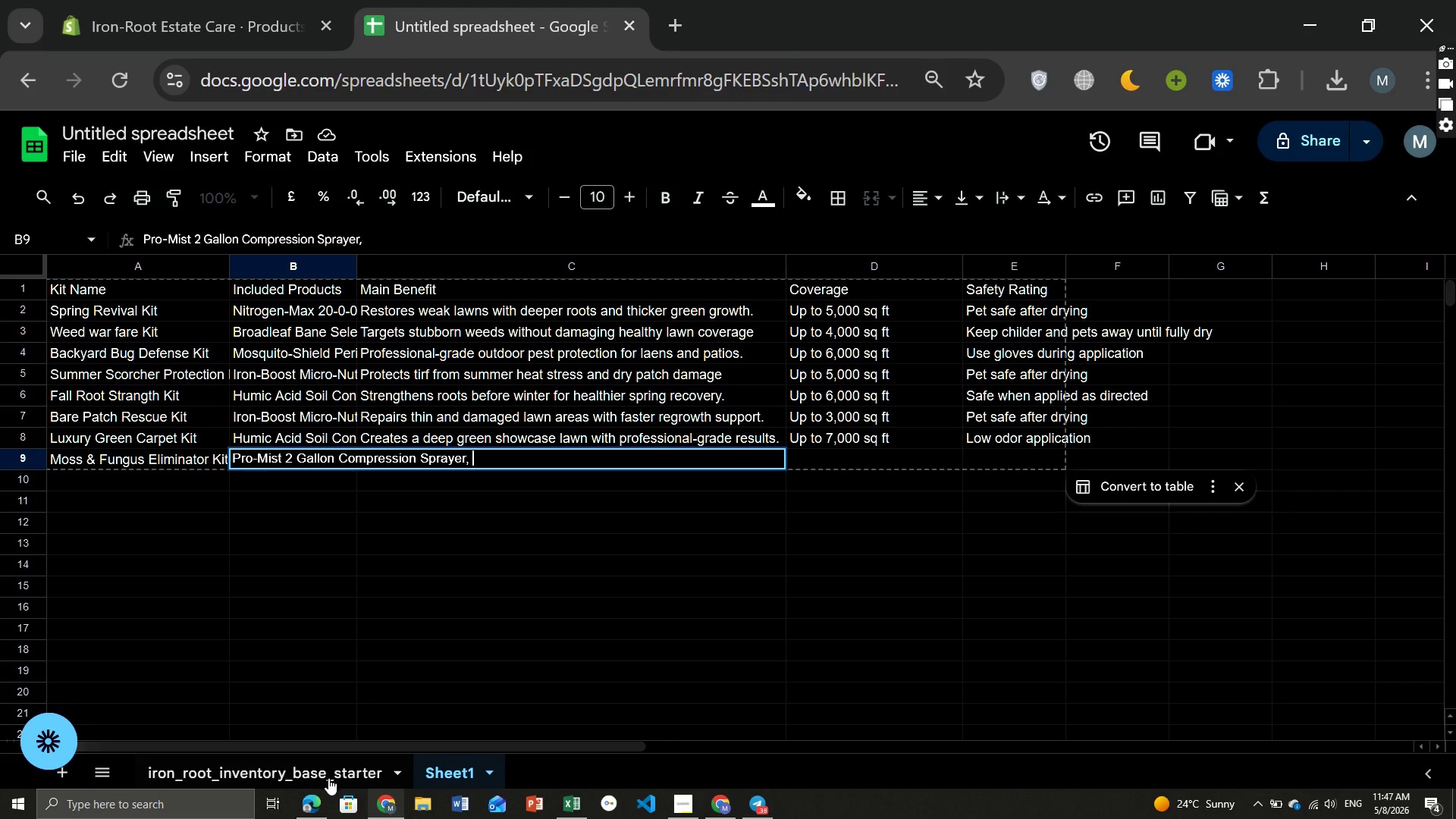 
left_click([328, 778])
 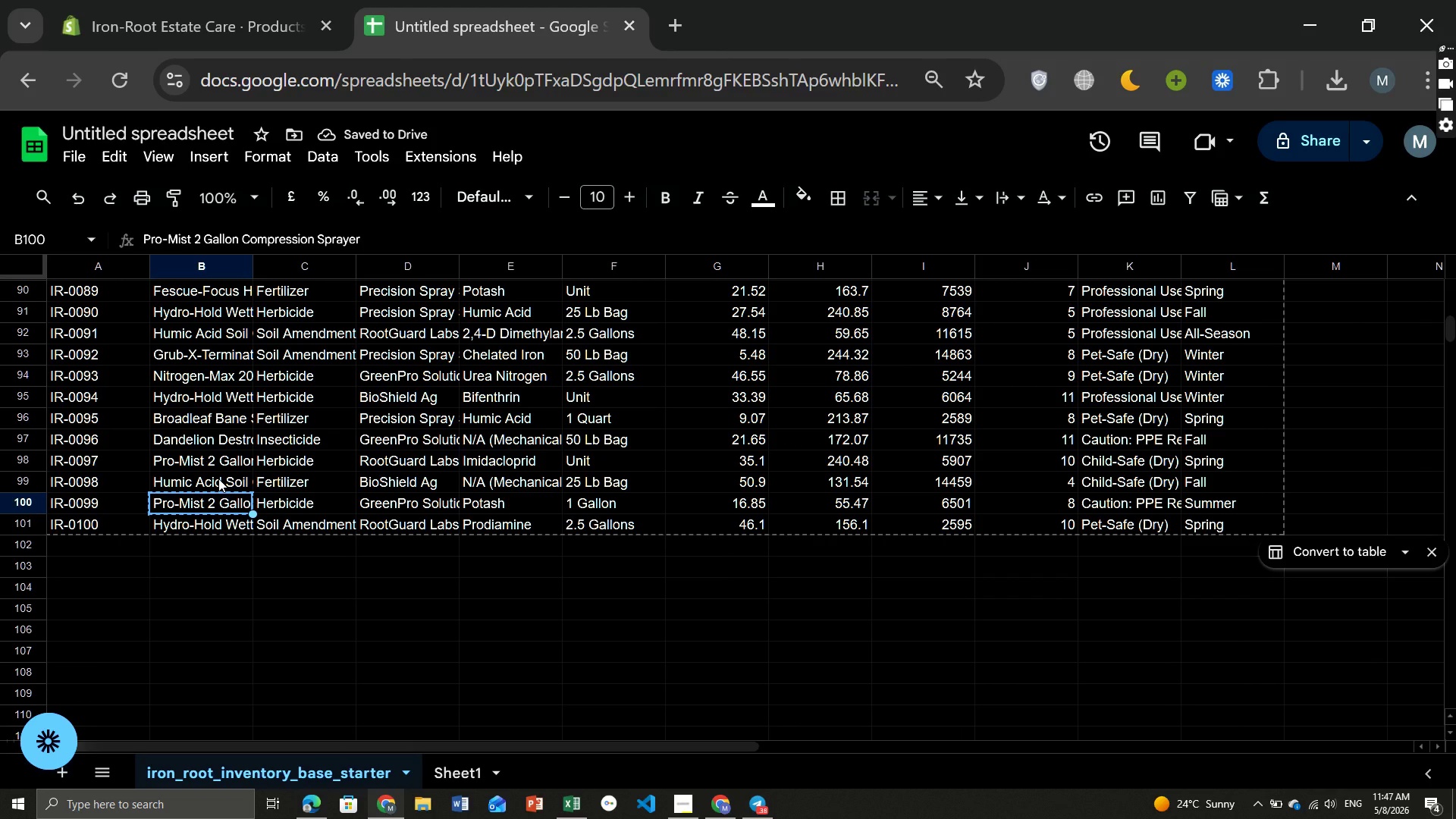 
wait(5.86)
 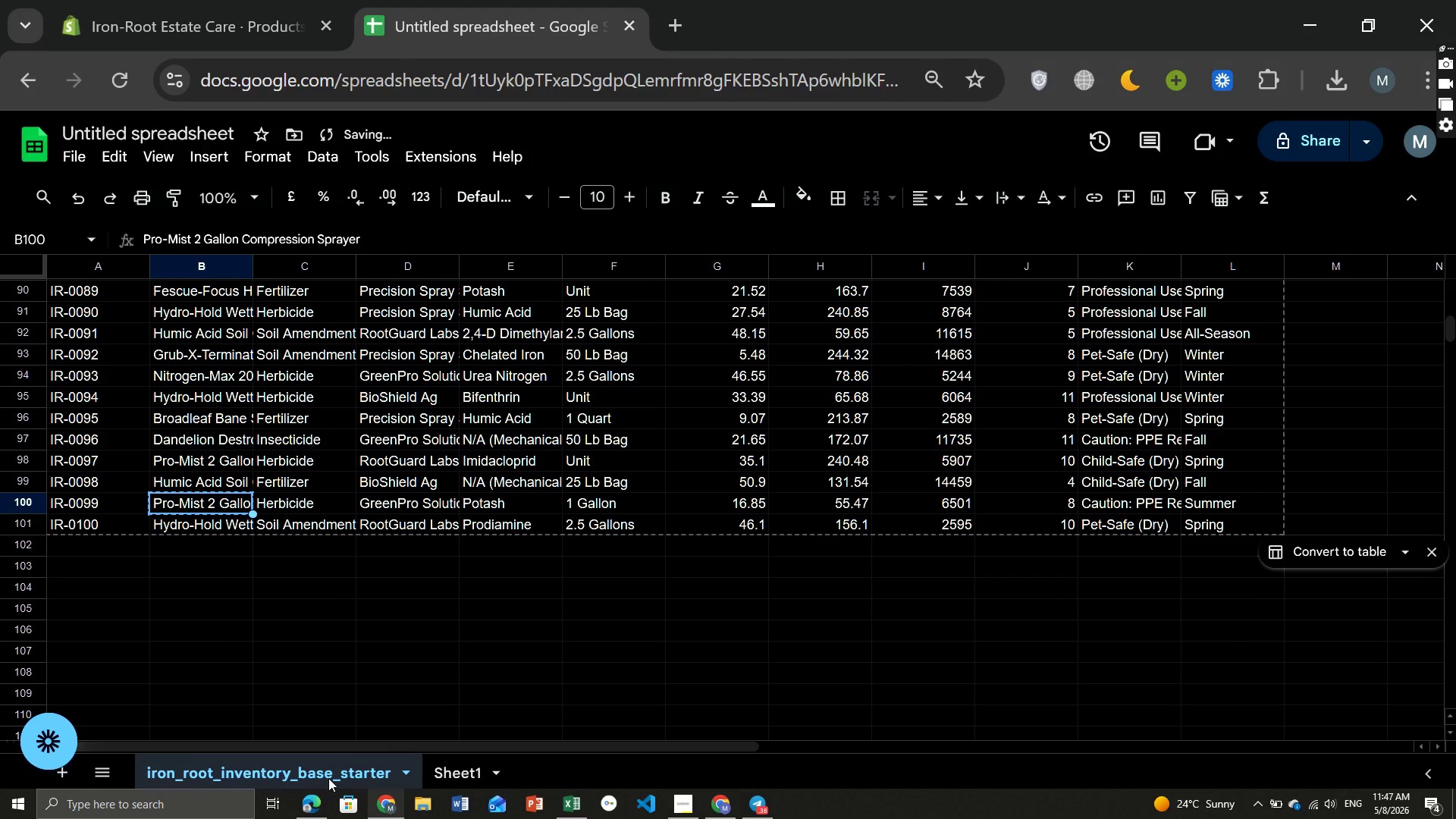 
left_click([210, 416])
 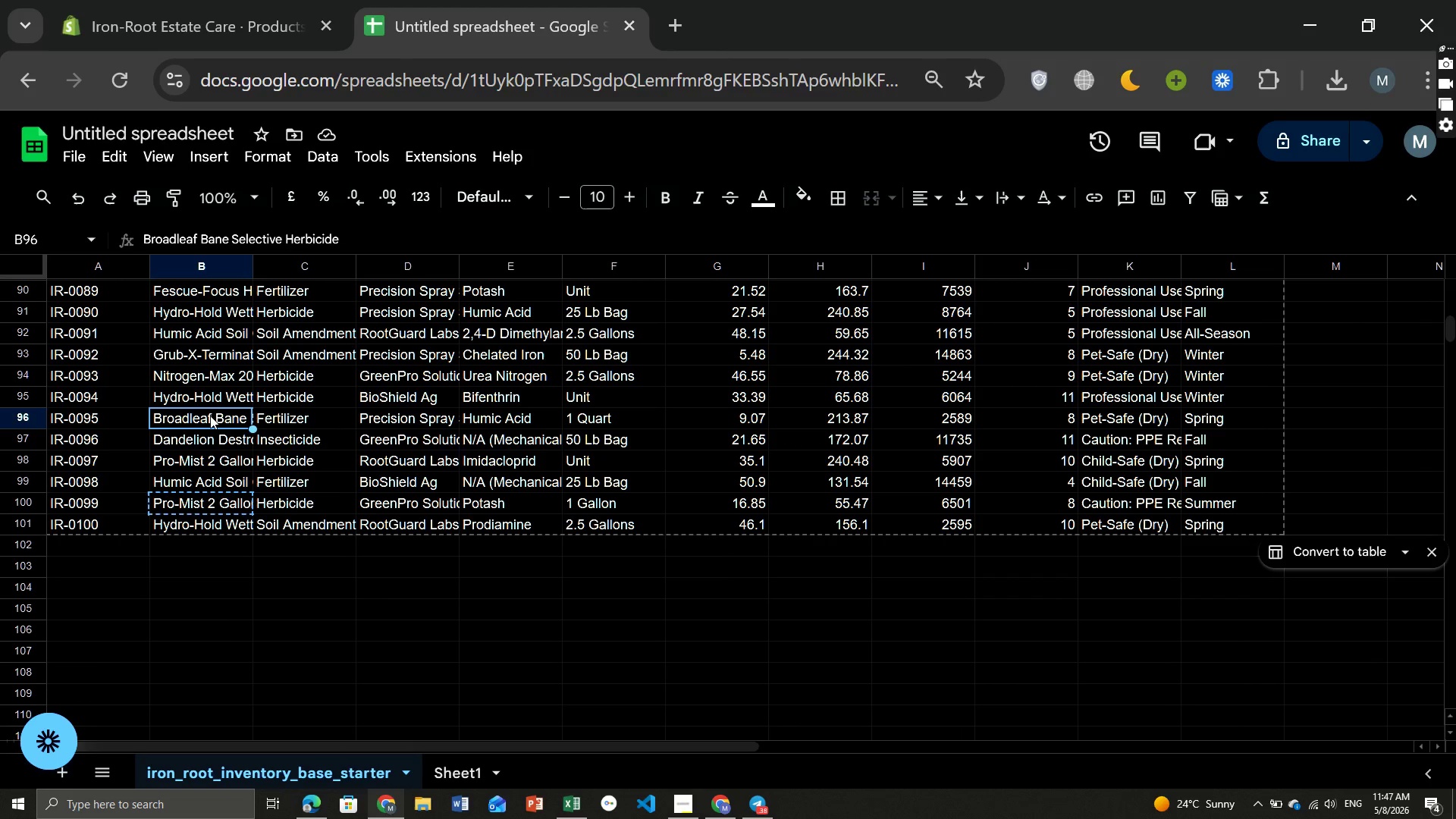 
key(Control+ControlLeft)
 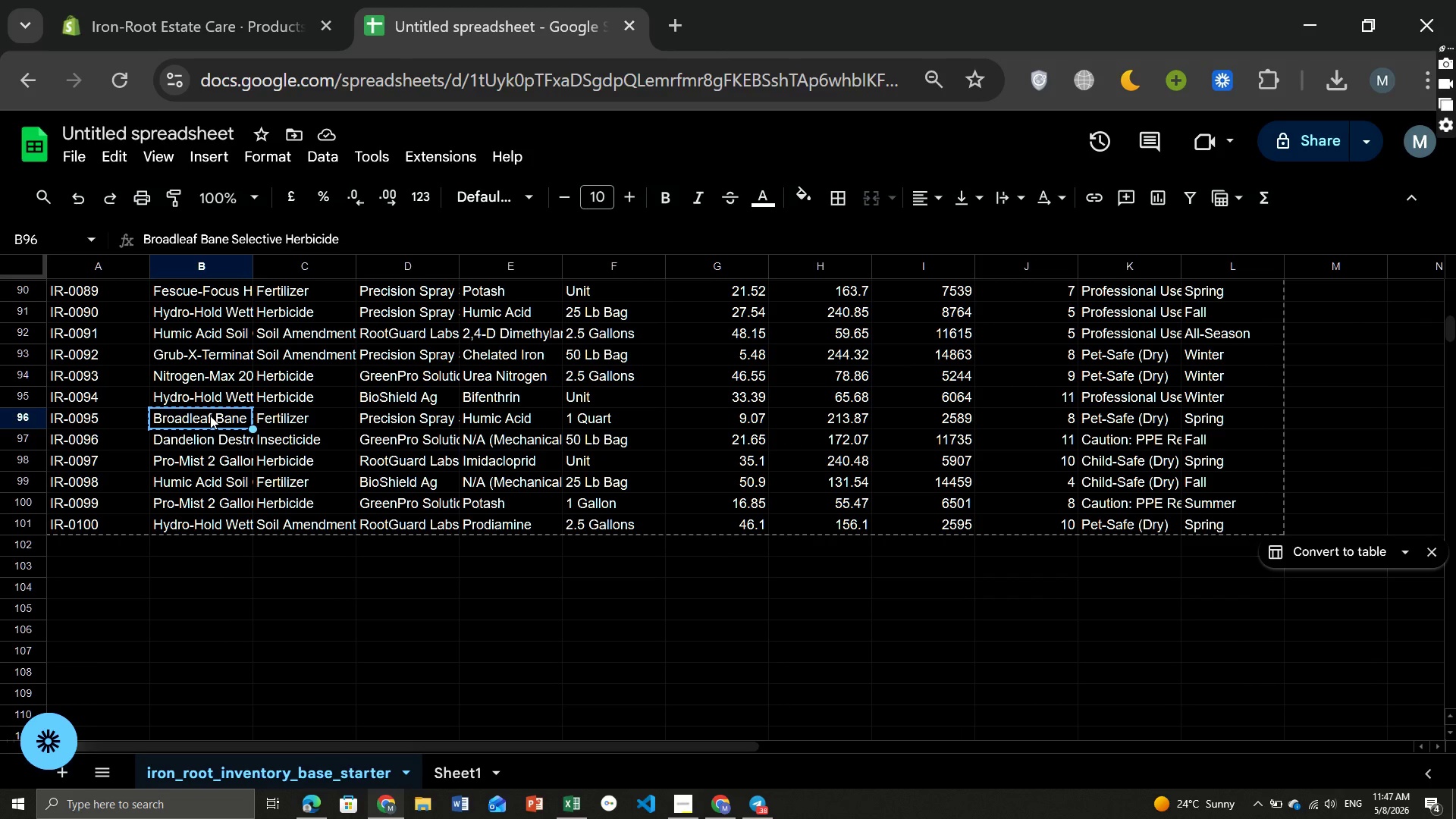 
key(Control+C)
 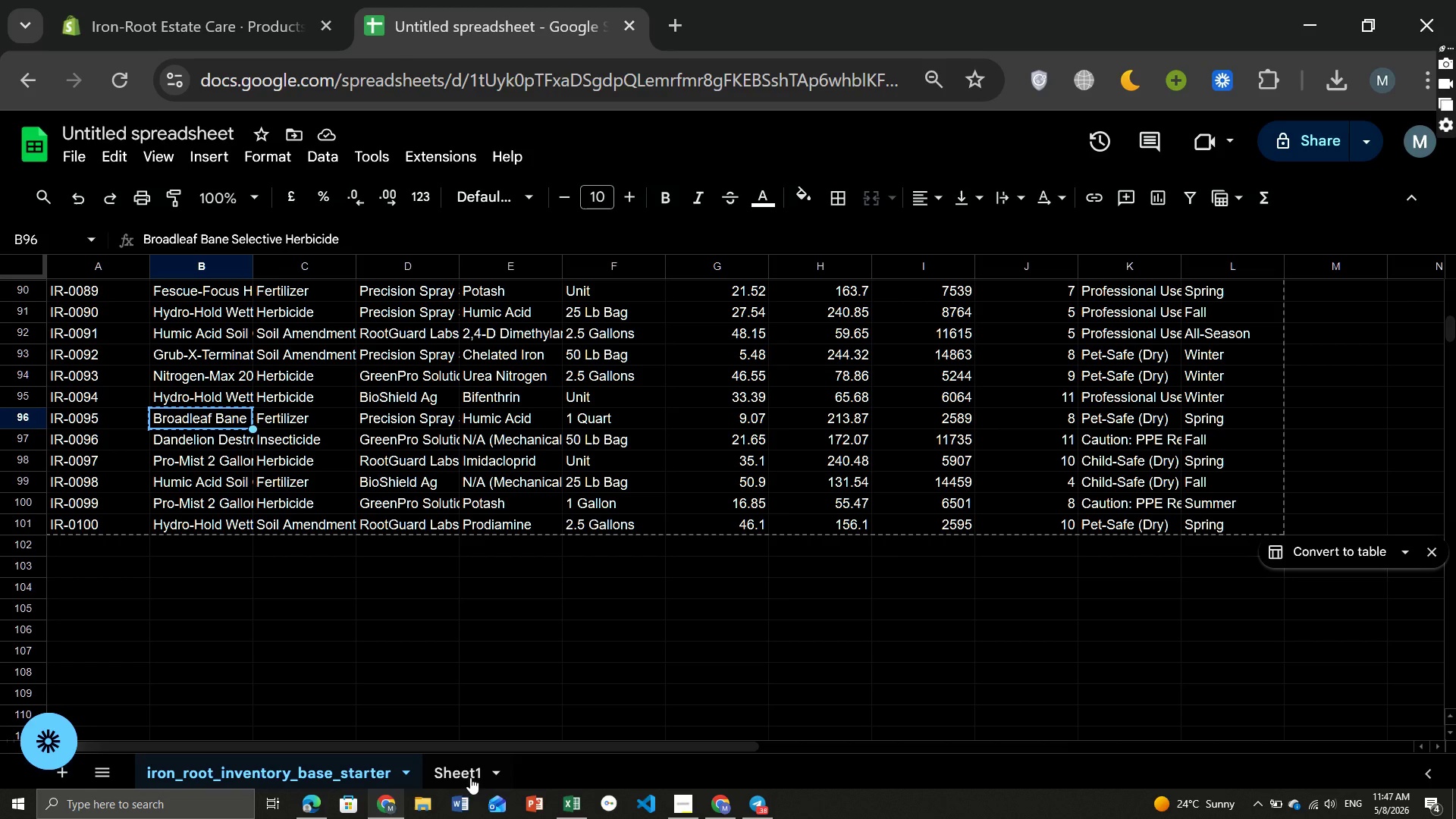 
left_click([450, 780])
 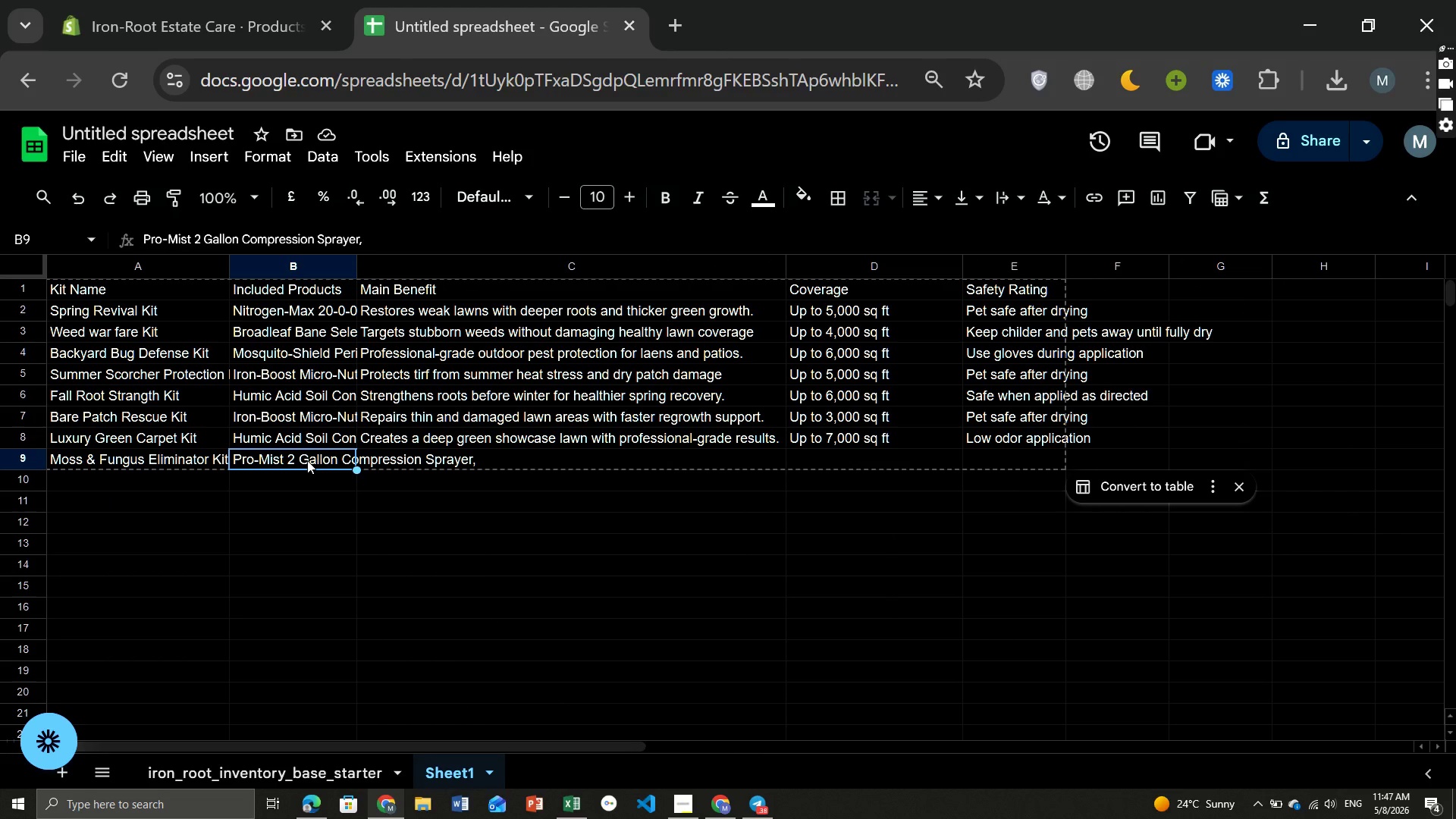 
double_click([307, 460])
 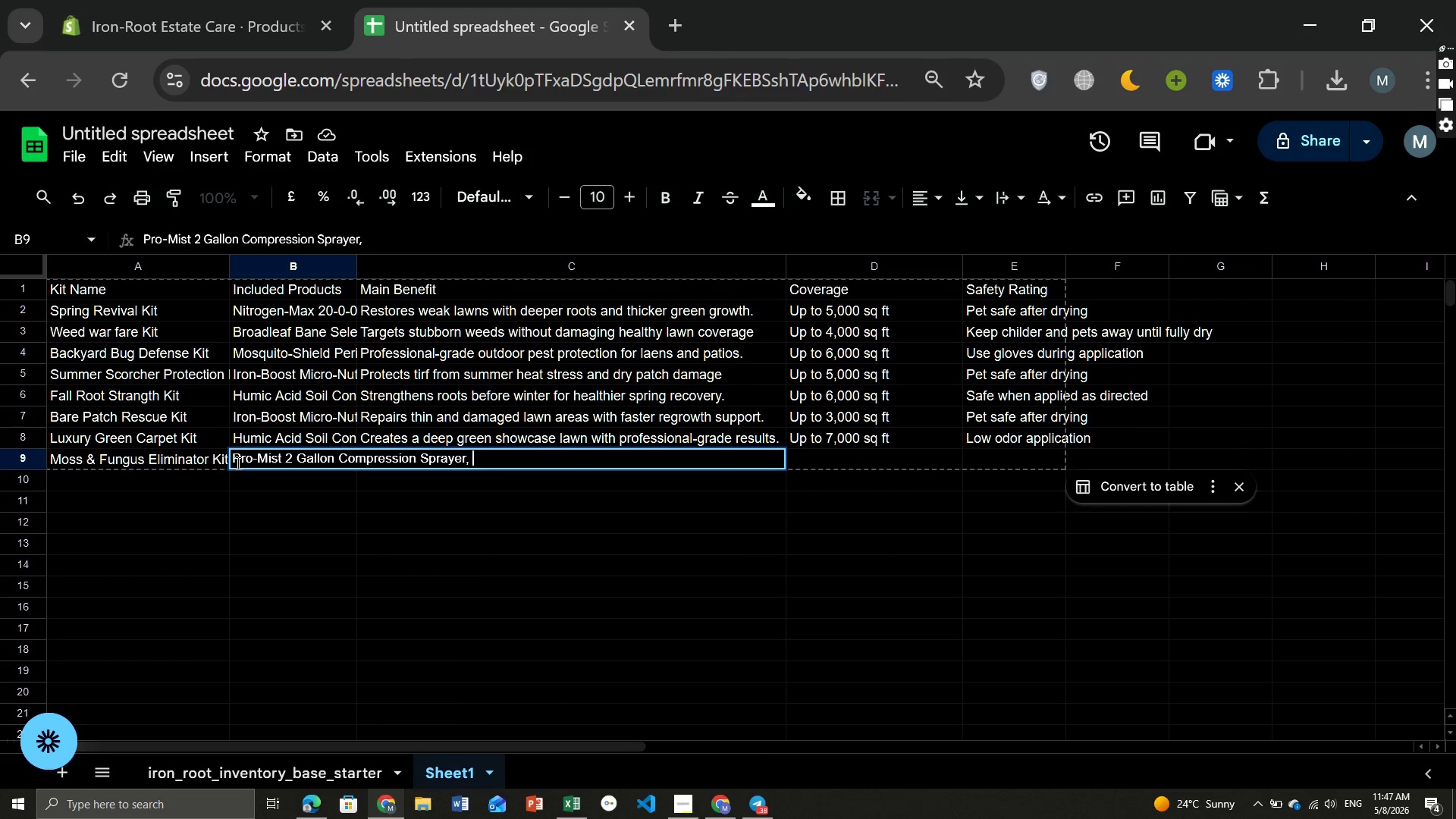 
left_click([231, 461])
 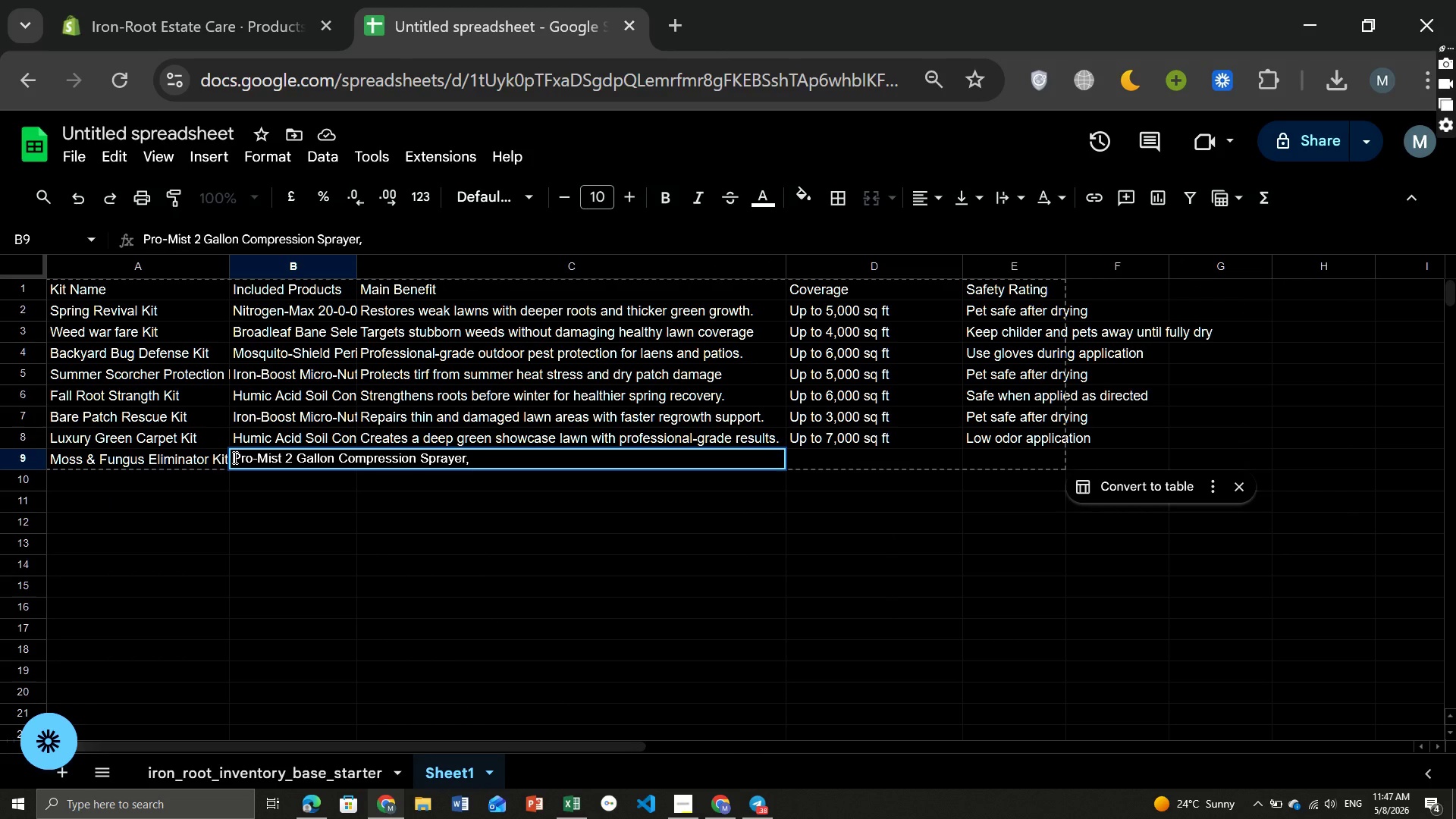 
left_click([234, 457])
 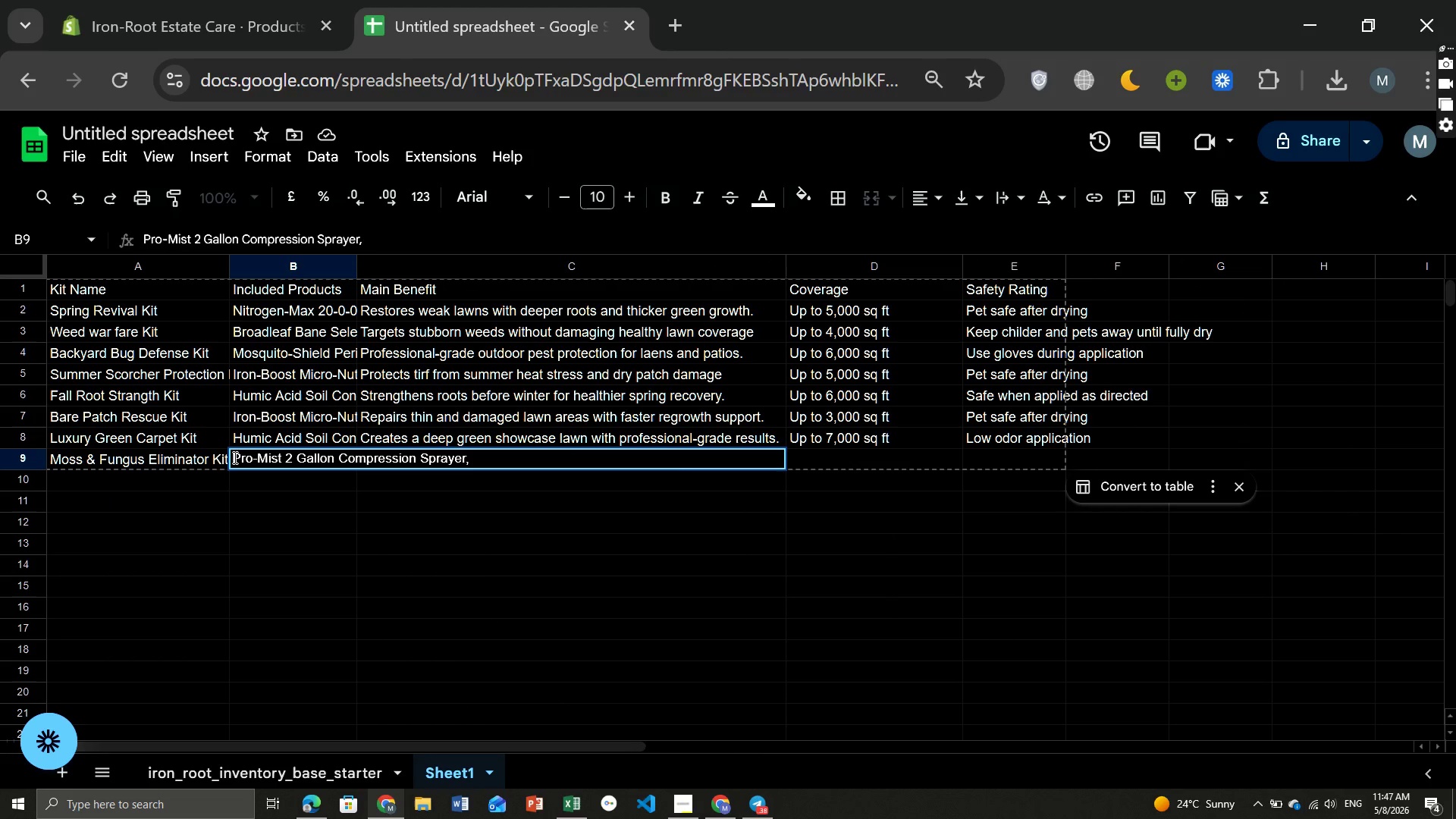 
key(Control+ControlLeft)
 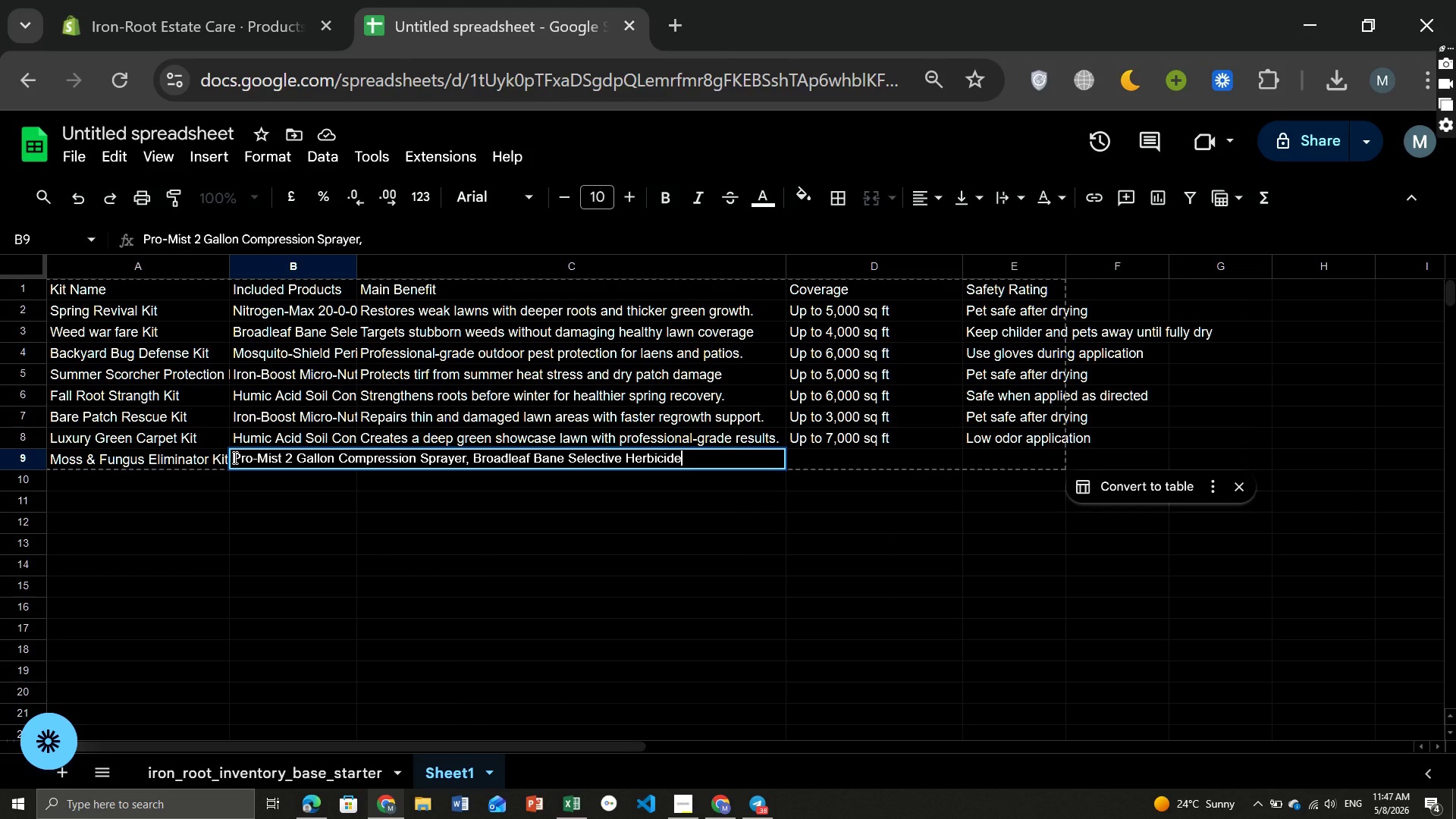 
key(Control+V)
 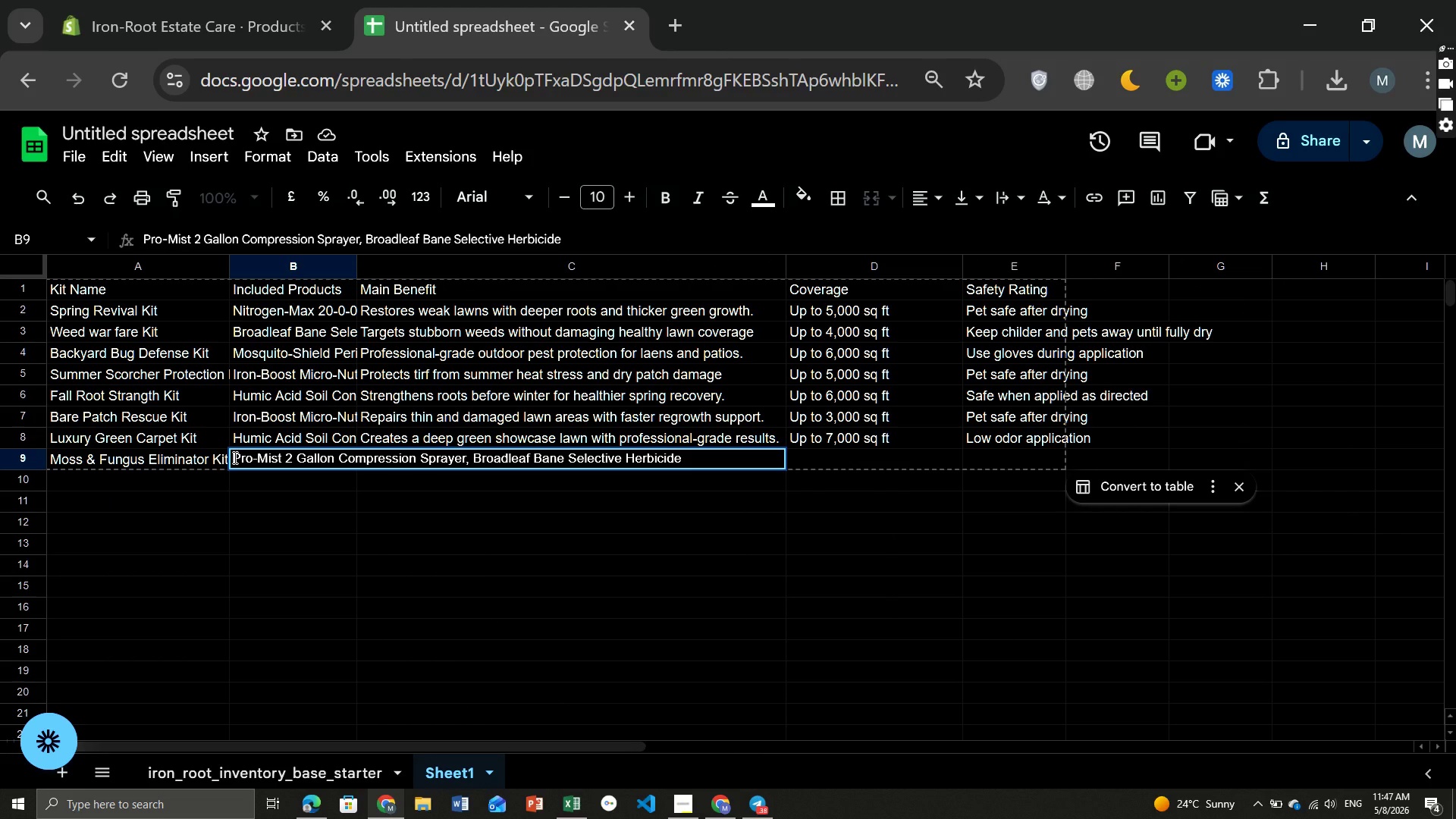 
key(Comma)
 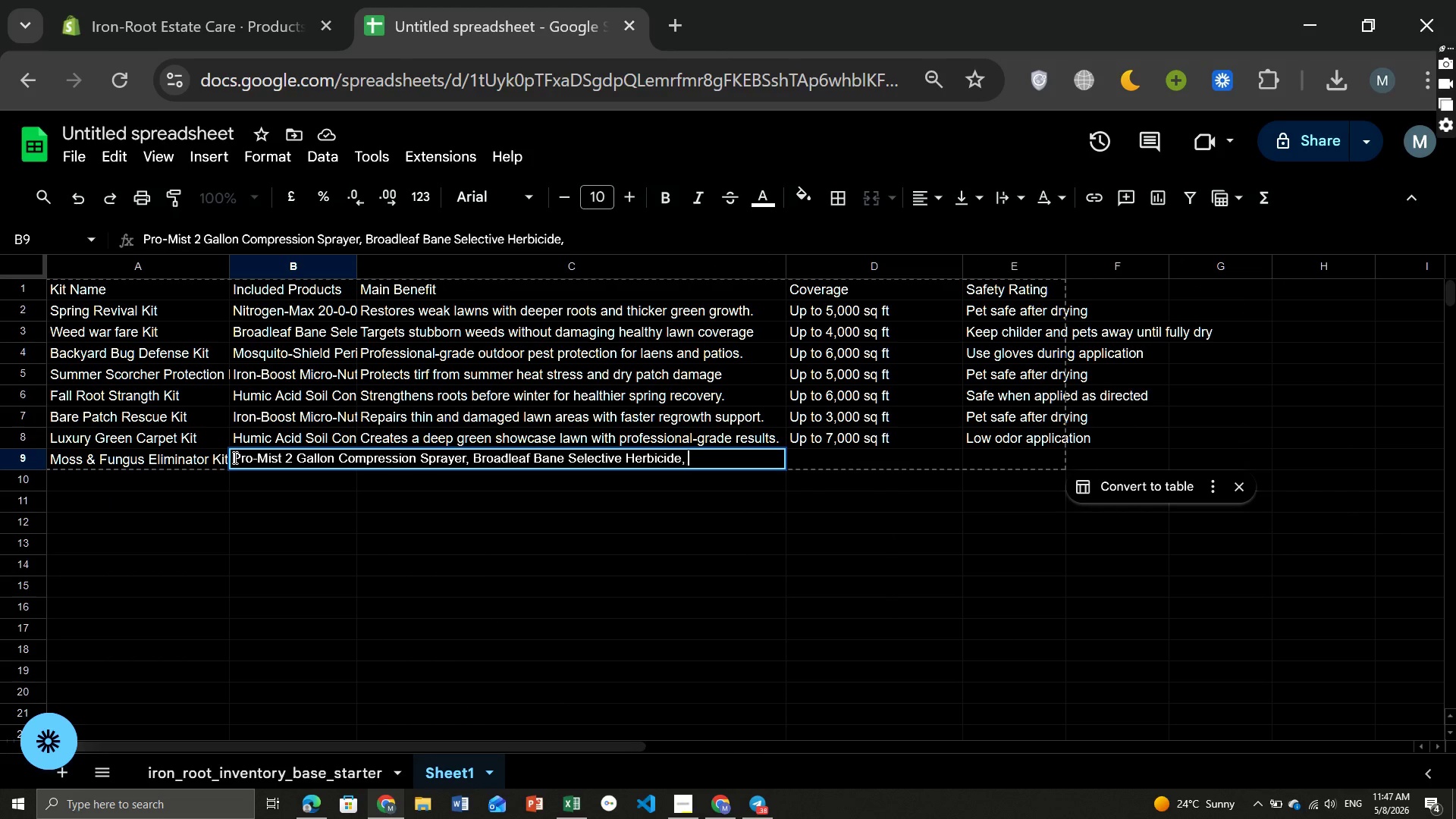 
key(Space)
 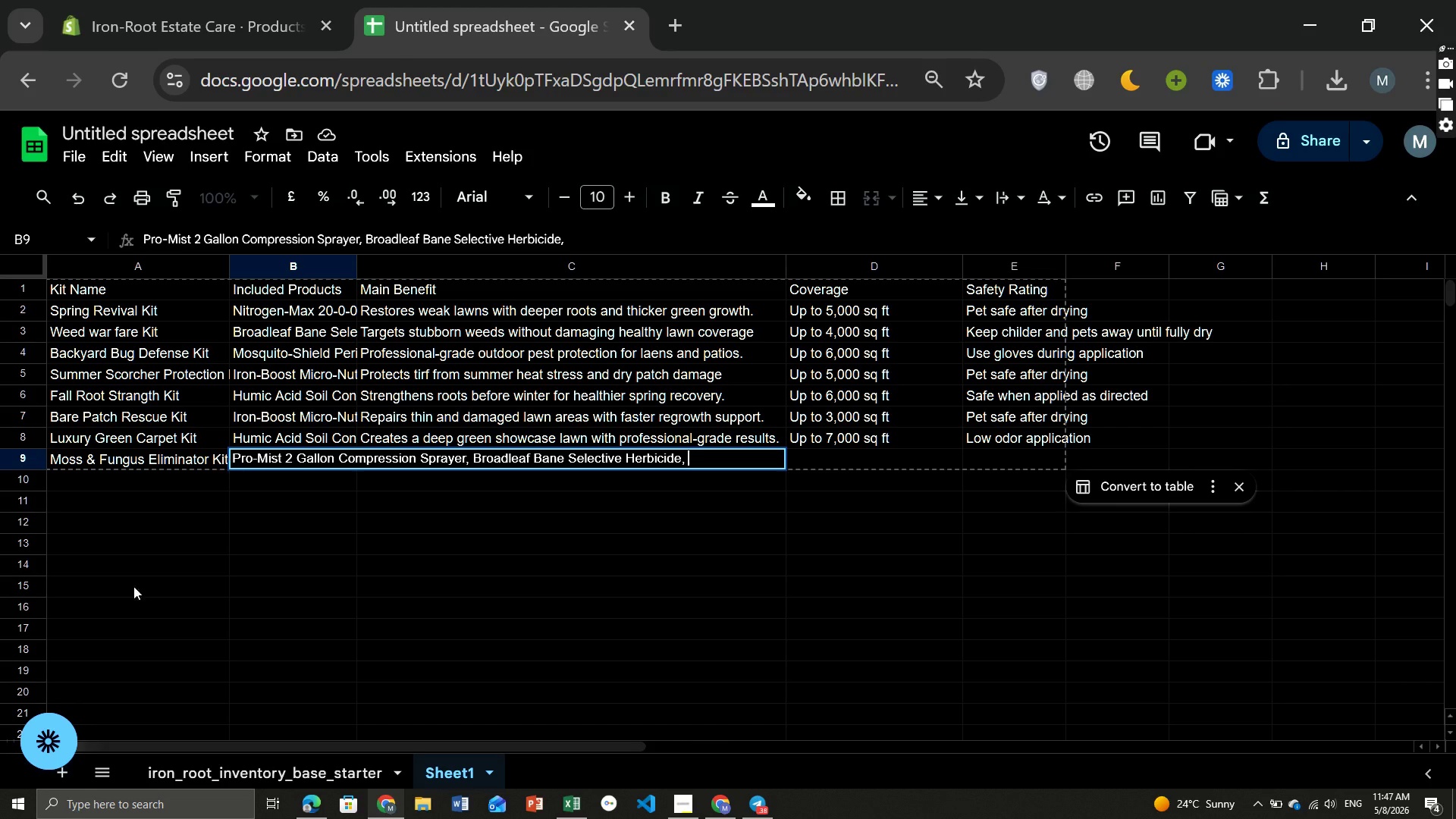 
left_click([269, 766])
 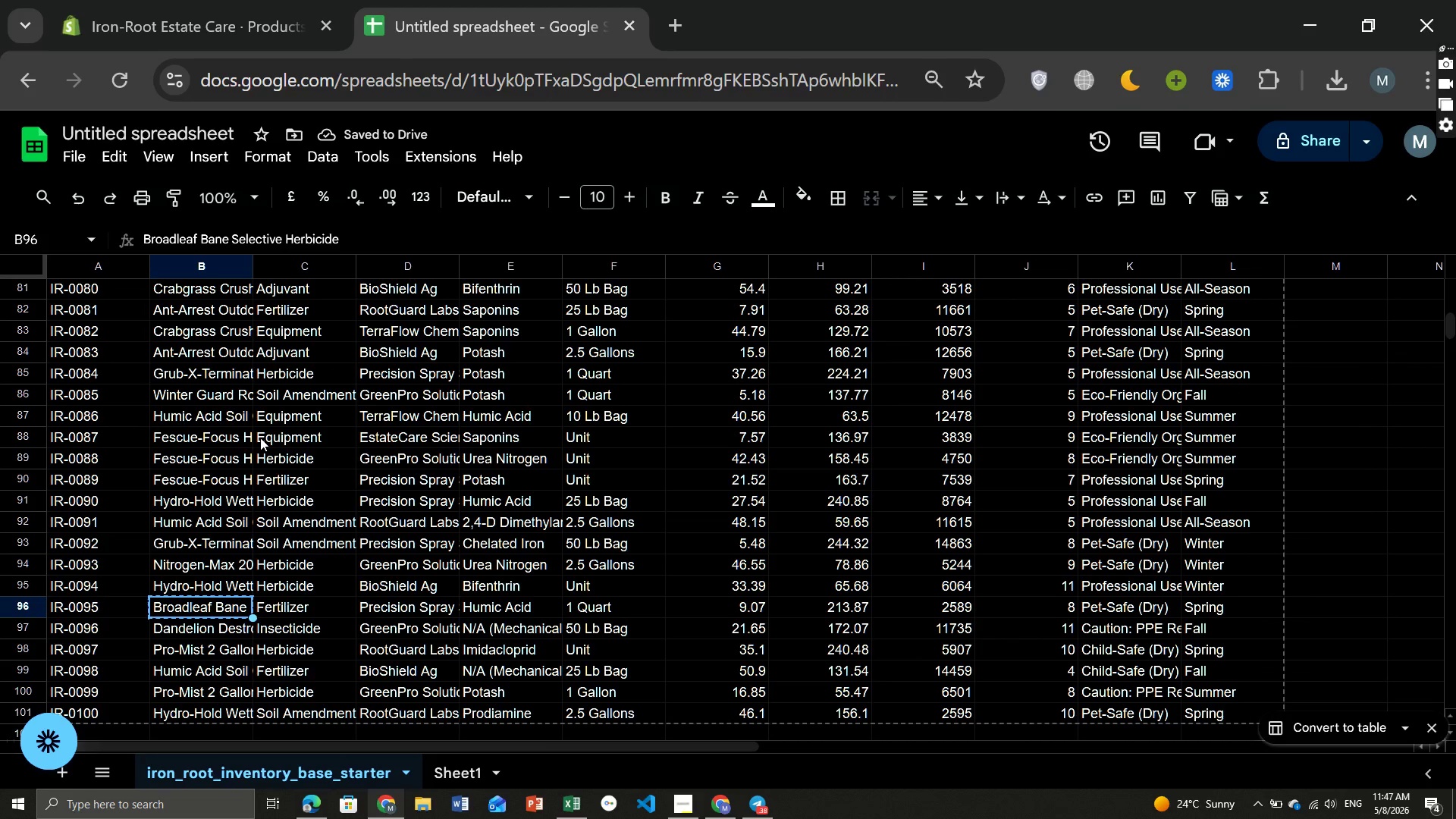 
wait(5.76)
 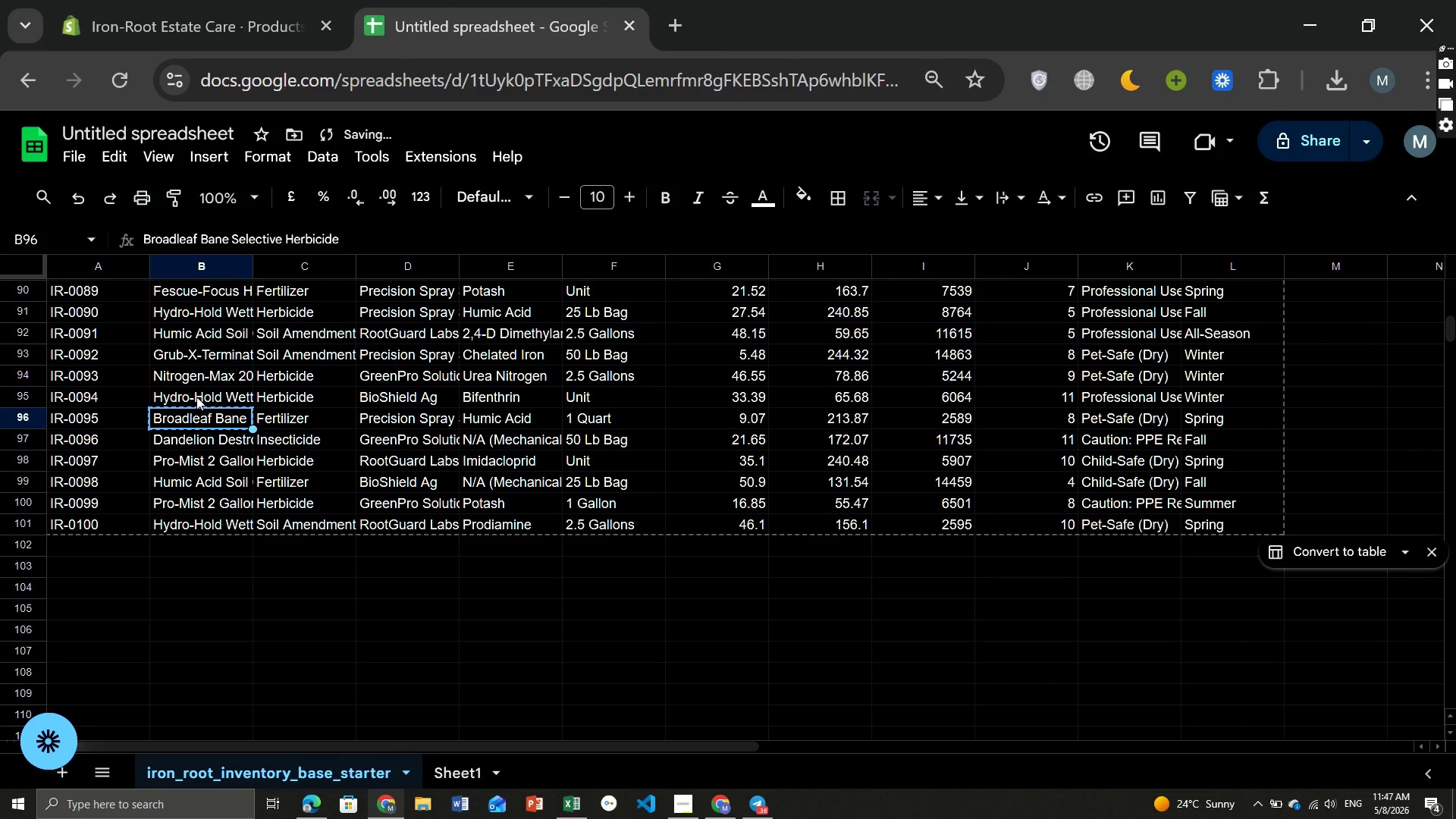 
left_click([219, 427])
 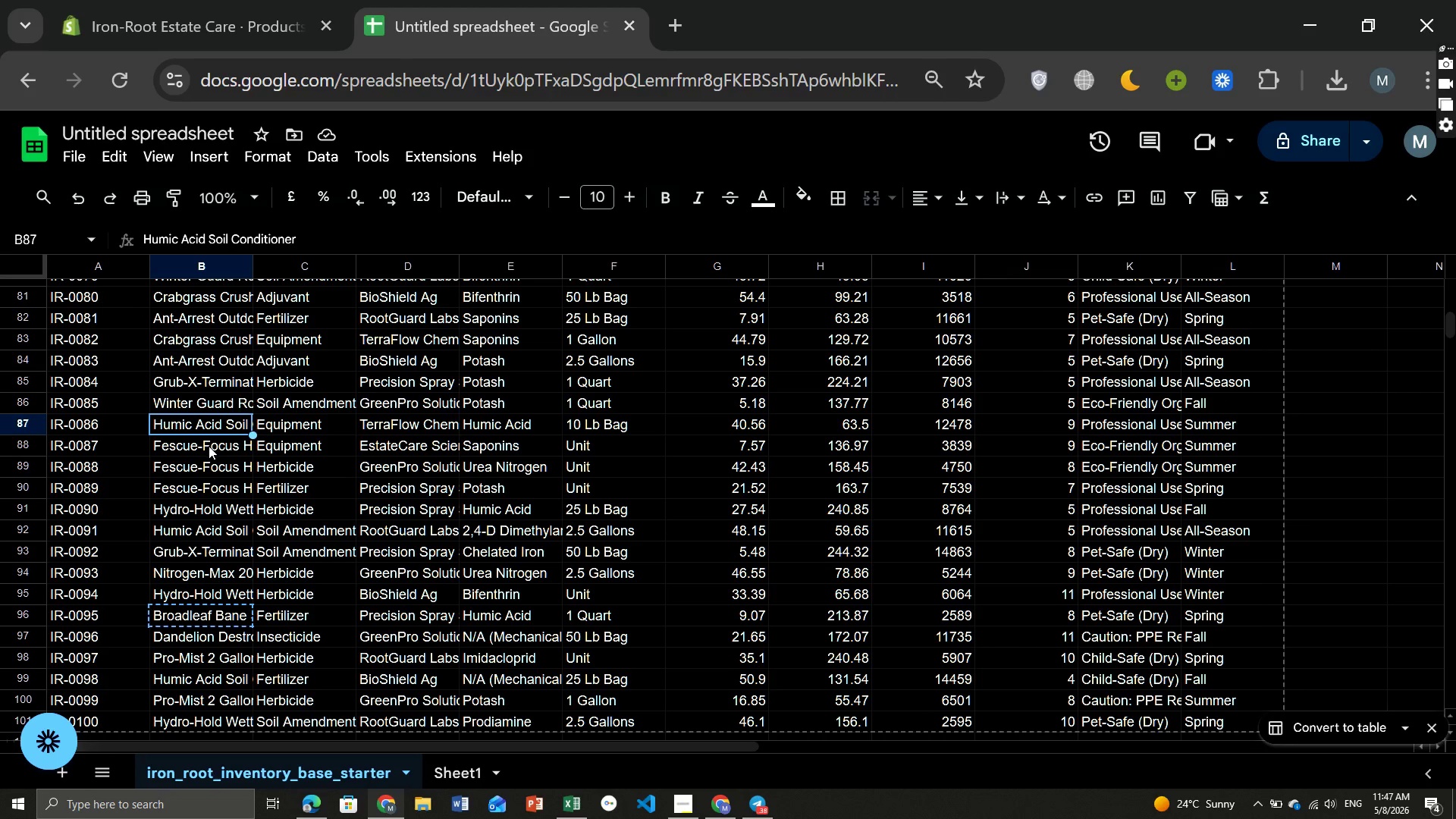 
left_click([209, 446])
 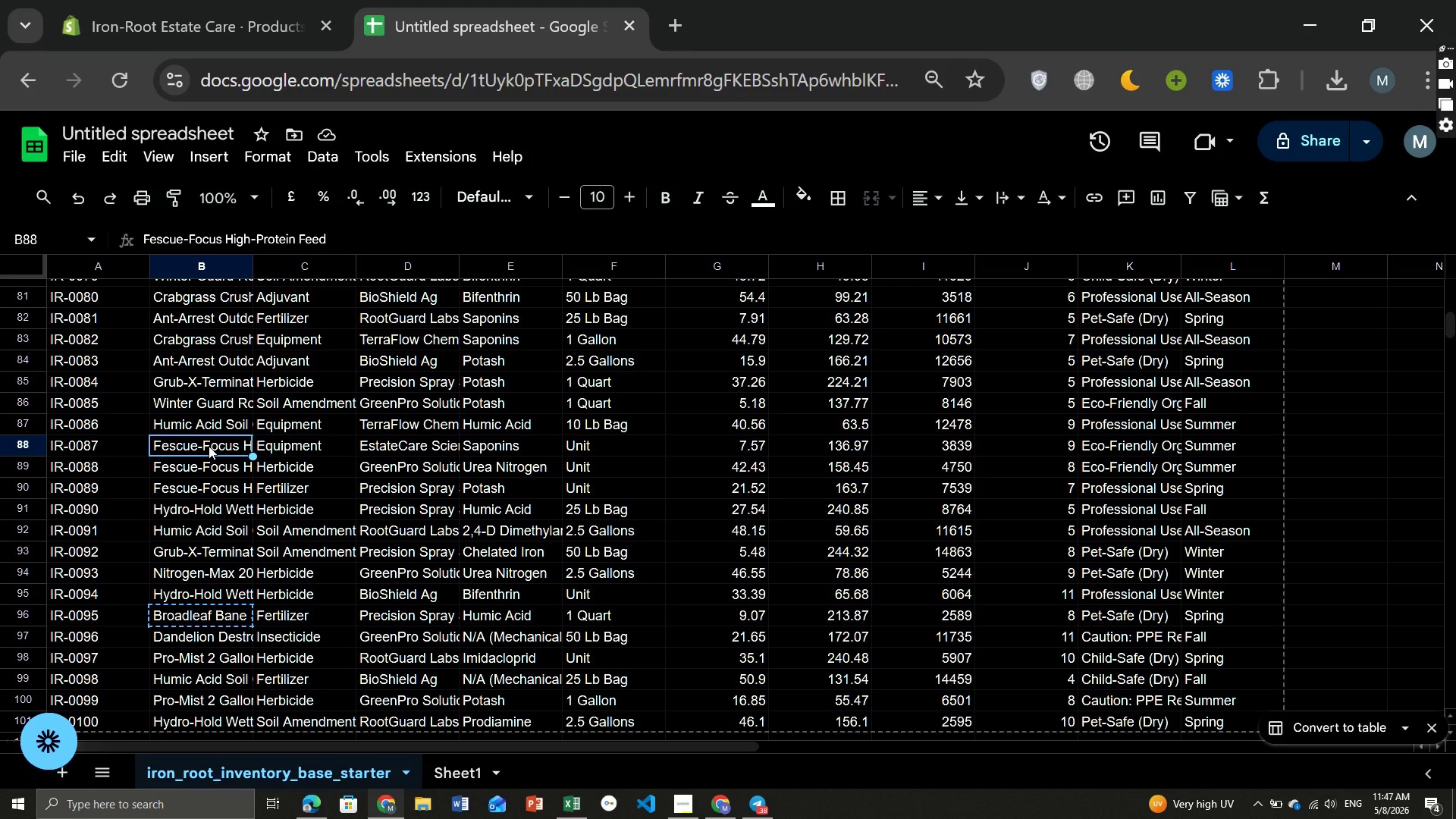 
key(Control+ControlLeft)
 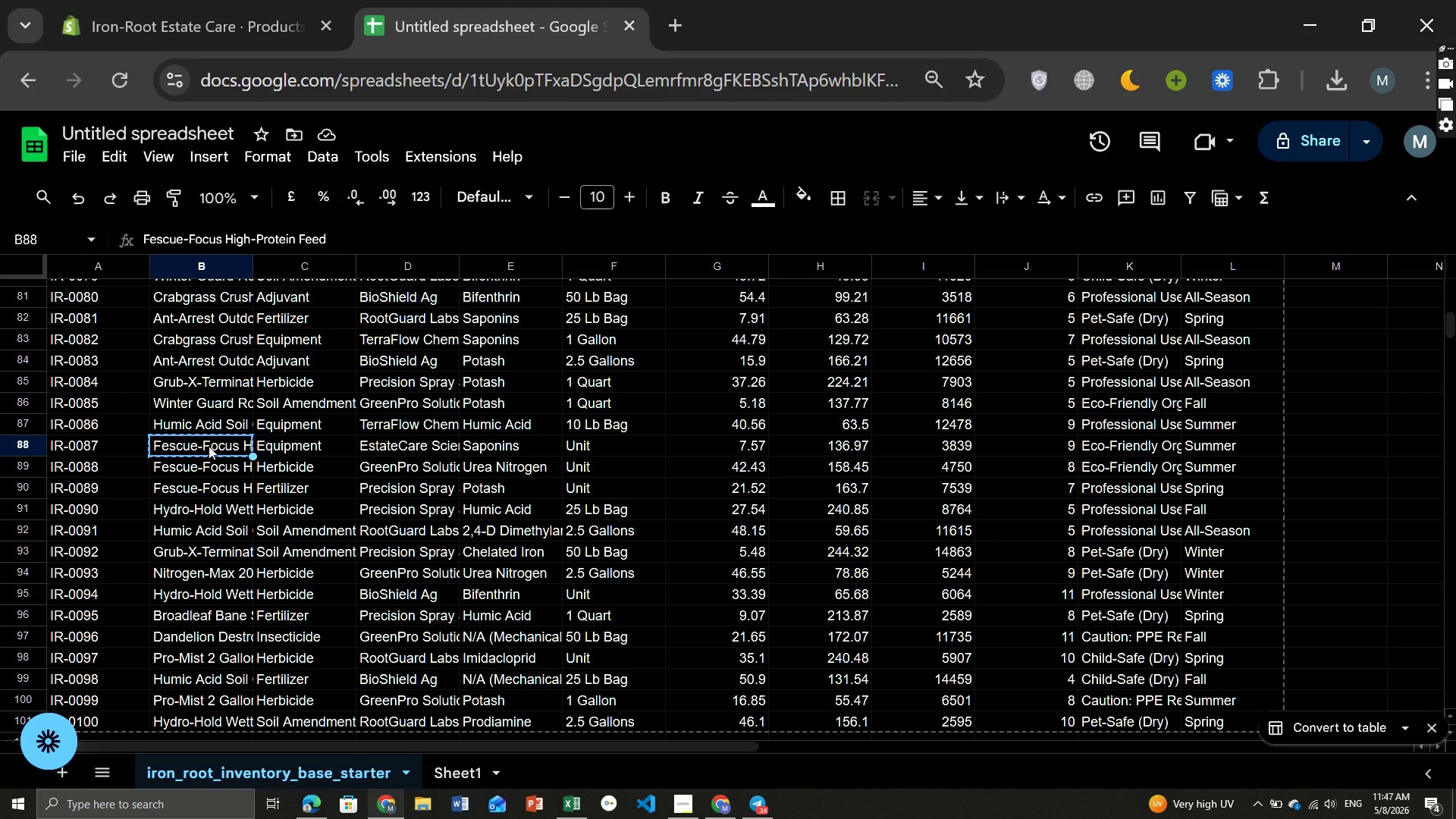 
key(Control+C)
 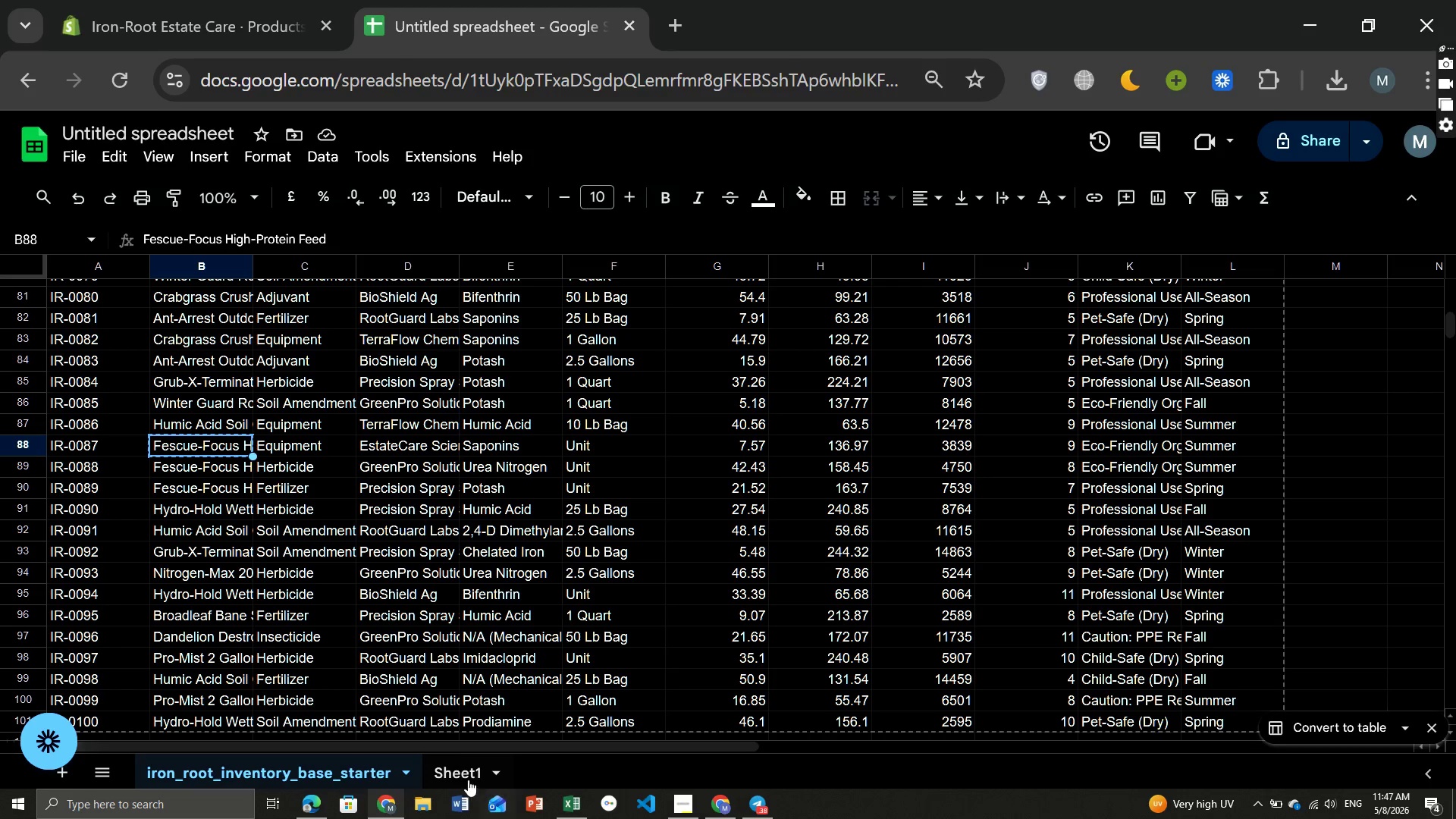 
left_click([462, 779])
 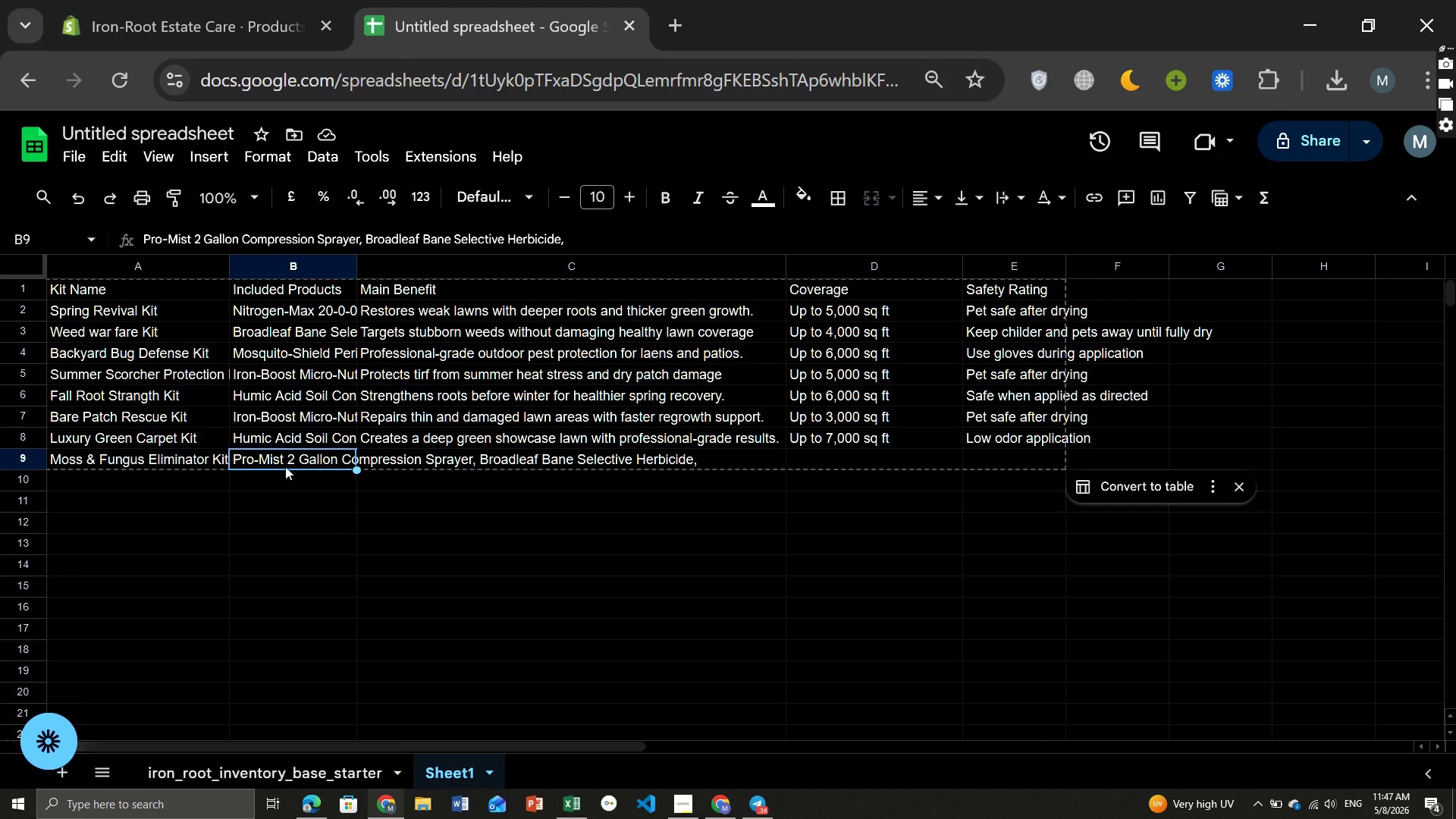 
double_click([285, 466])
 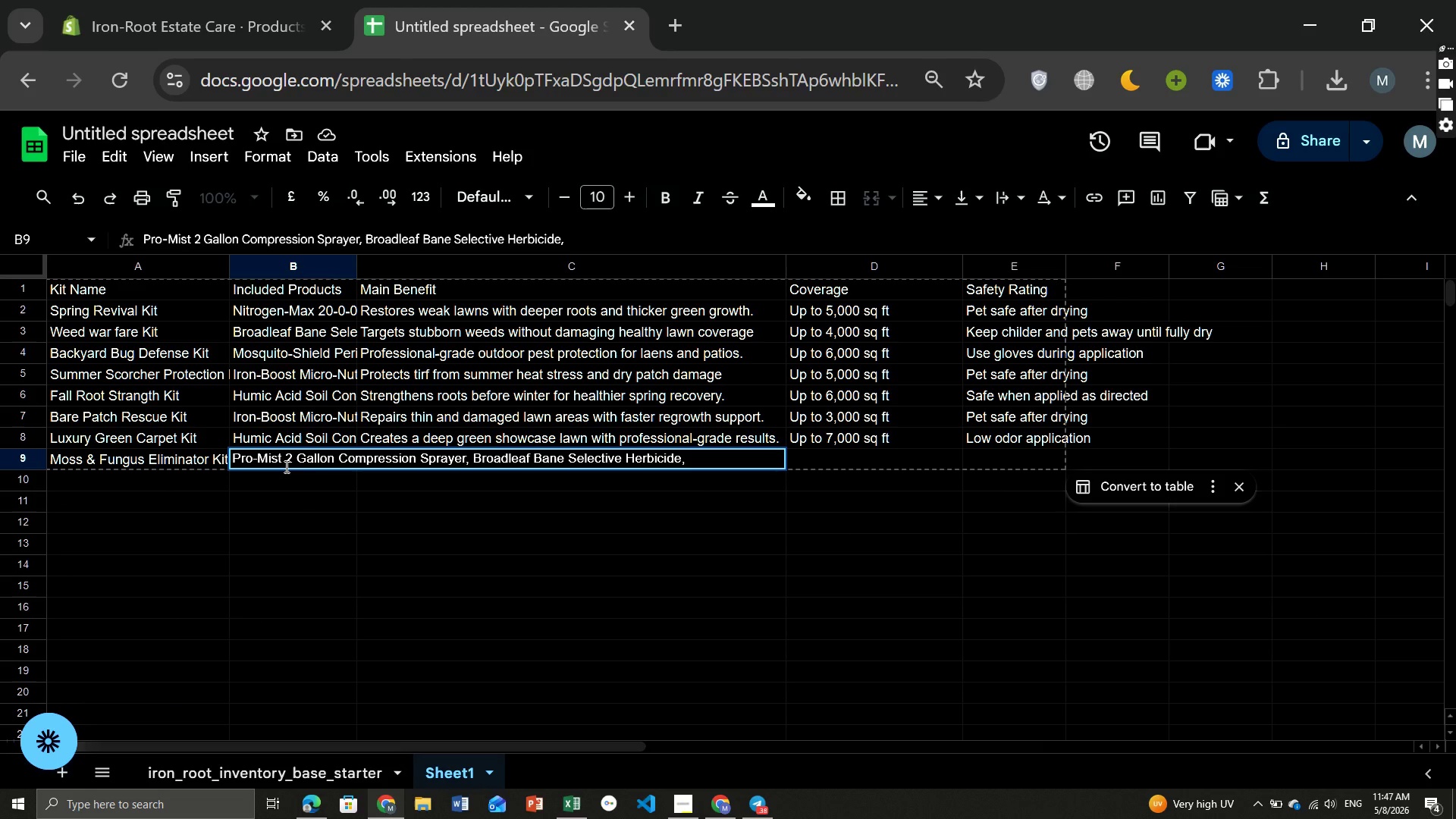 
key(Control+ControlLeft)
 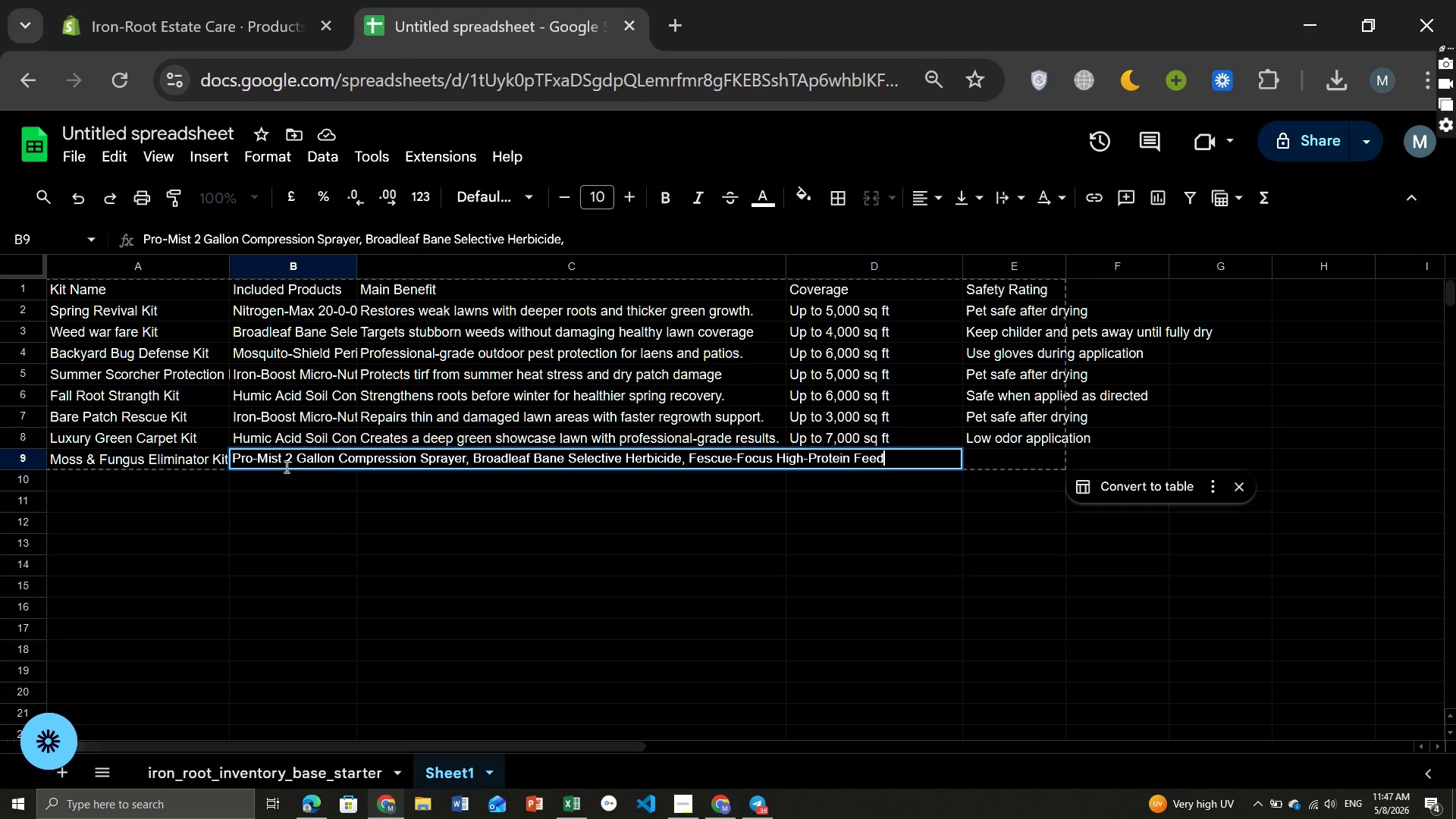 
key(Control+V)
 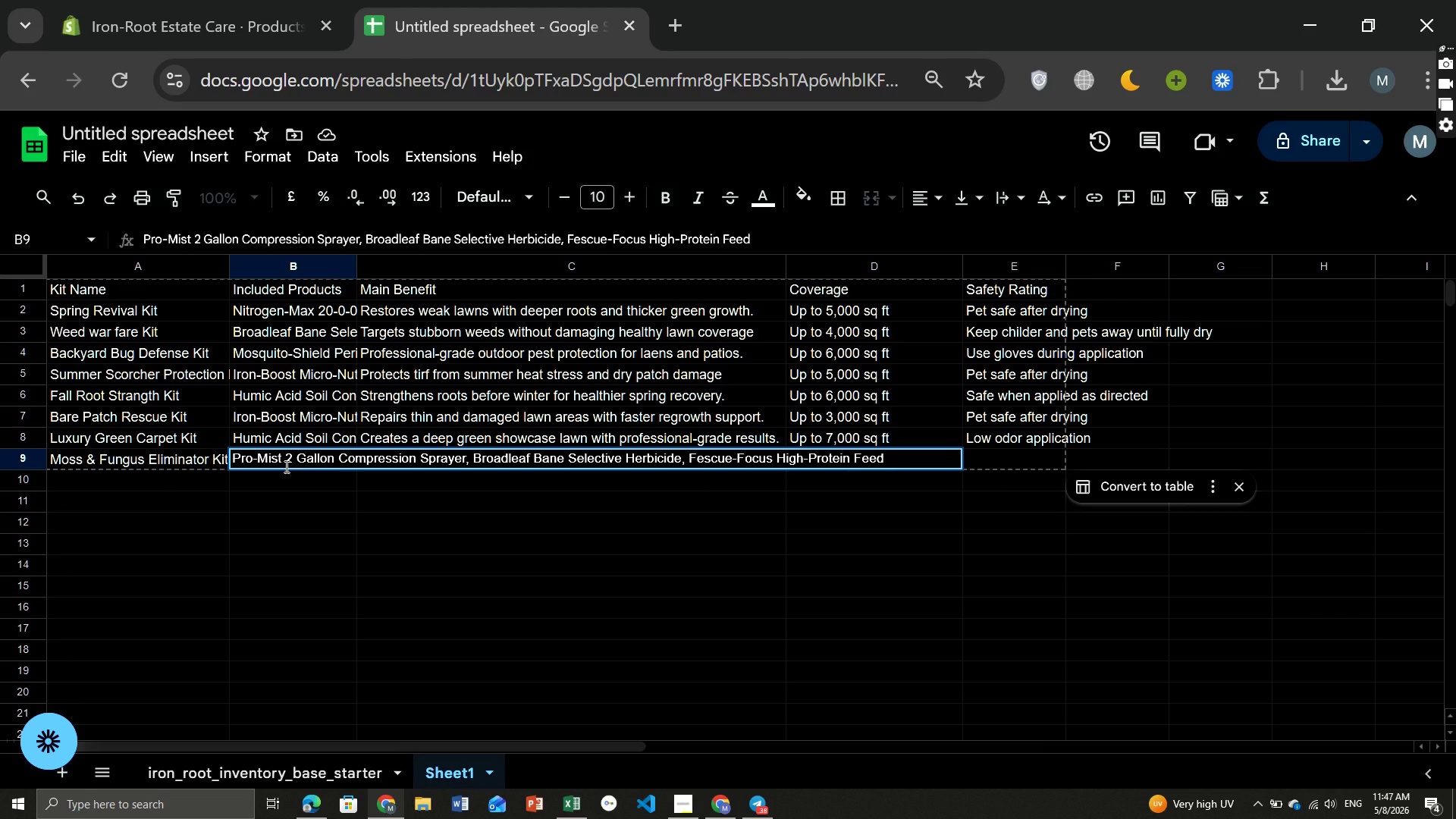 
key(Tab)
 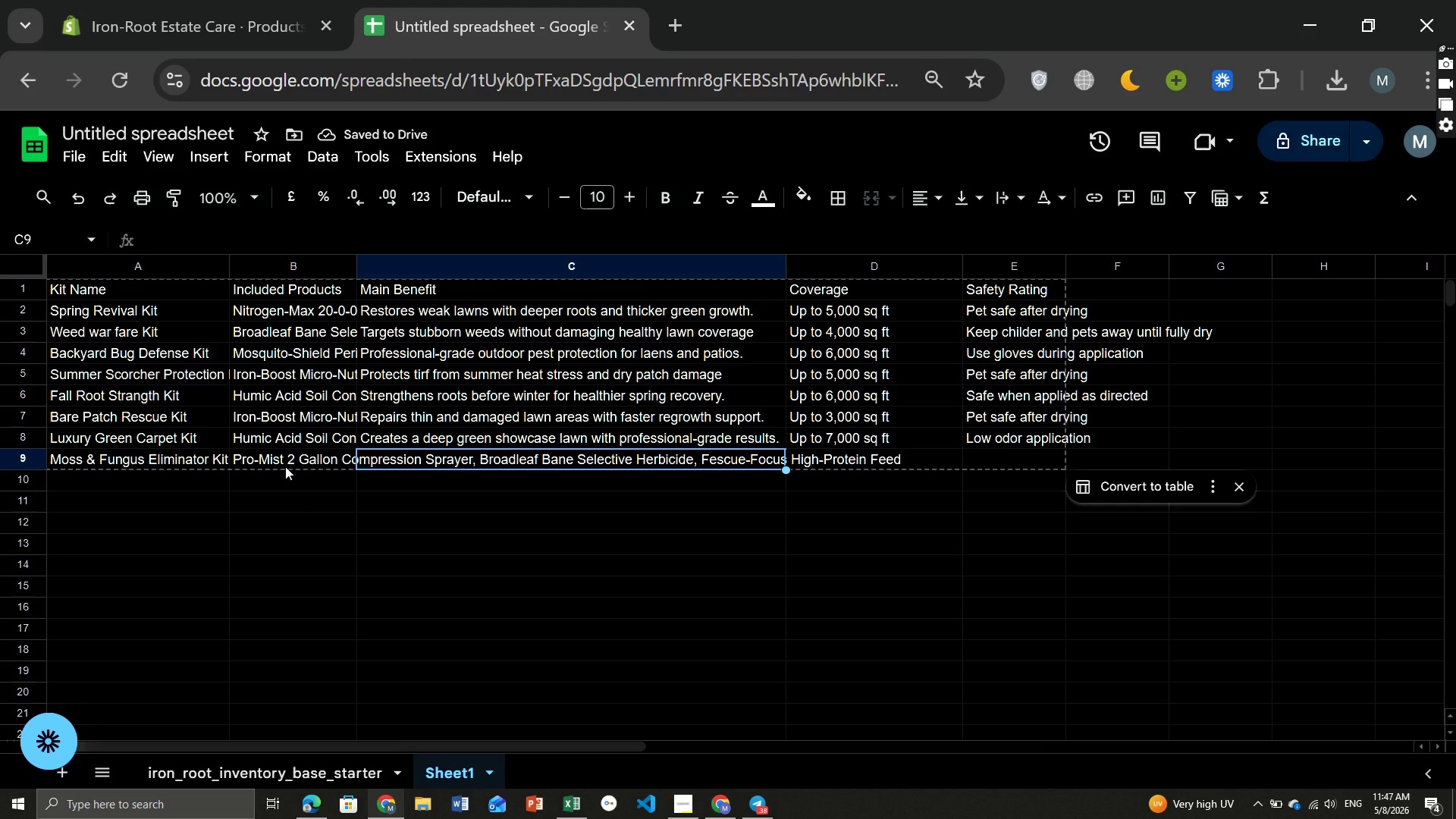 
type(Helps eliminate lawn moisture issues, moss buildup, and fungal spread.)
key(Tab)
 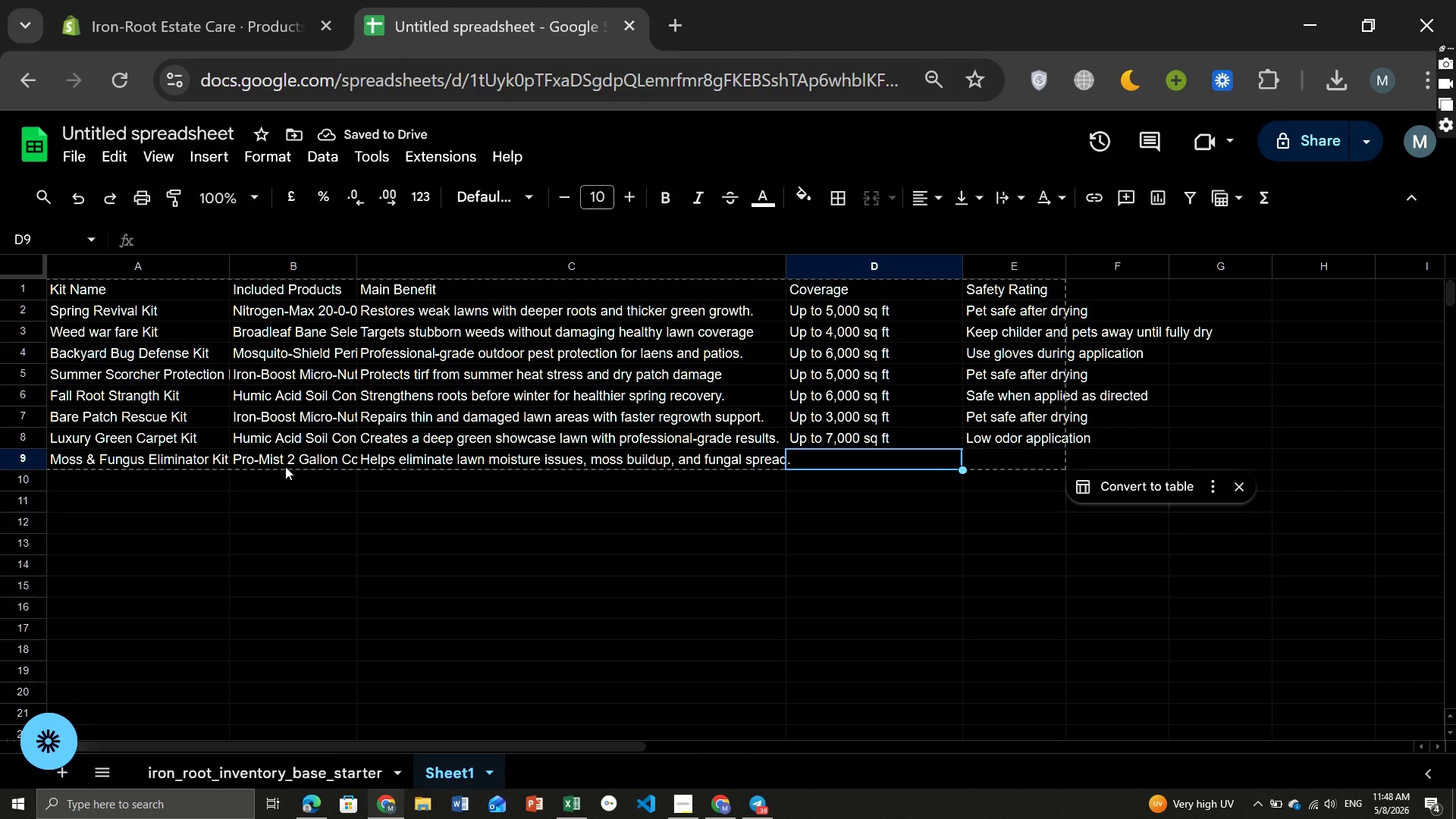 
type(Up to 4,500 sq ft)
key(Tab)
type(Avoid contact until dry)
 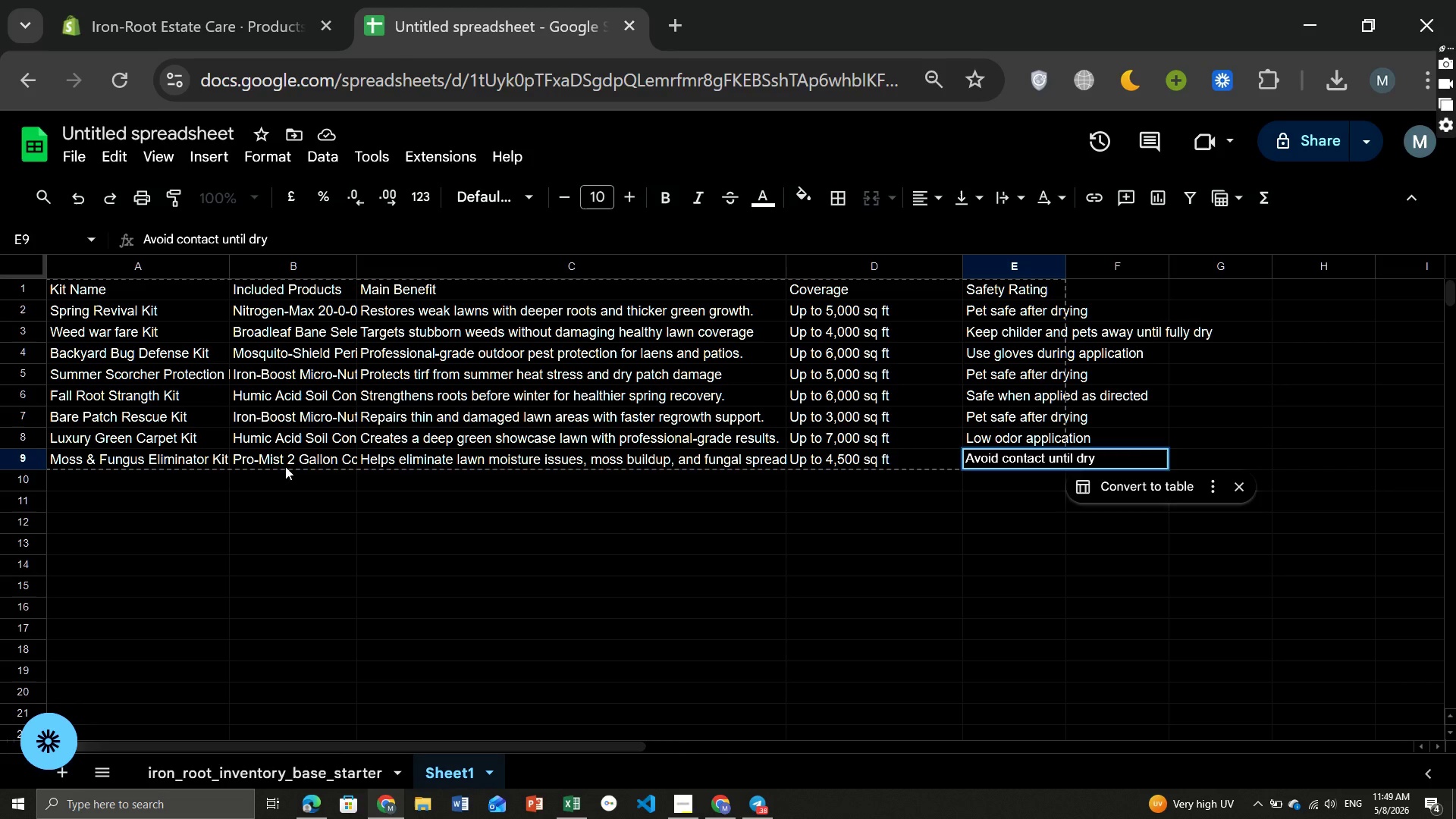 
key(ArrowDown)
 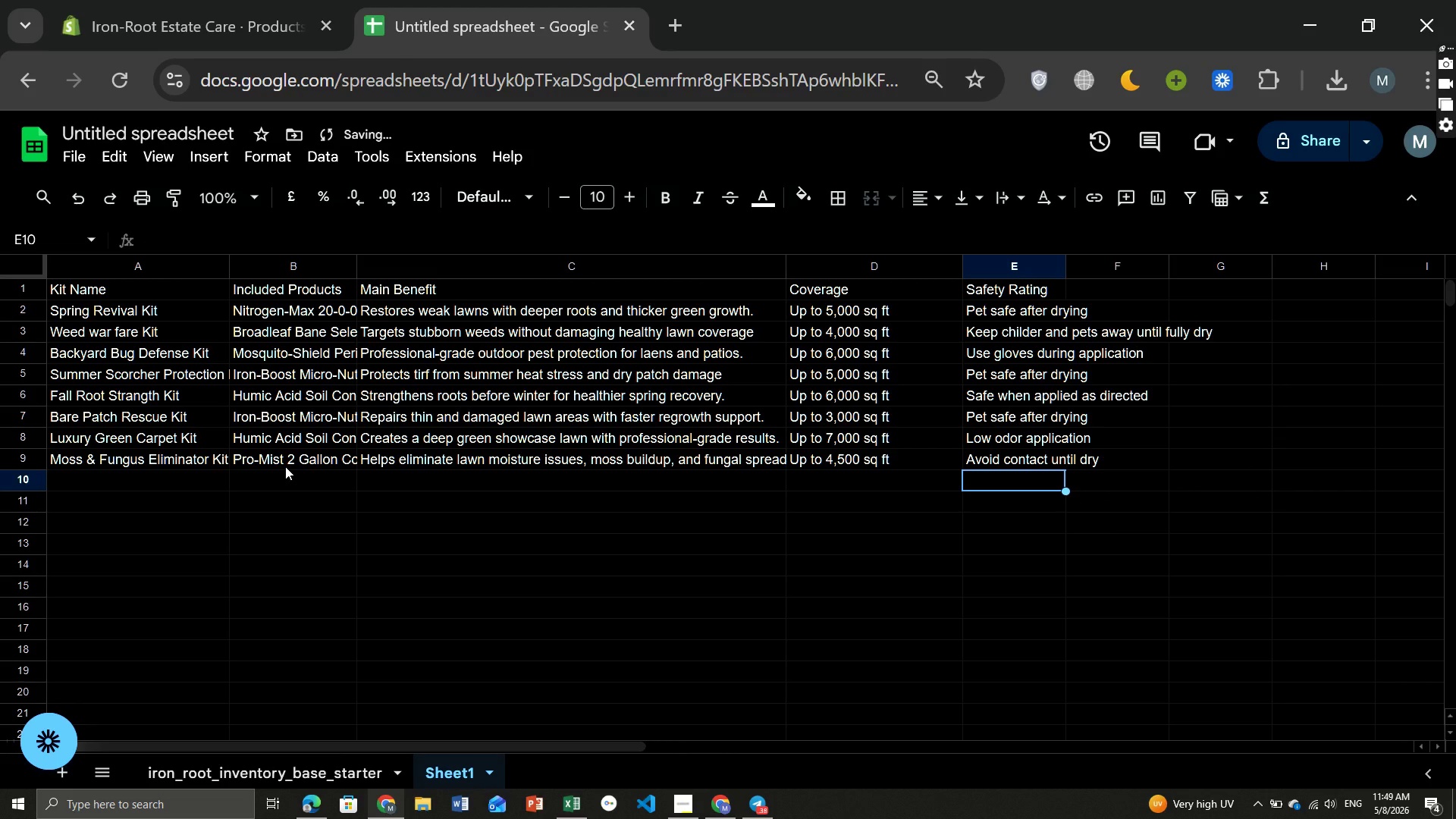 
key(Home)
 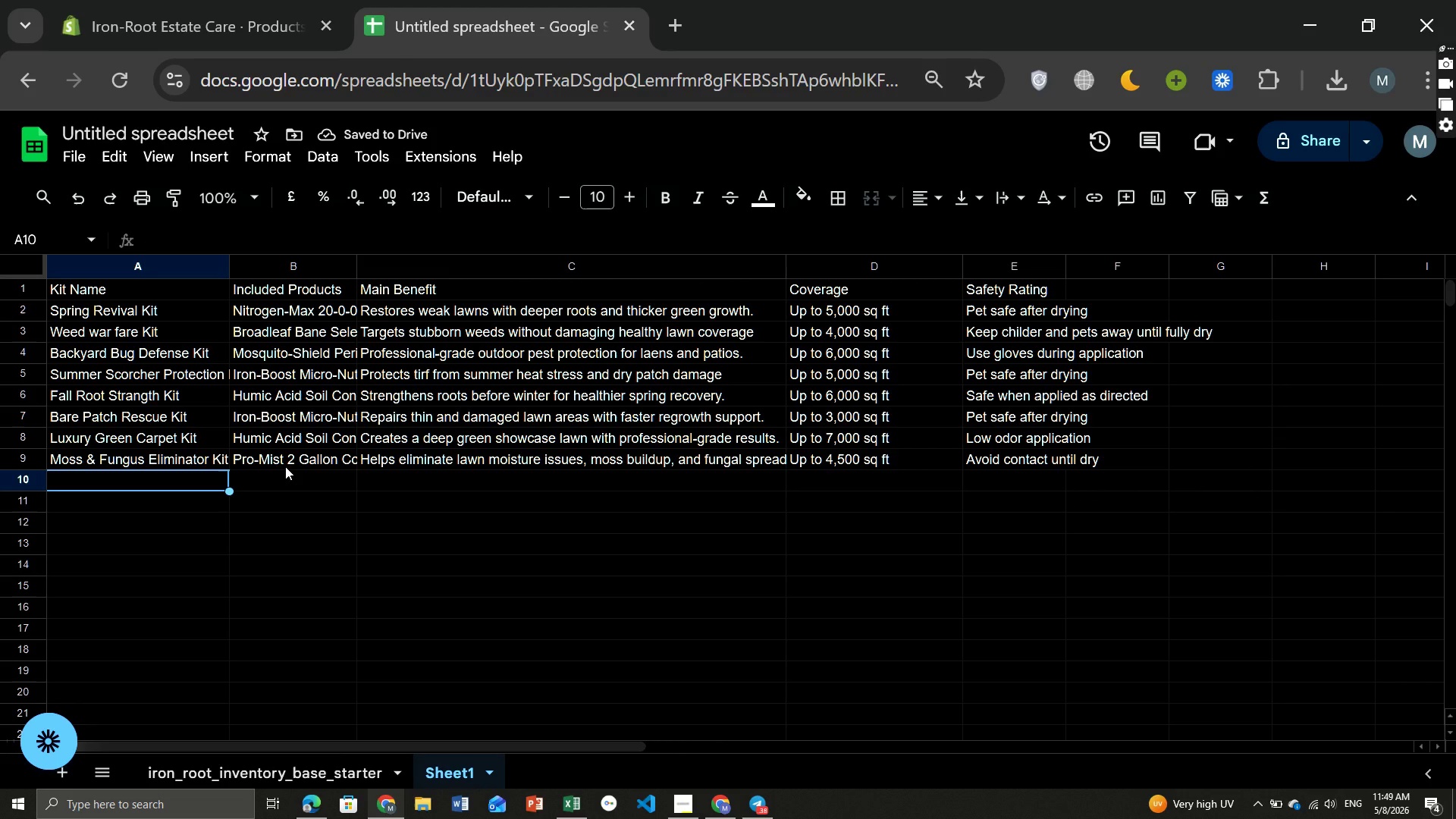 
wait(8.56)
 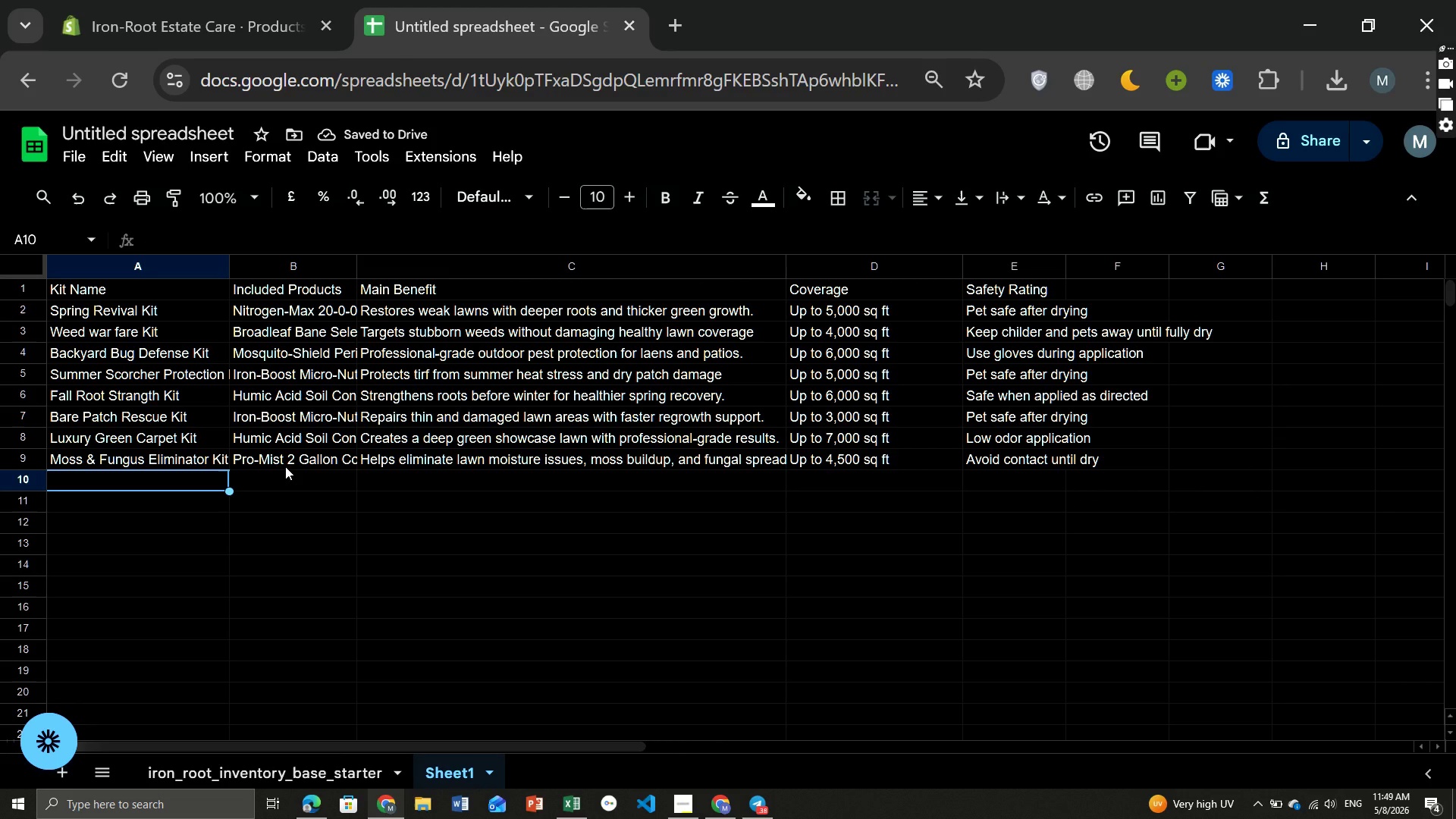 
type(Pet-Safe Lawn Care Kit)
 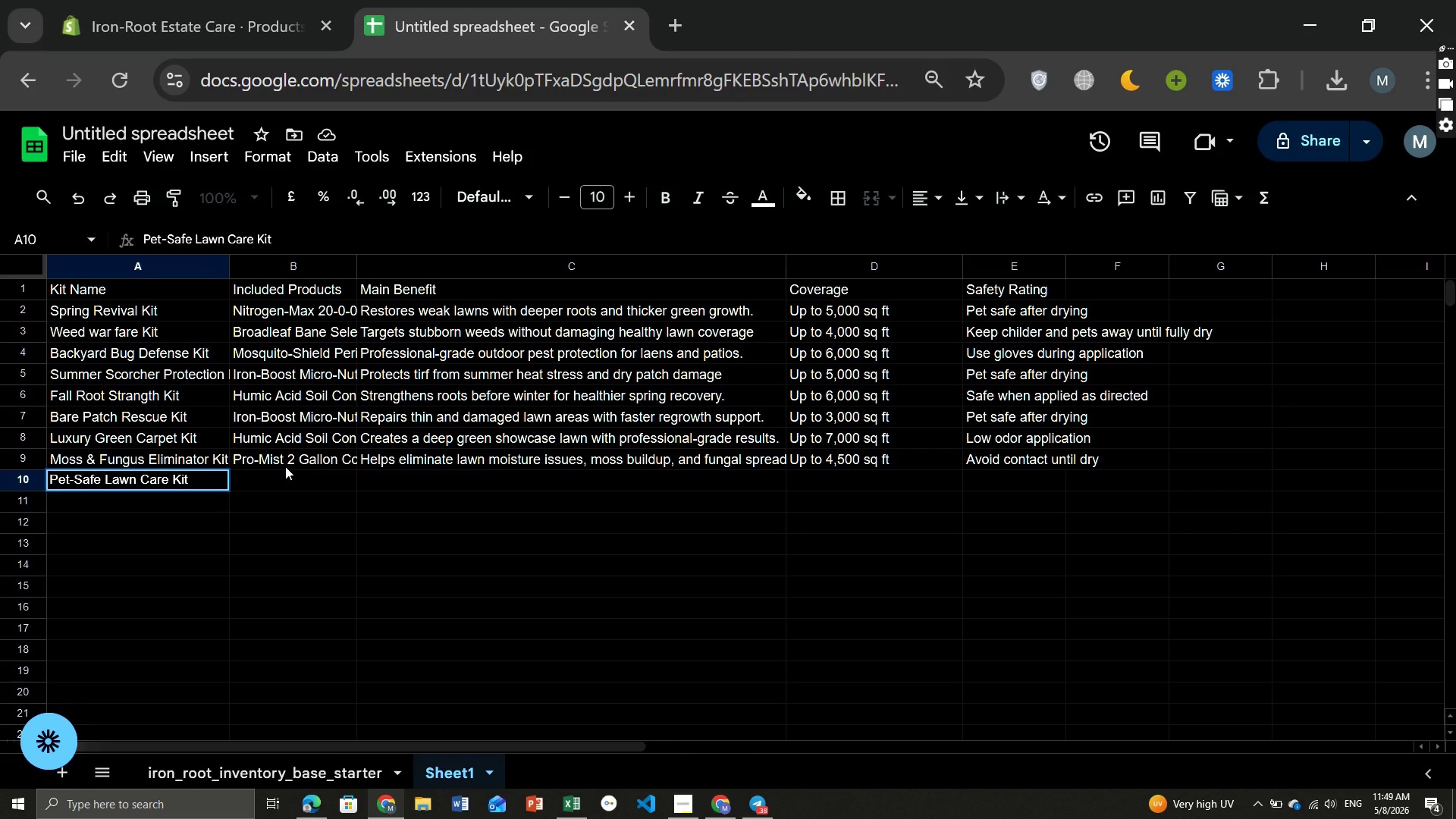 
key(ArrowRight)
 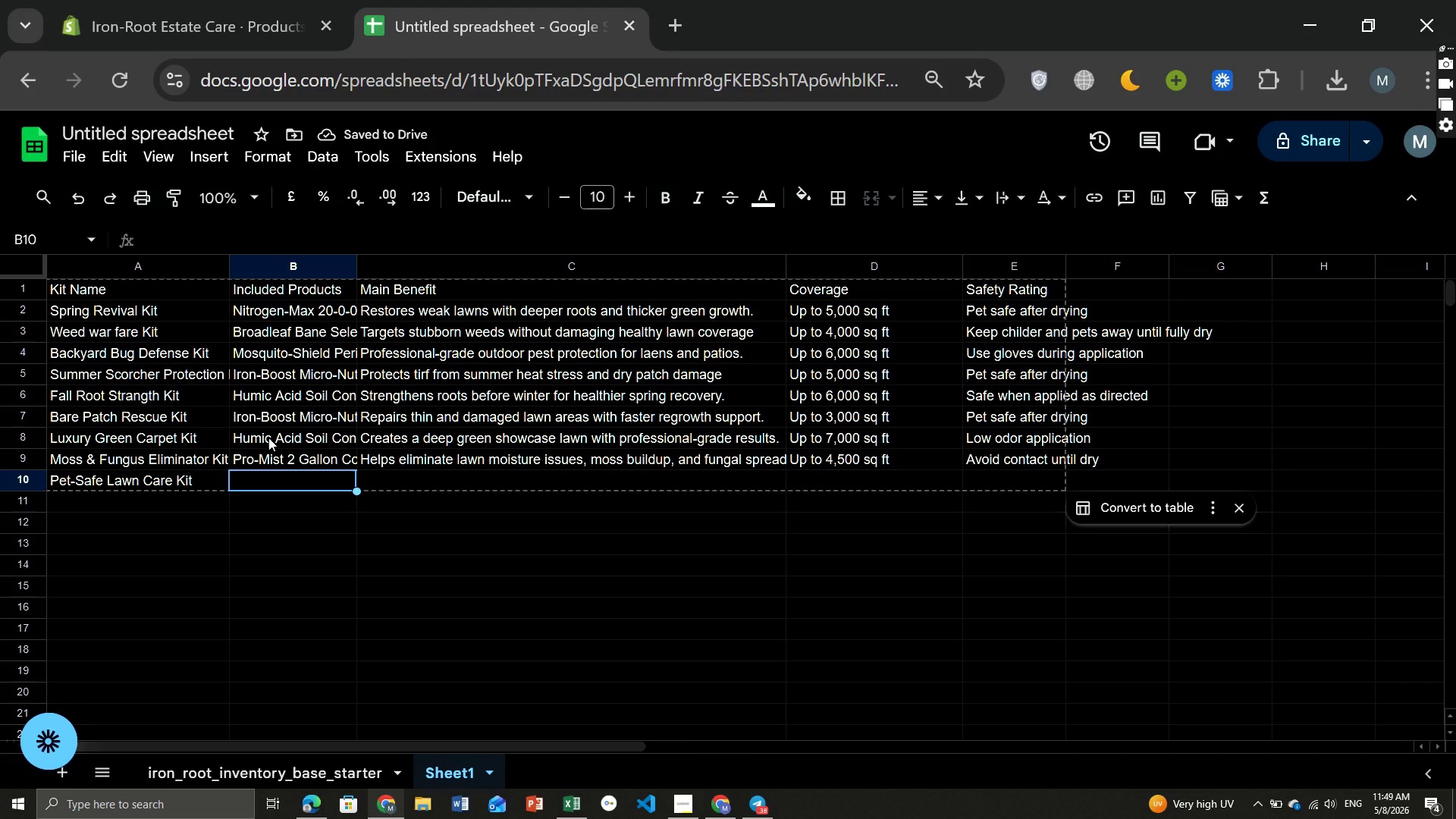 
wait(5.44)
 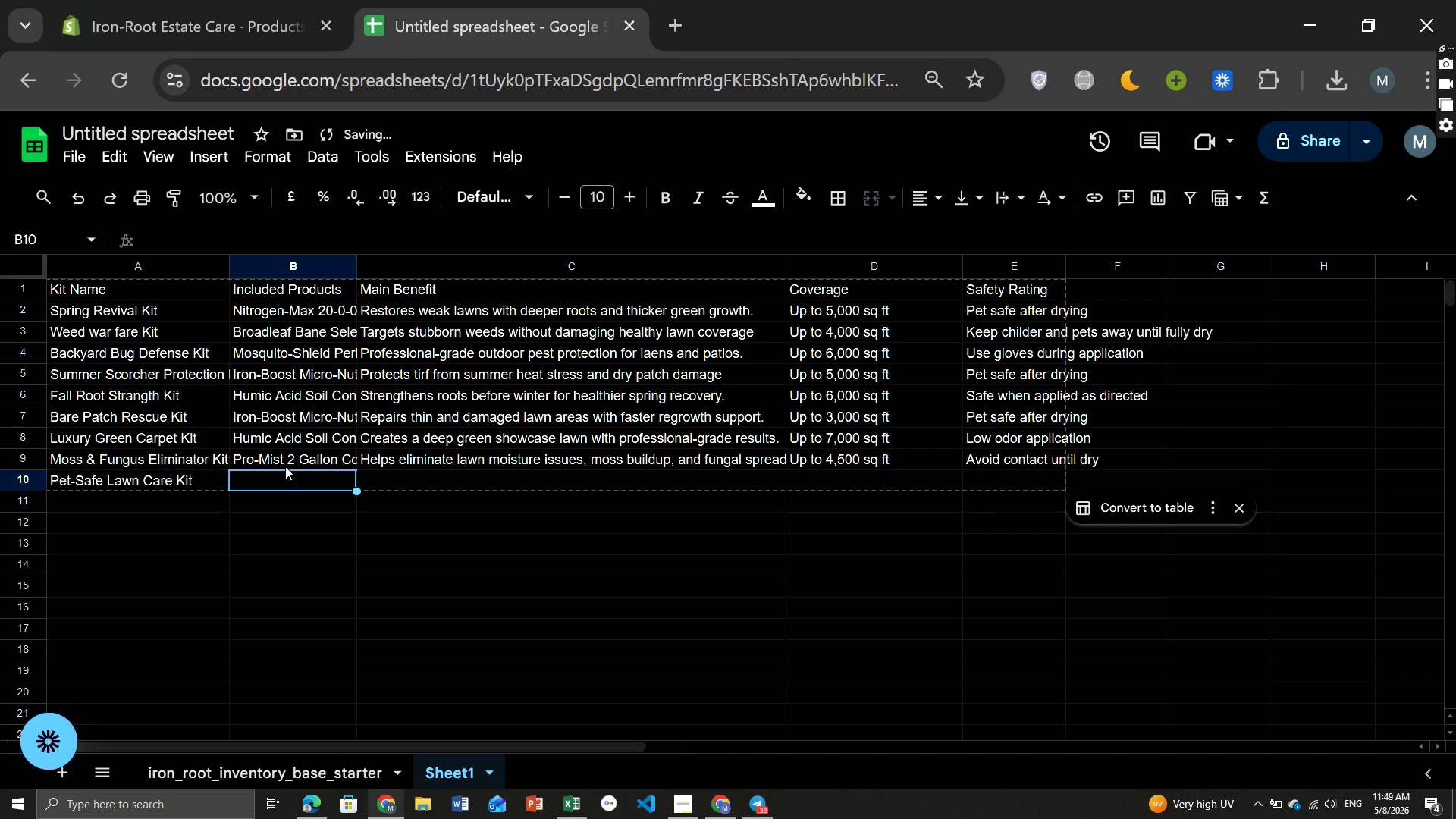 
left_click([309, 764])
 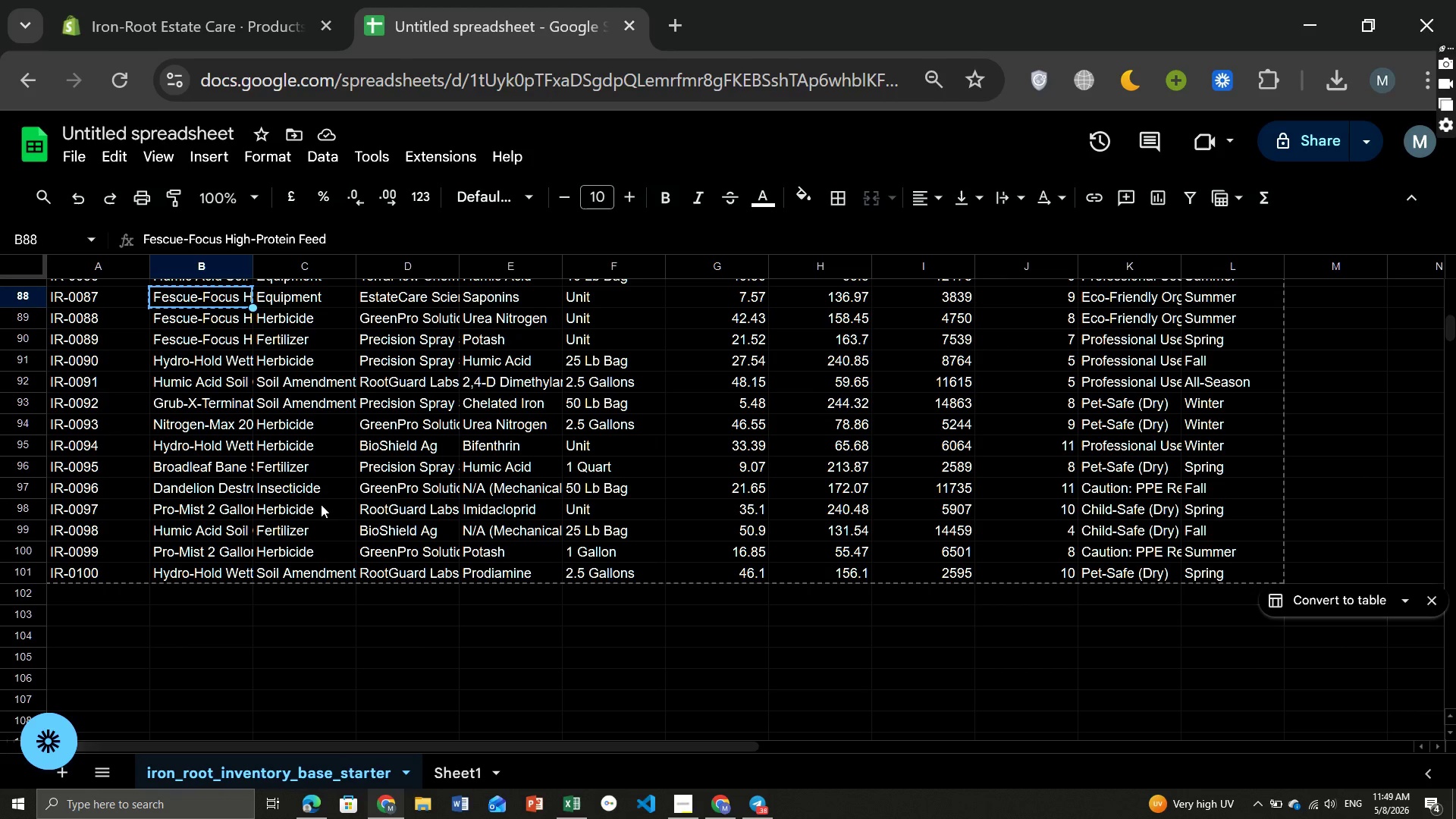 
left_click([201, 469])
 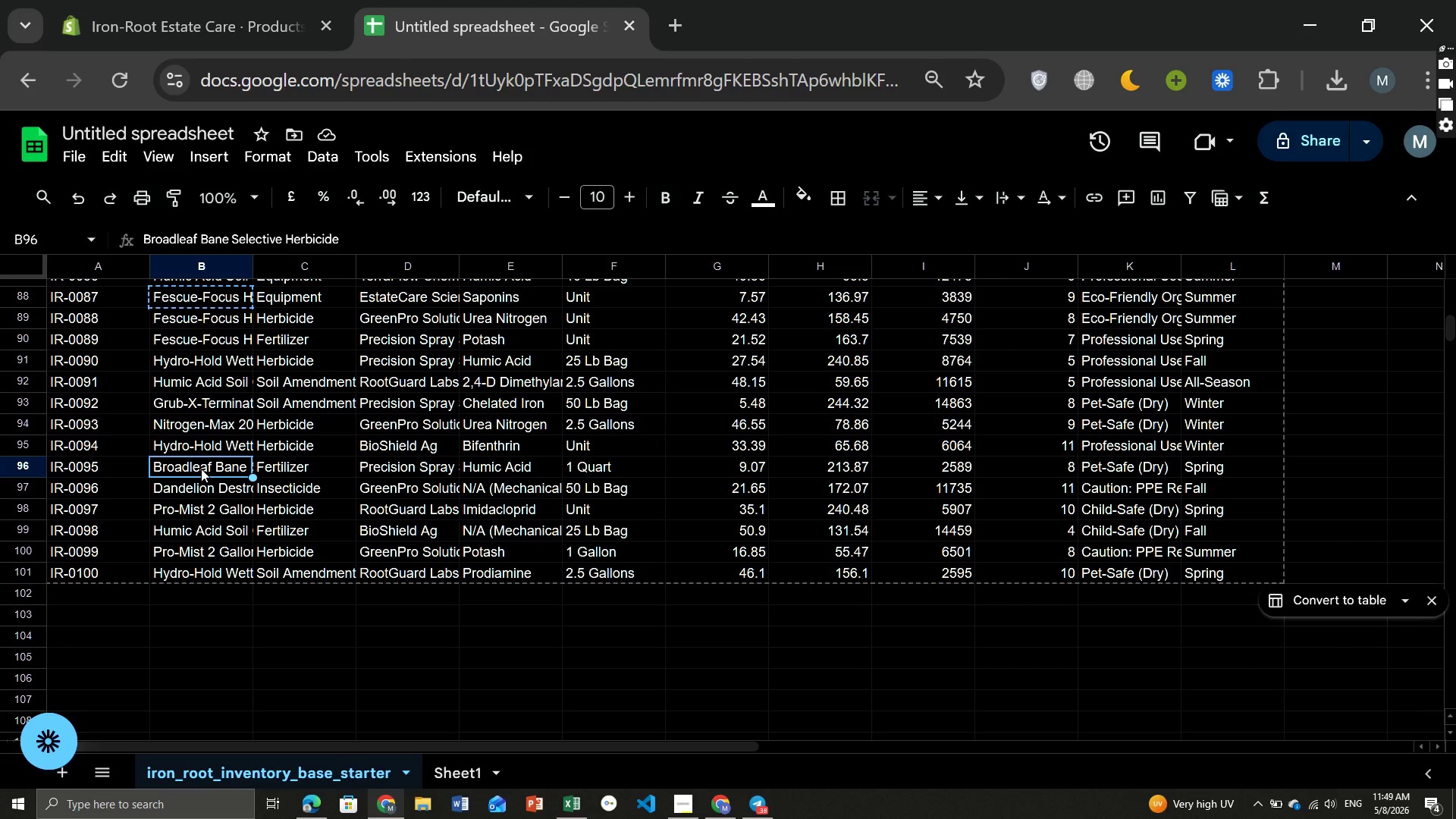 
key(Control+ControlLeft)
 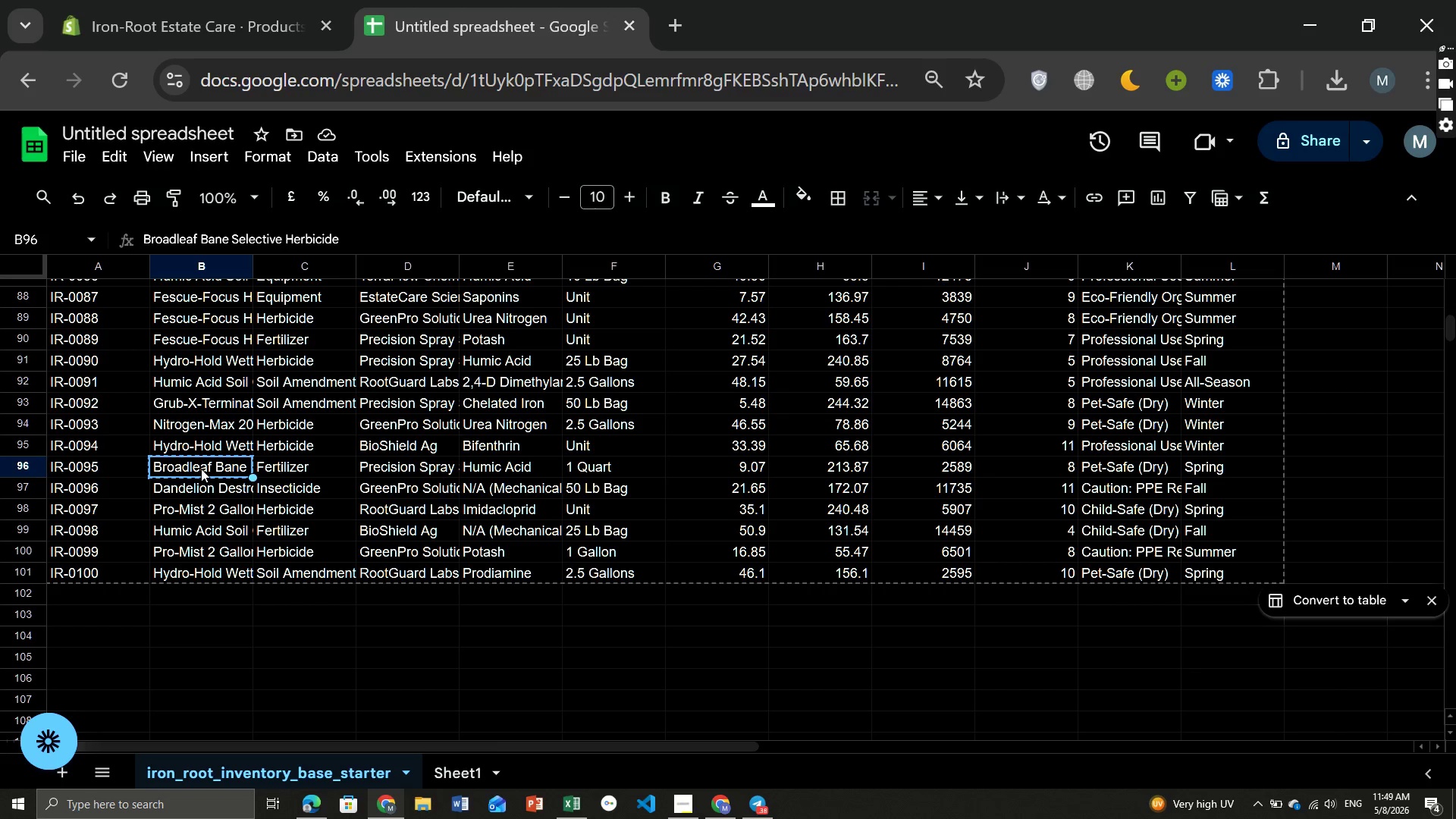 
key(Control+C)
 